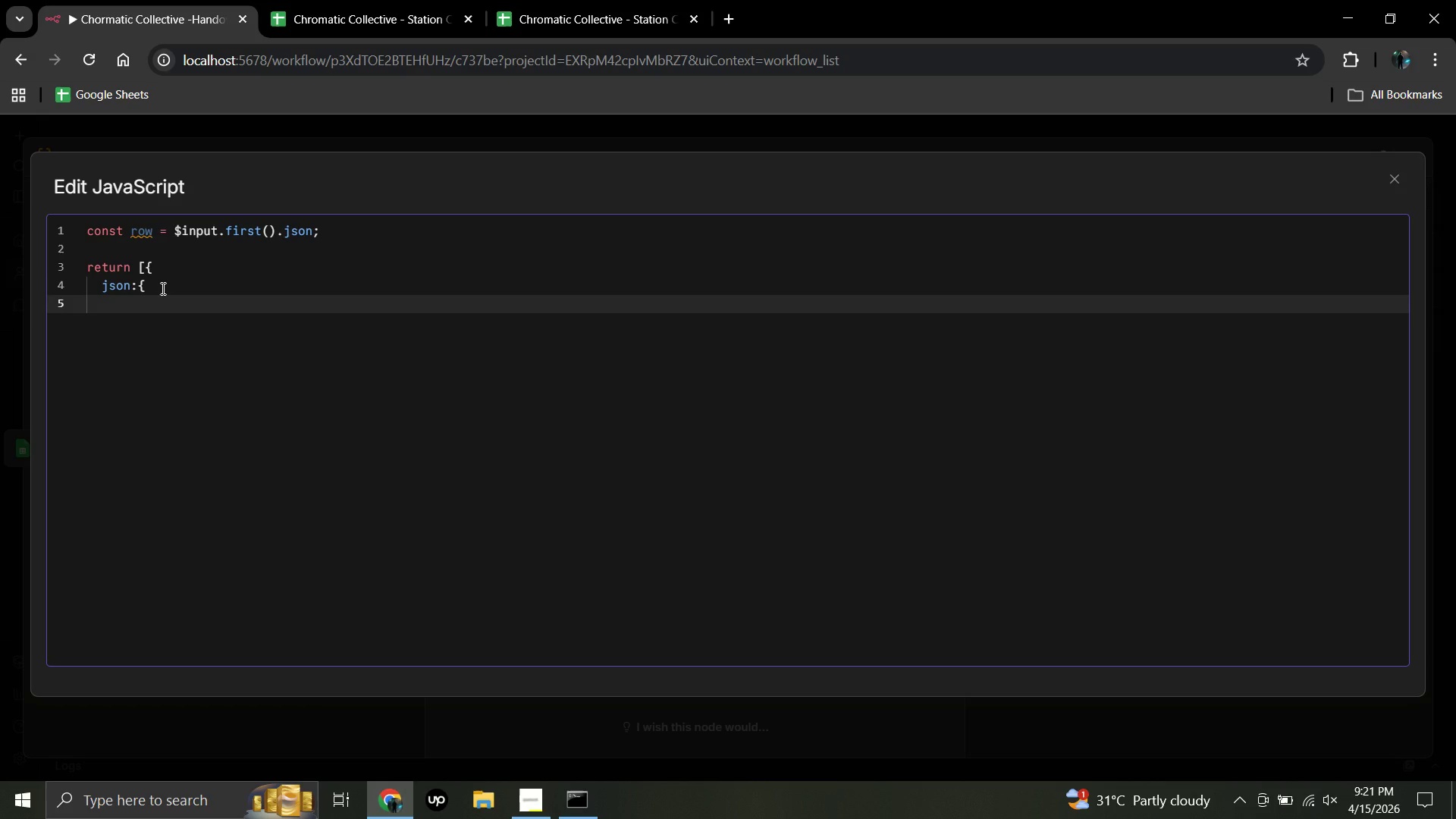 
type(submisi)
key(Backspace)
type(sion)
 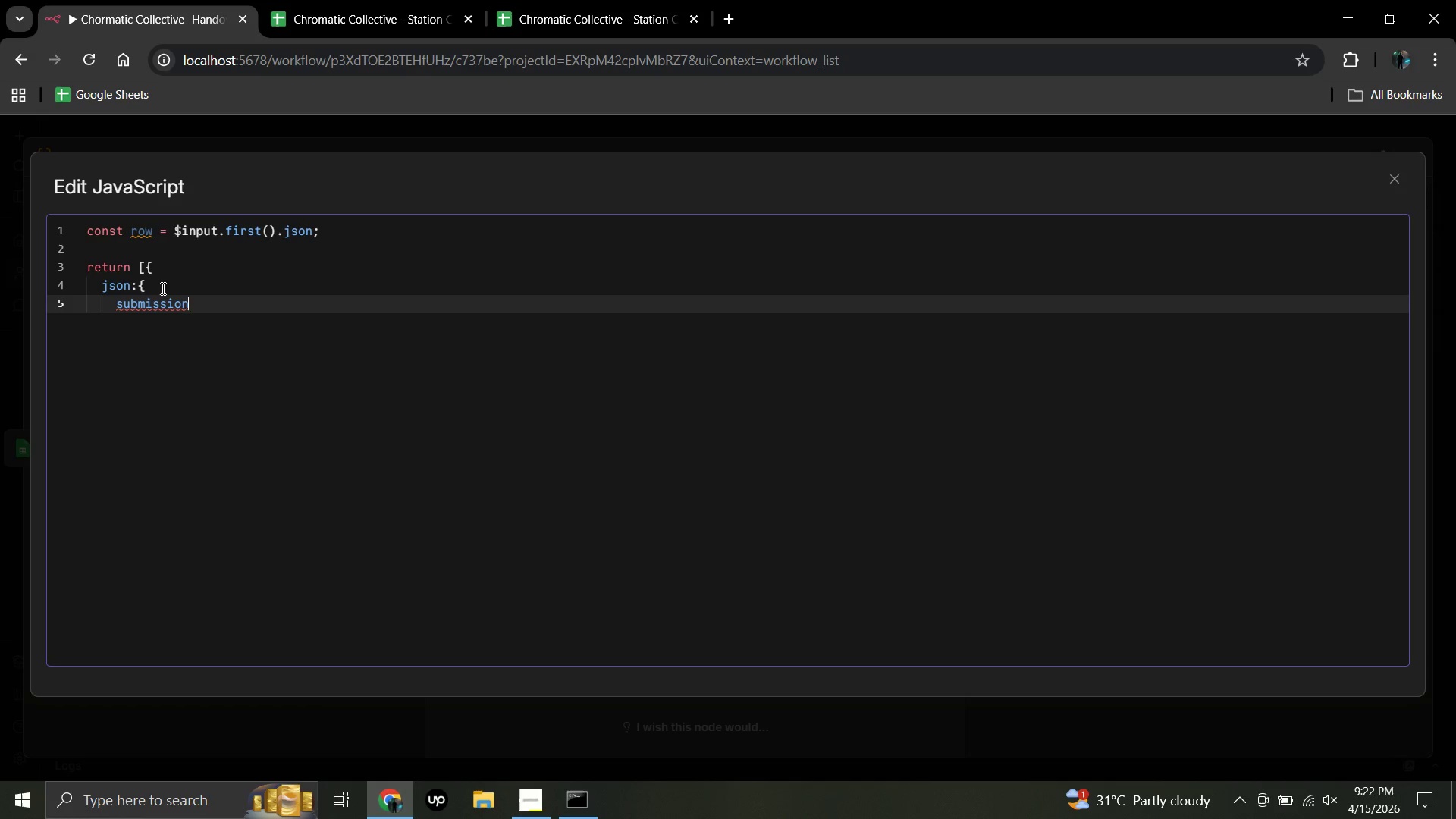 
wait(16.33)
 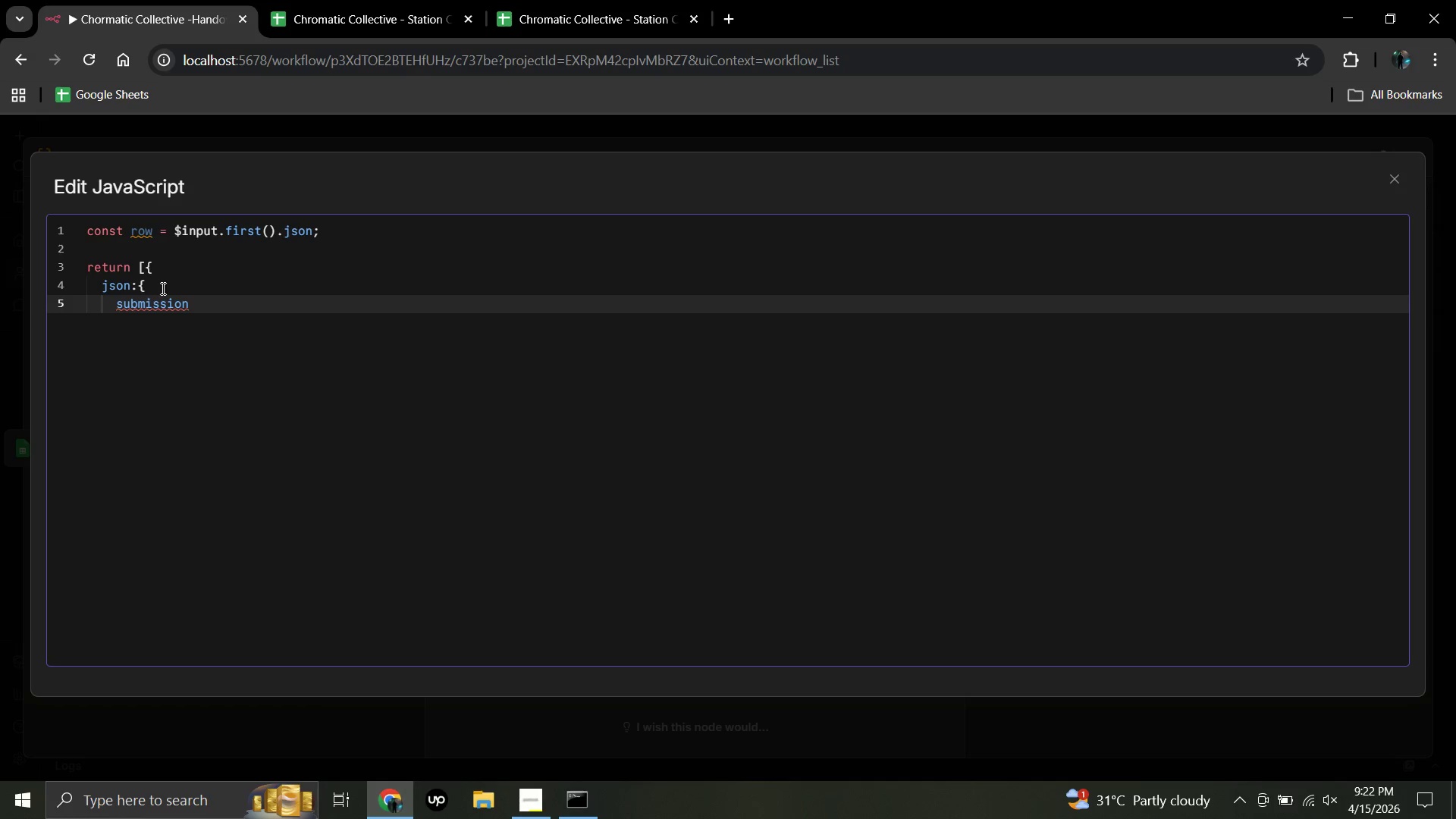 
key(Shift+Minus)
 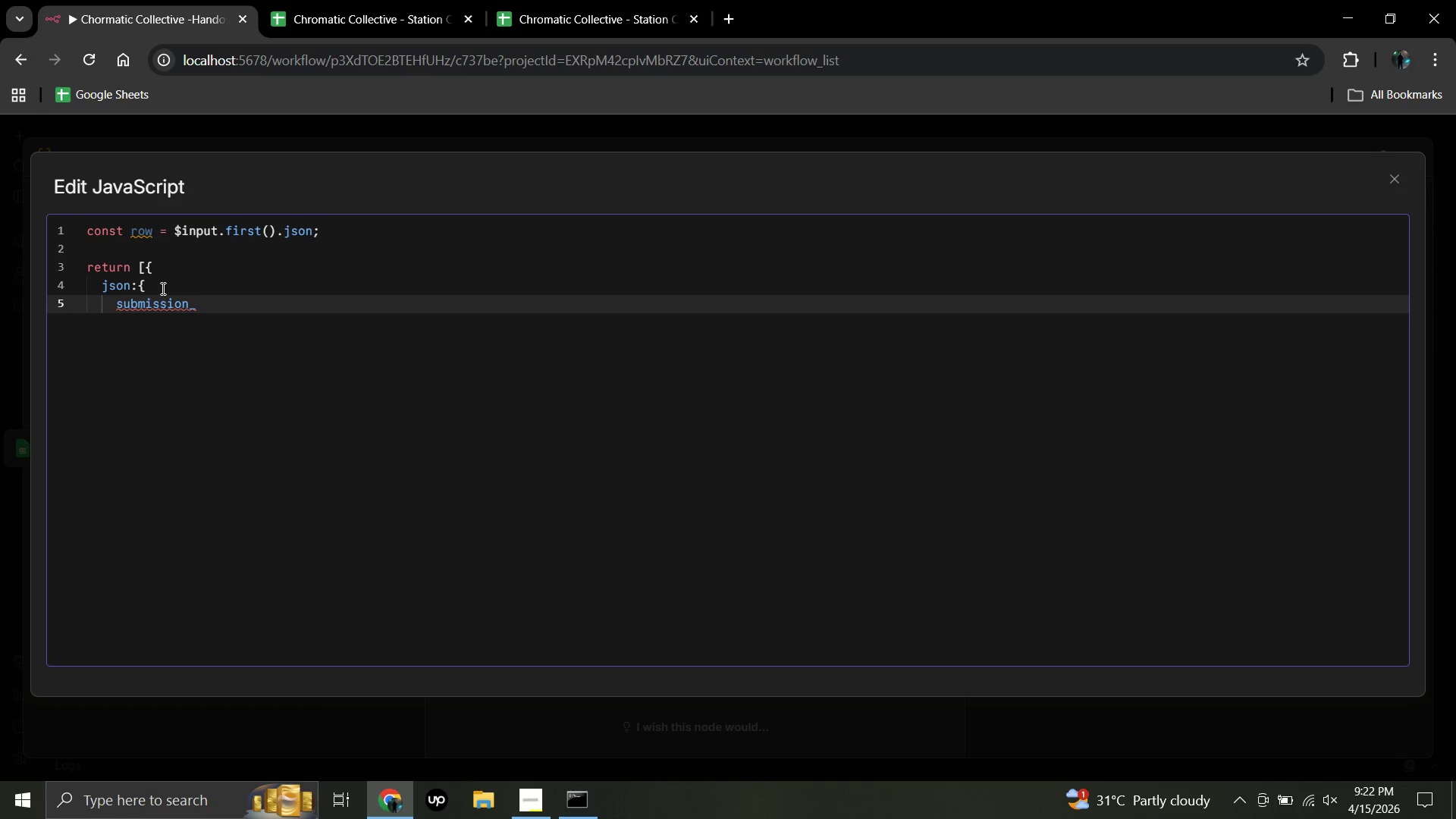 
type(times)
 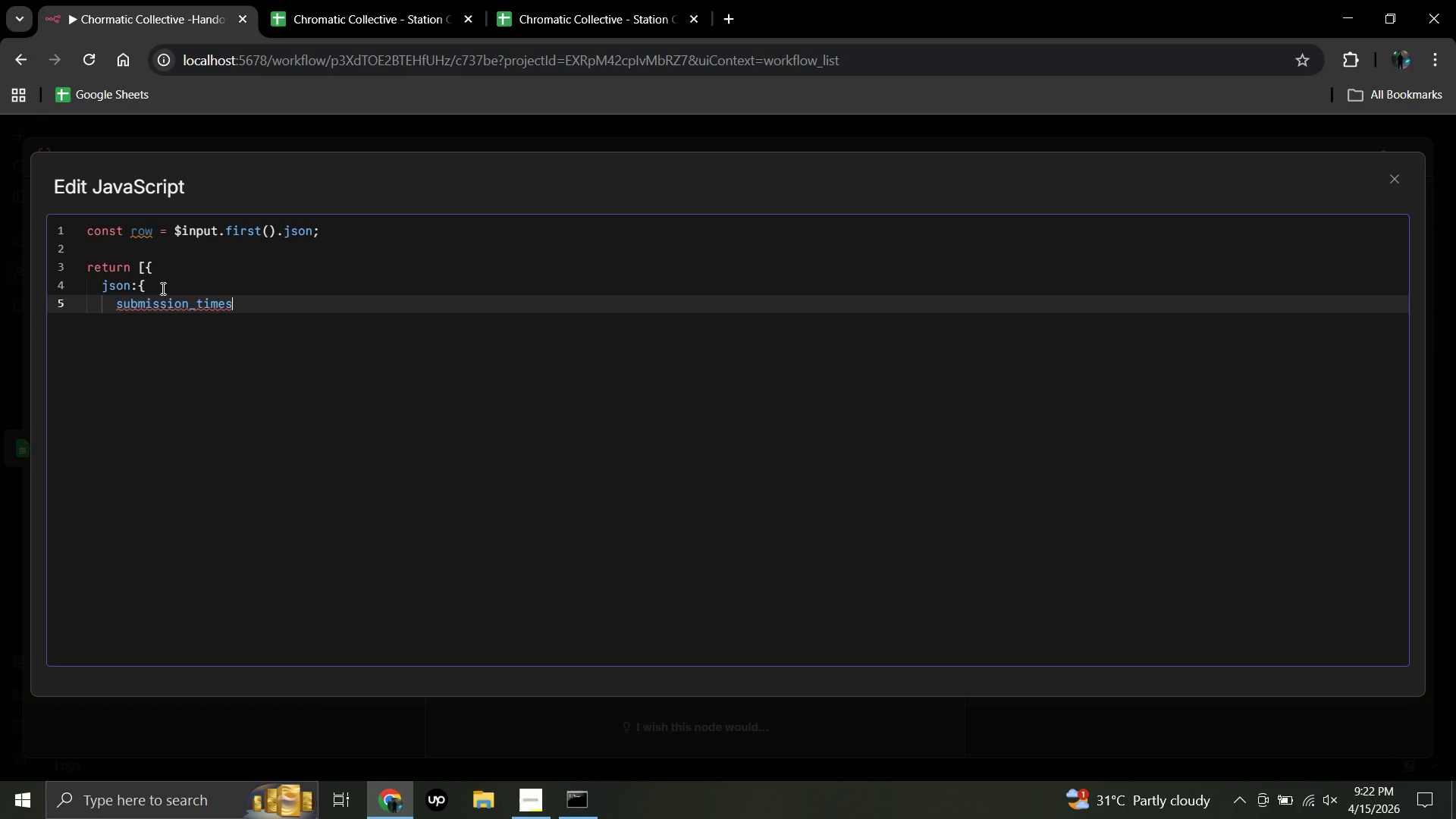 
type(tamp)
 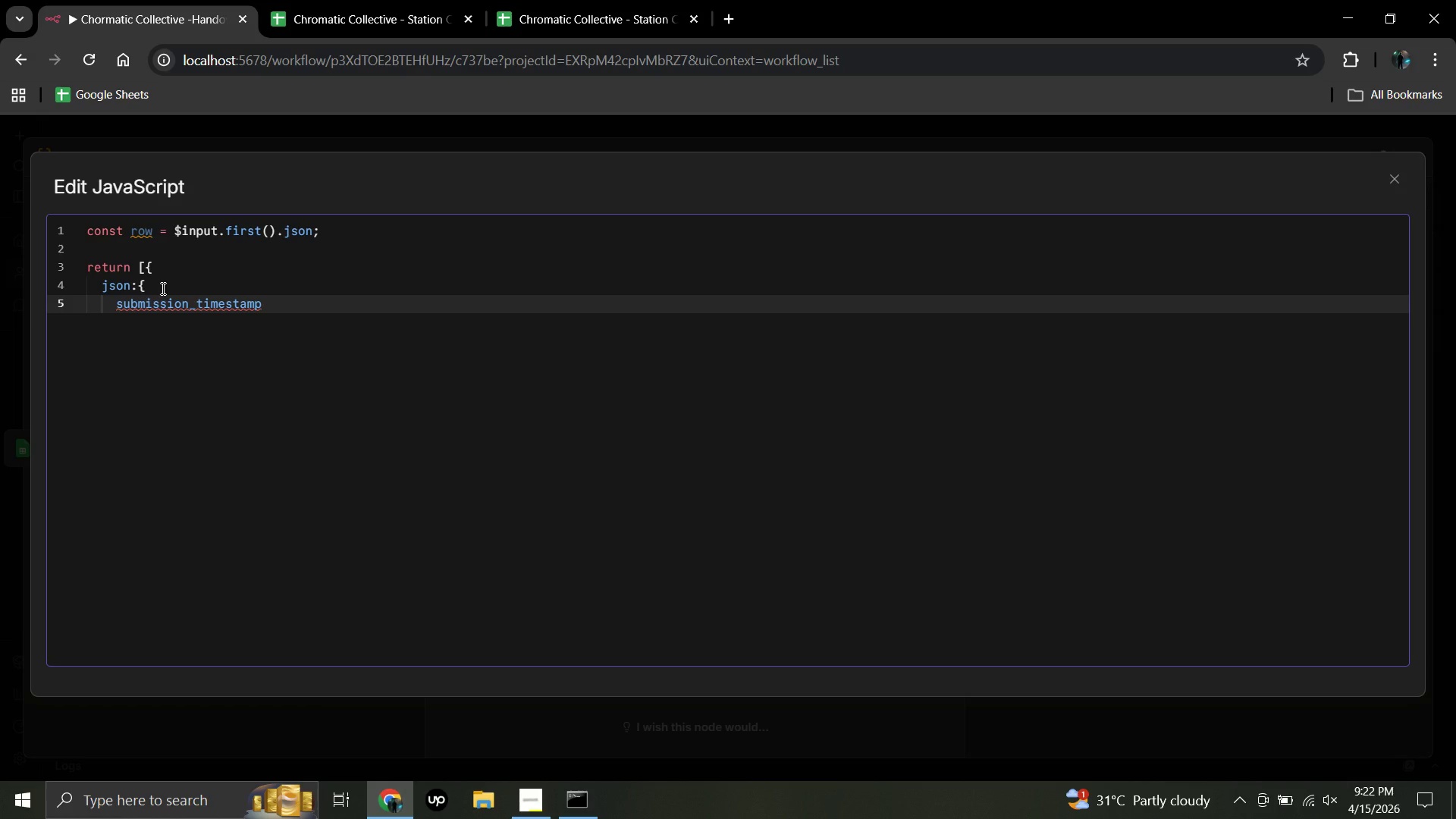 
wait(10.44)
 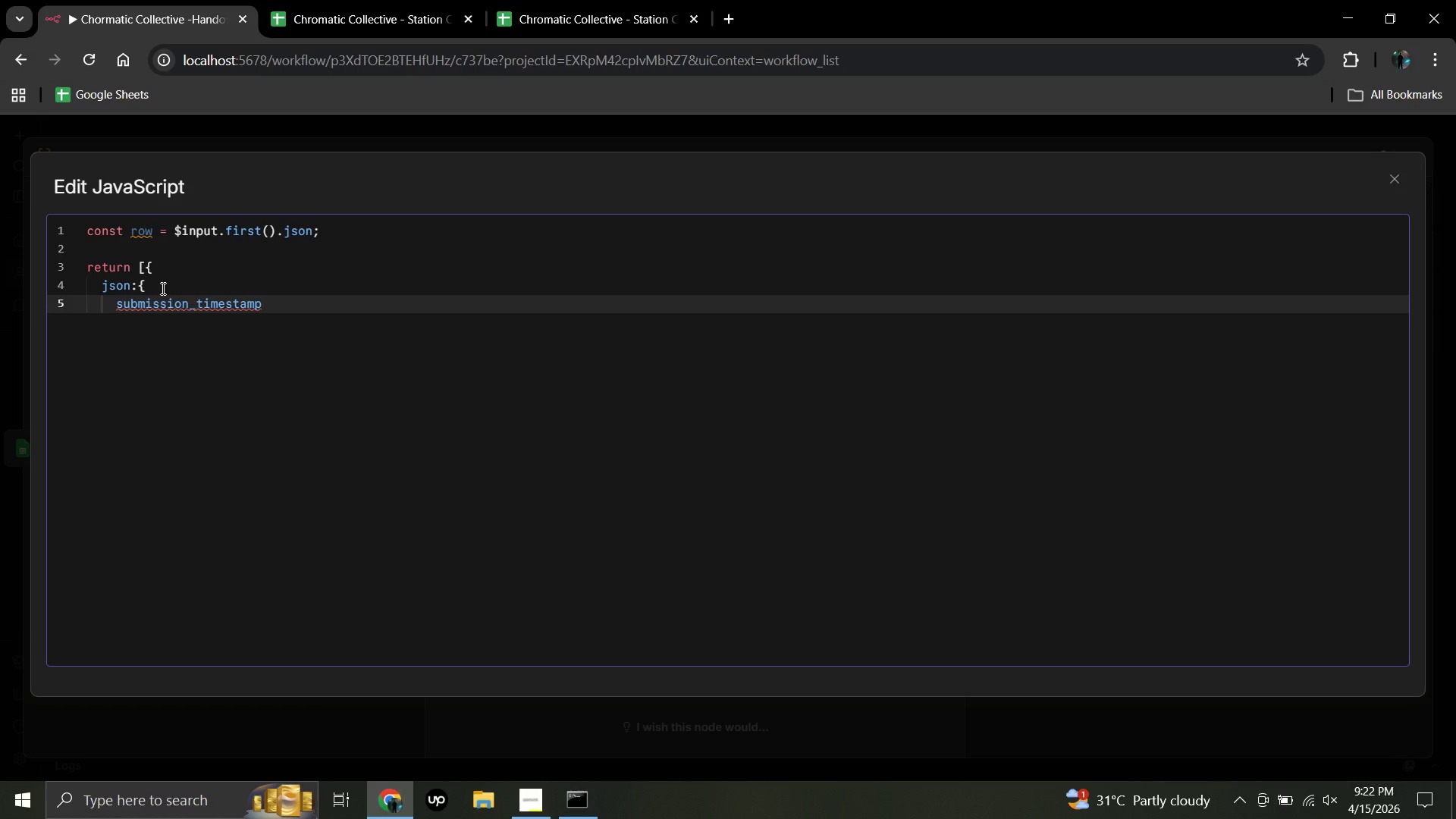 
key(Shift+ShiftRight)
 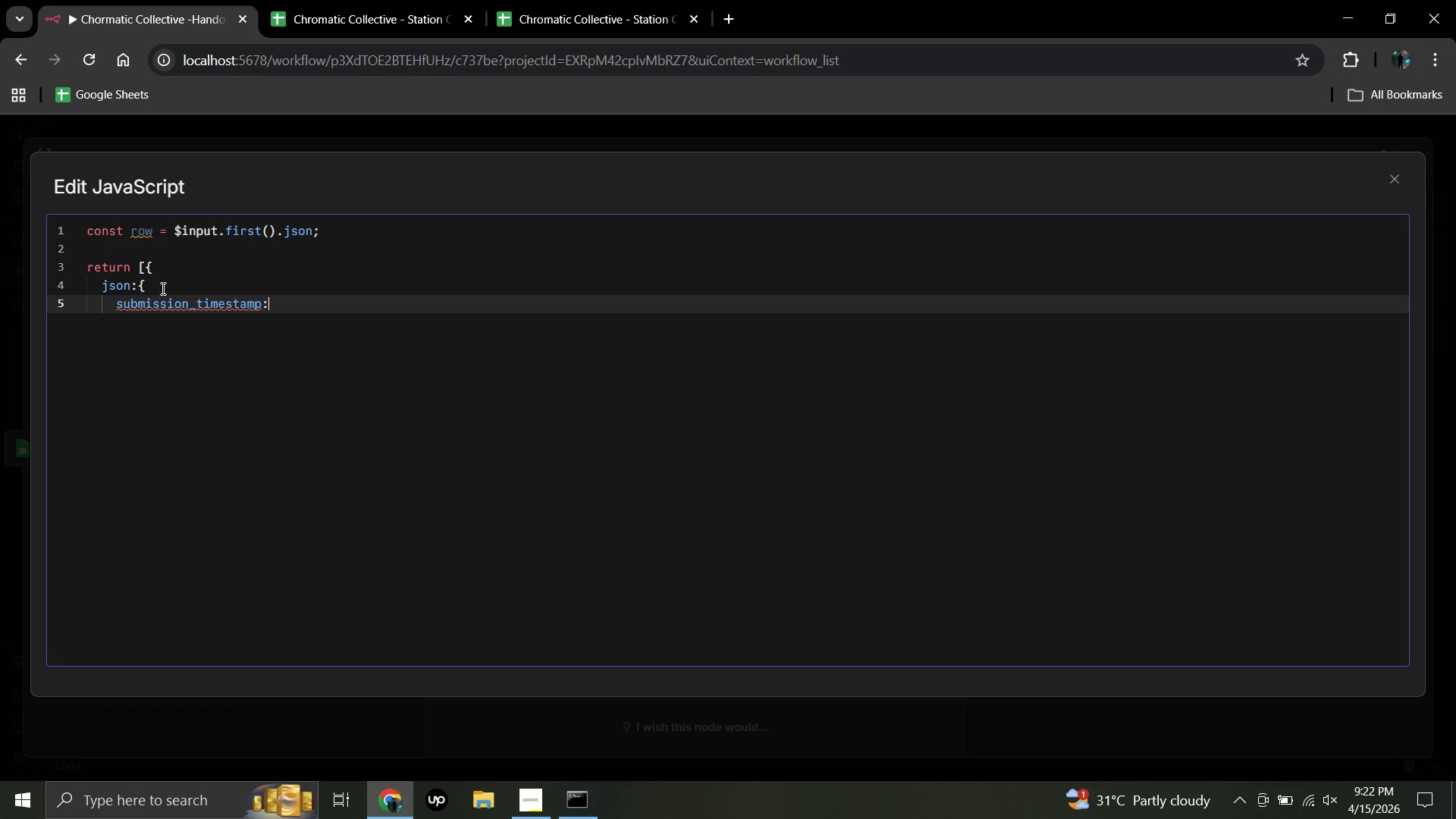 
key(Shift+Semicolon)
 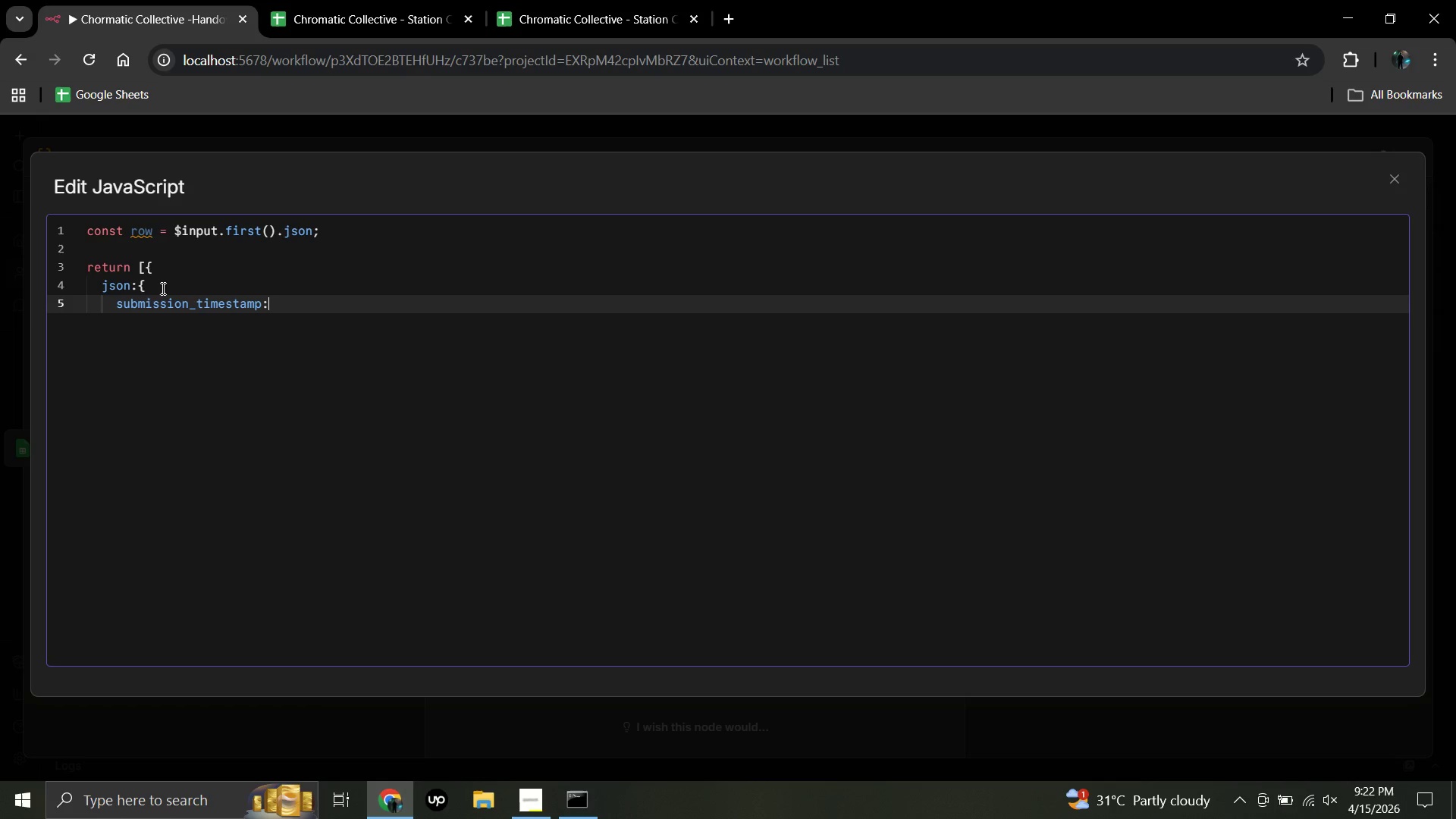 
type( row)
 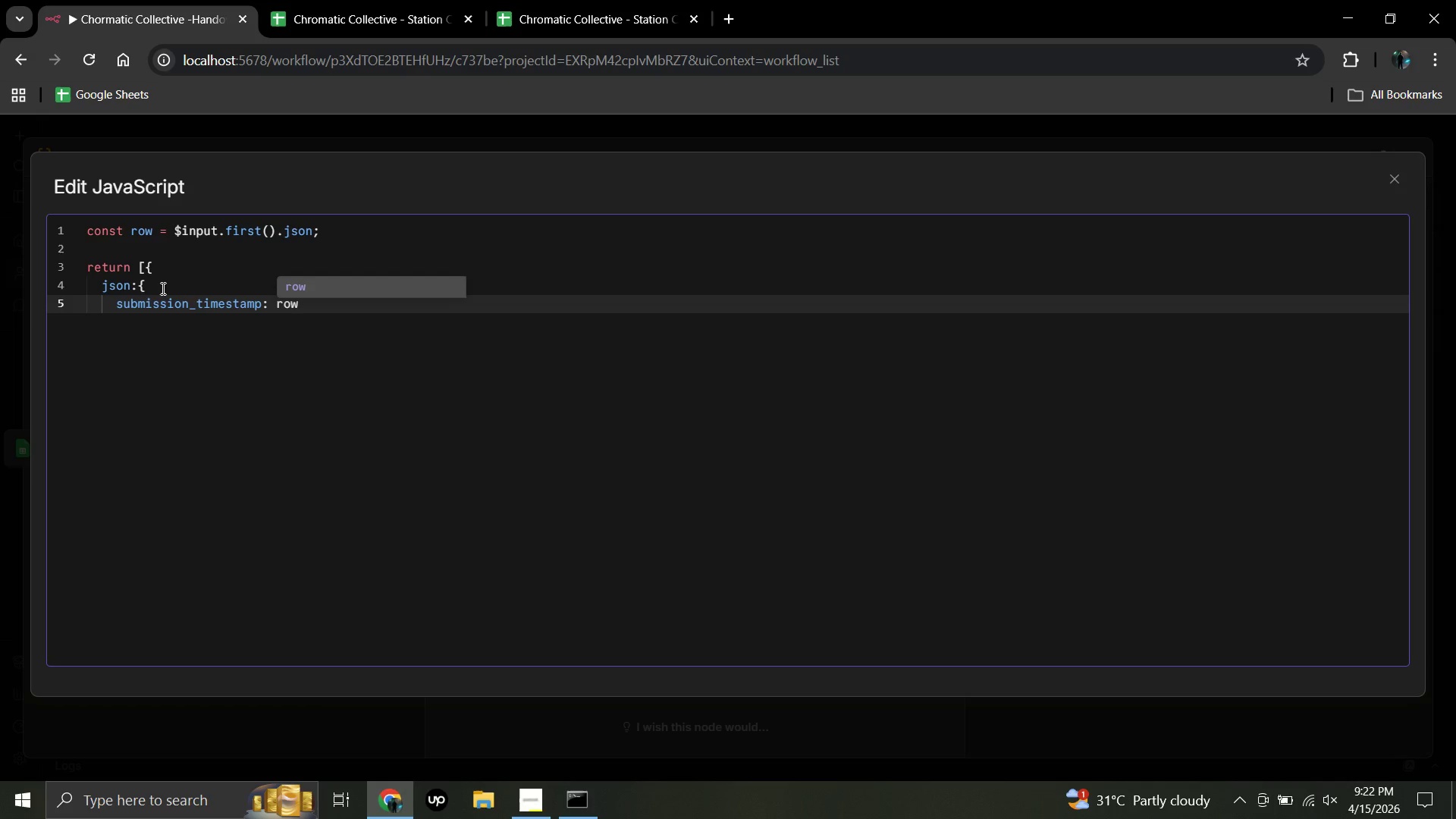 
wait(15.44)
 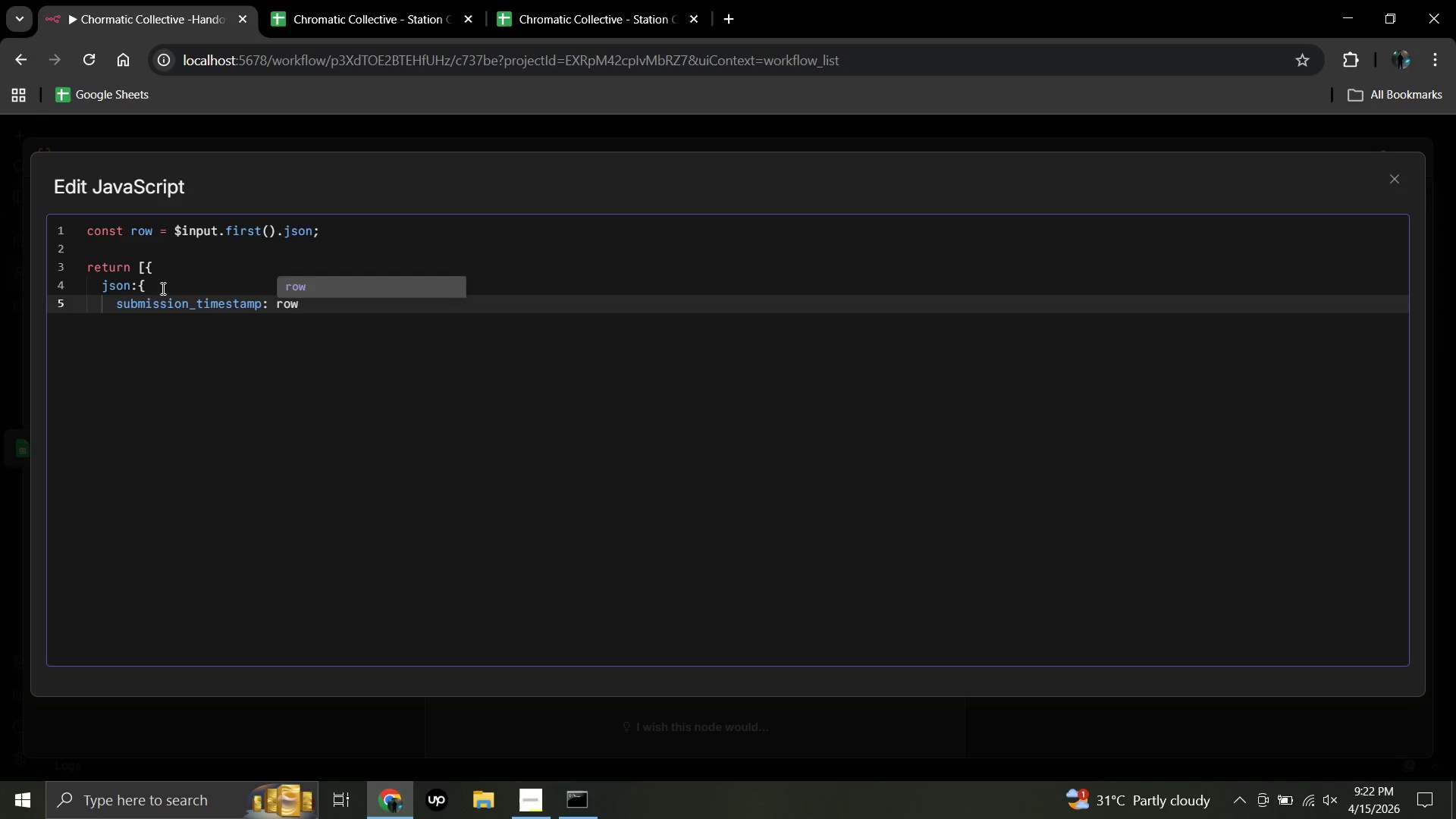 
key(BracketLeft)
 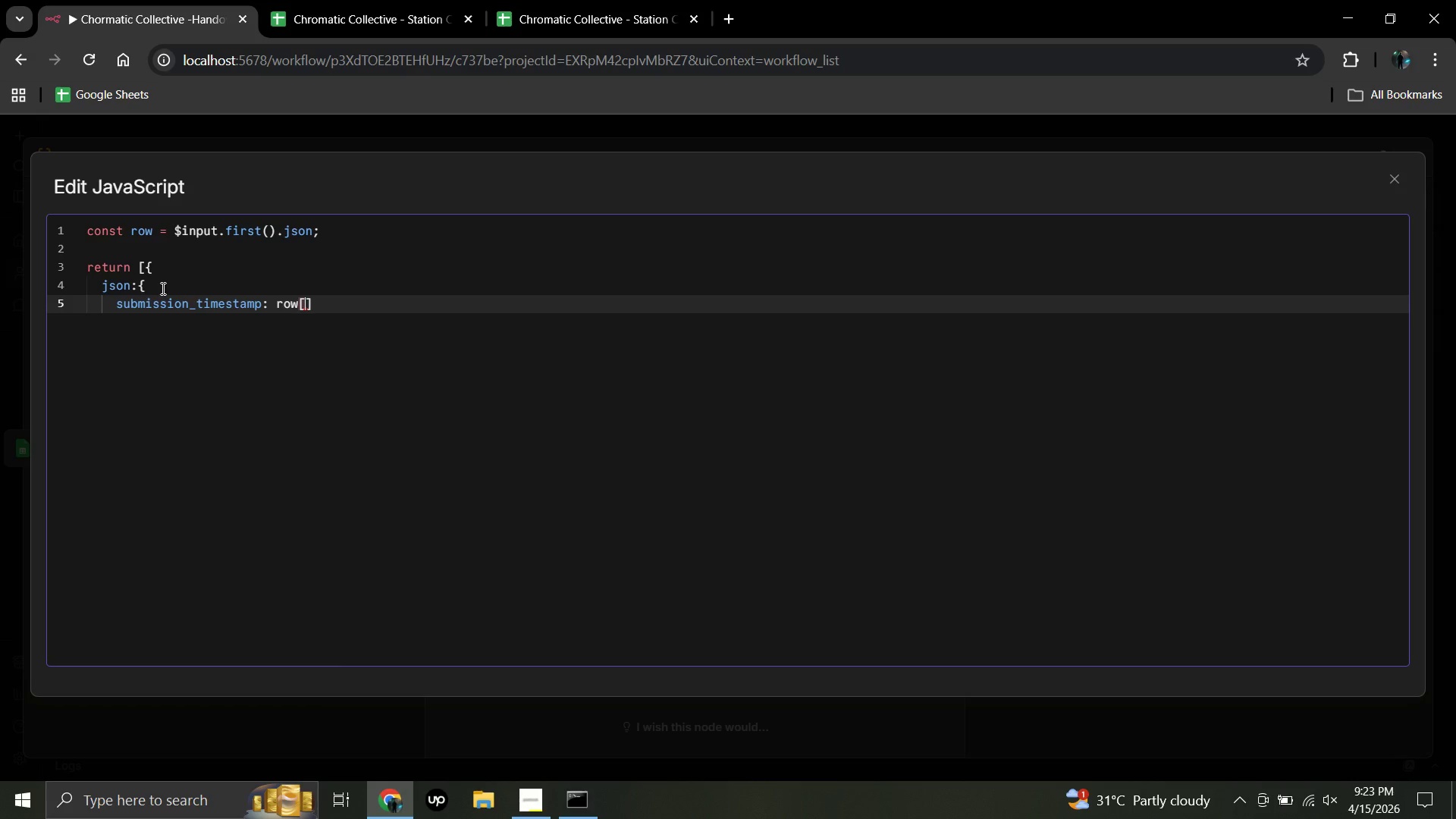 
wait(10.2)
 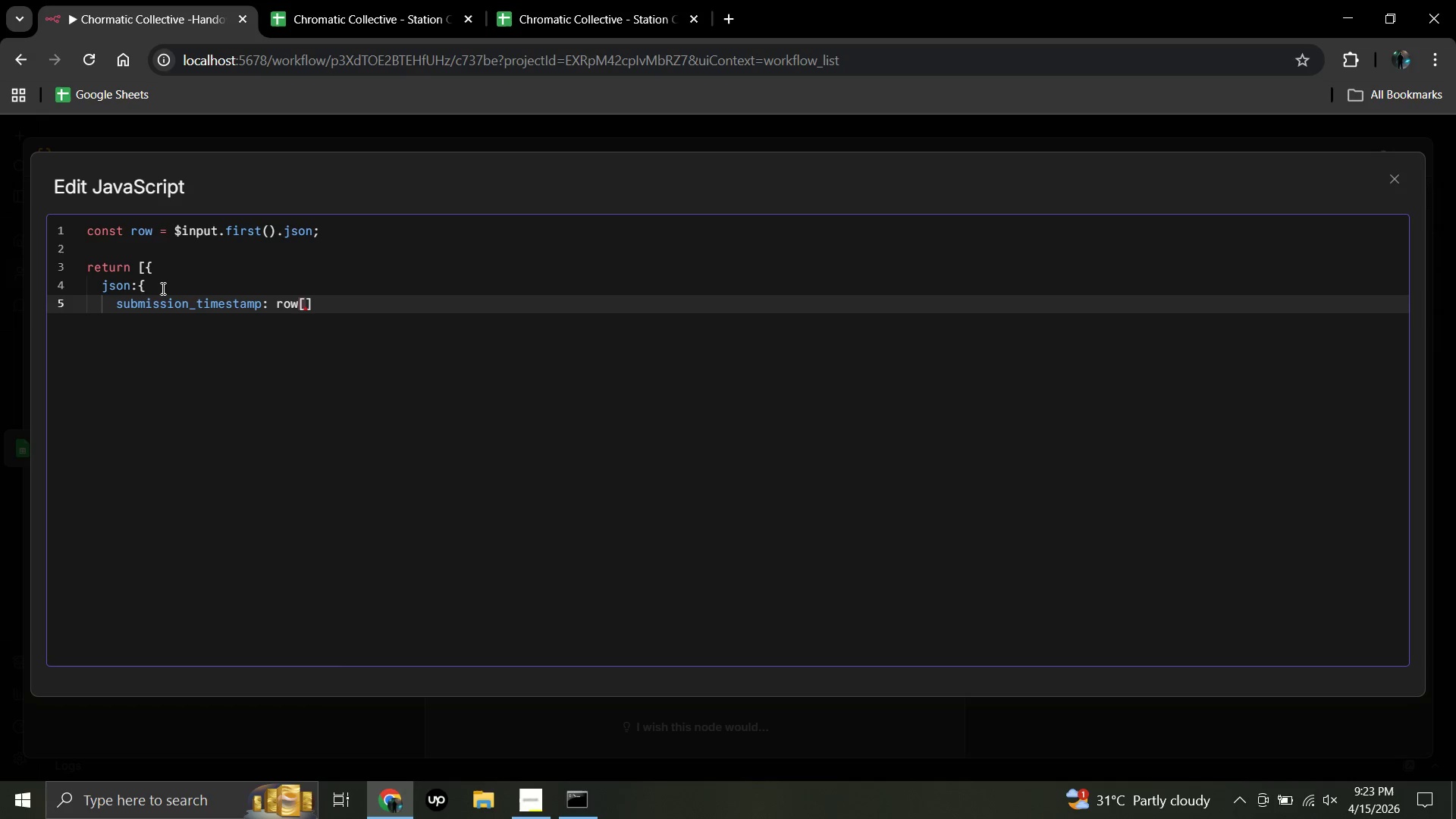 
key(Shift+Quote)
 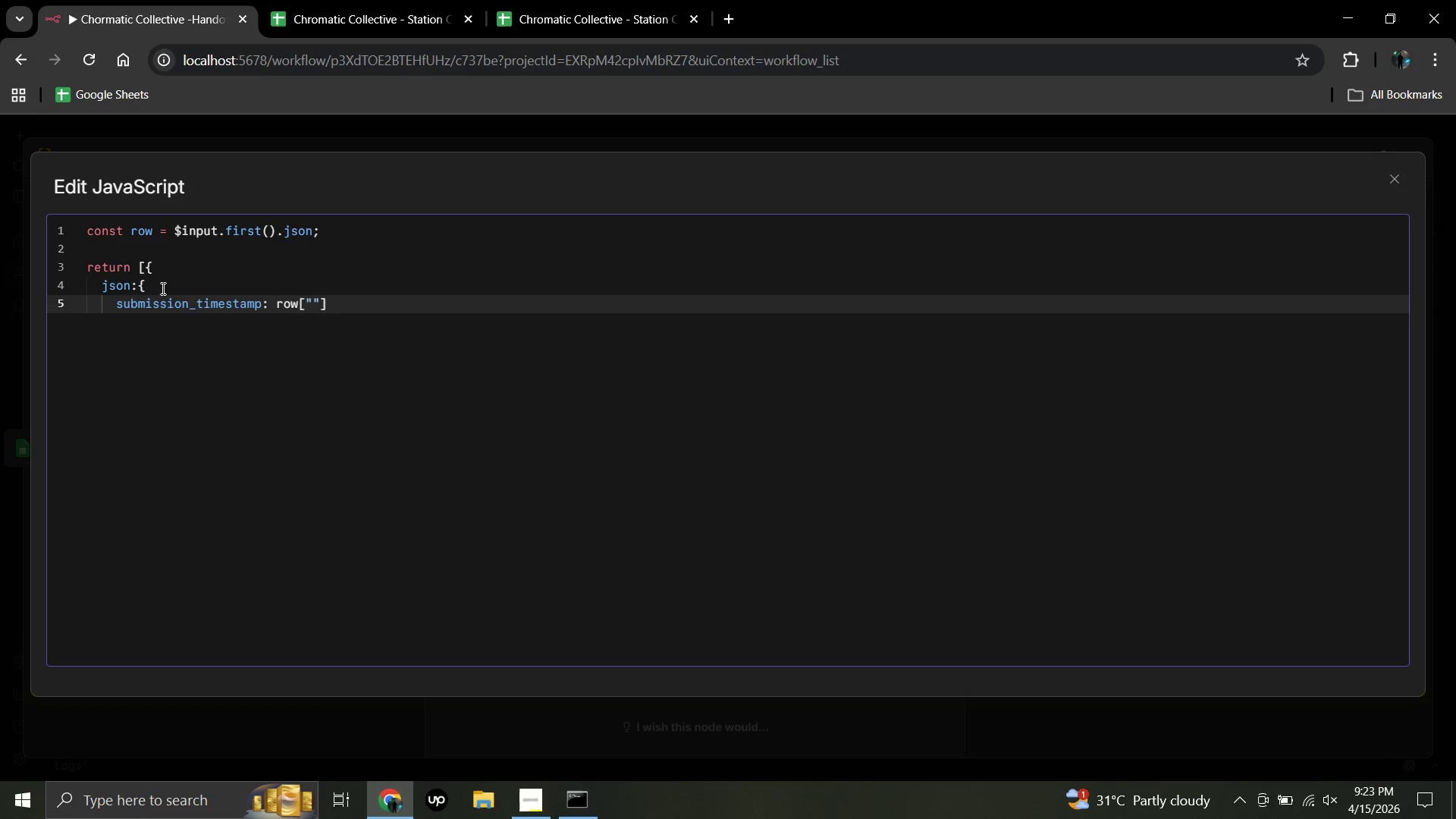 
key(Backspace)
 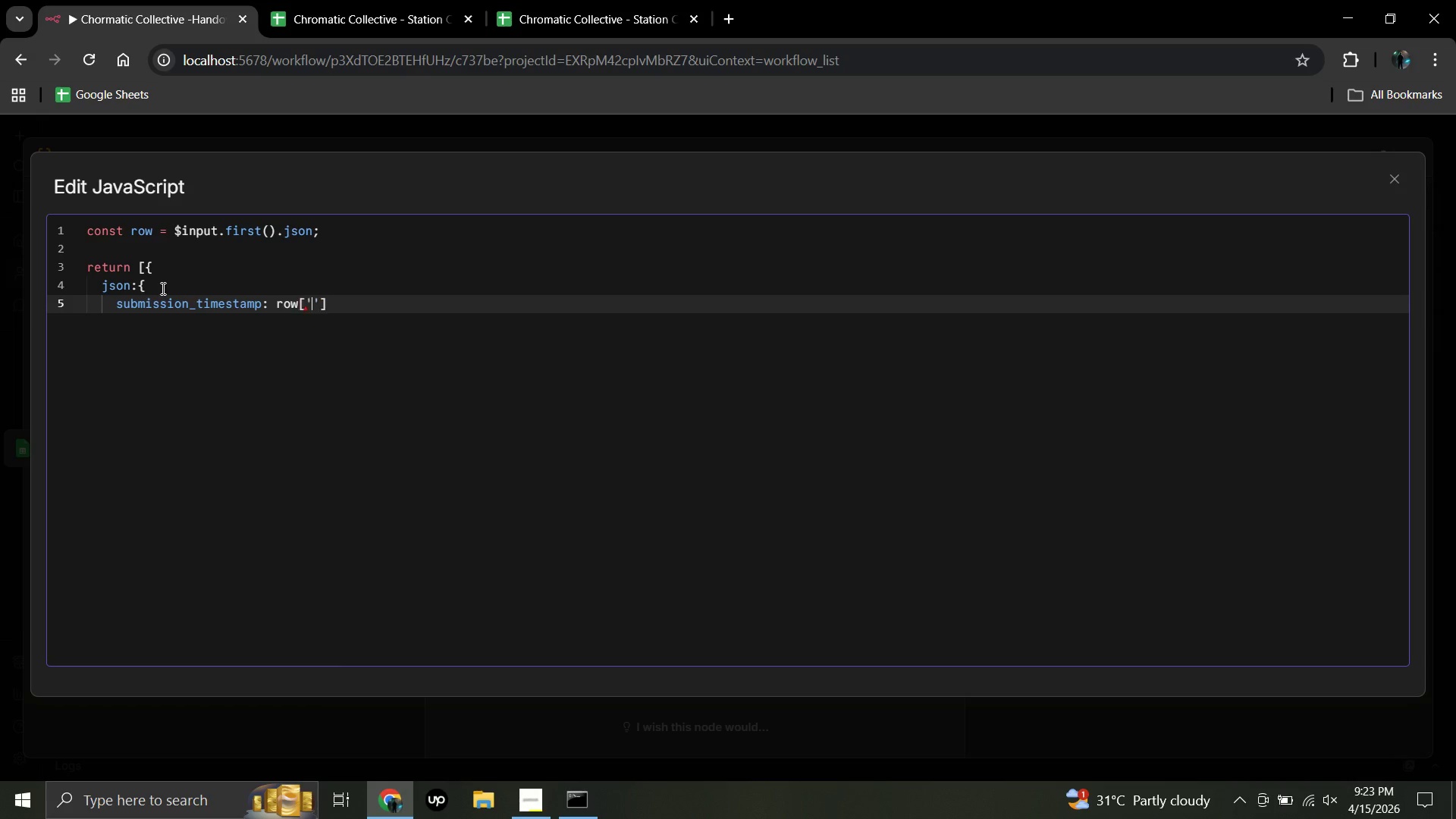 
key(Quote)
 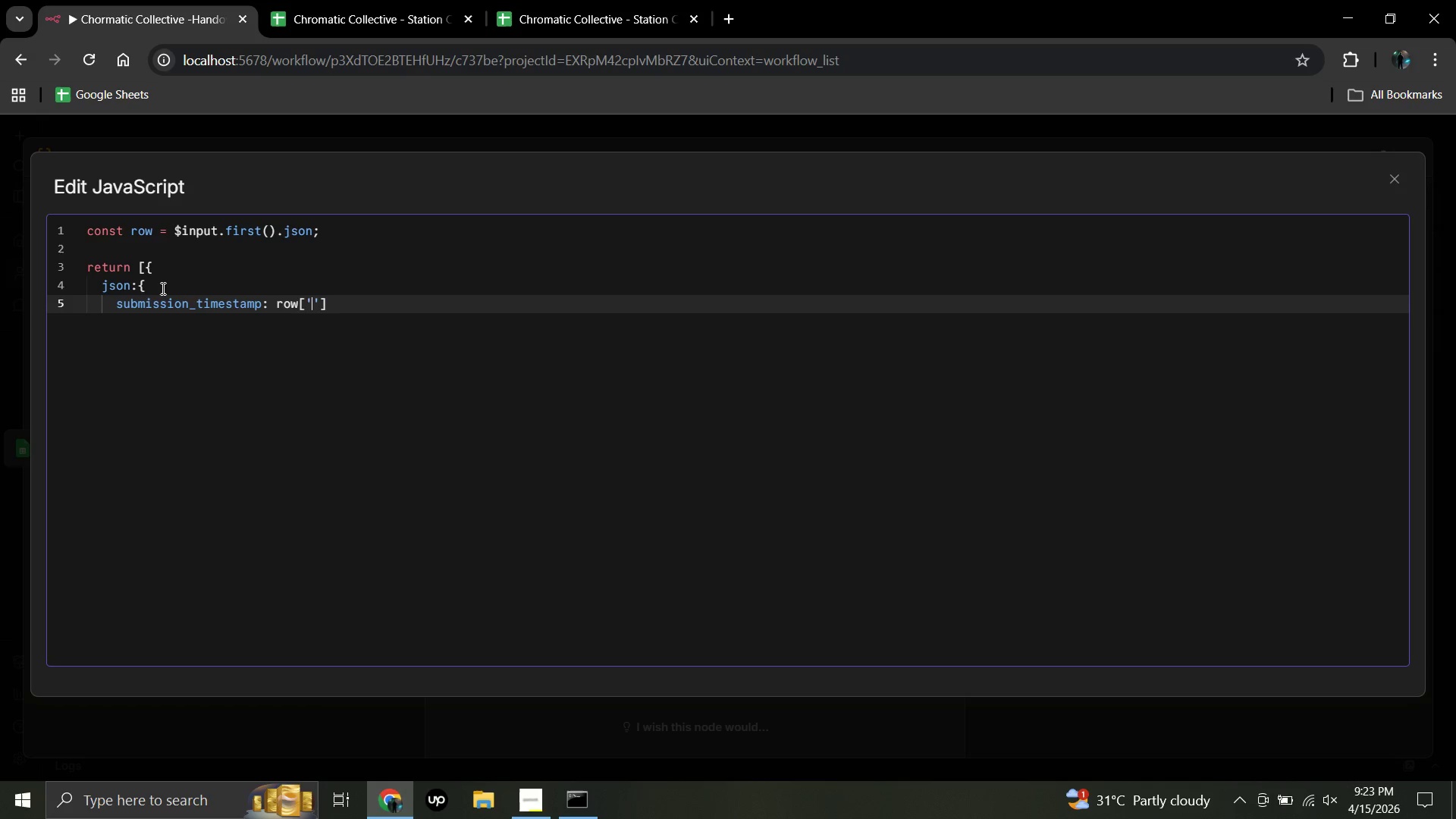 
wait(10.84)
 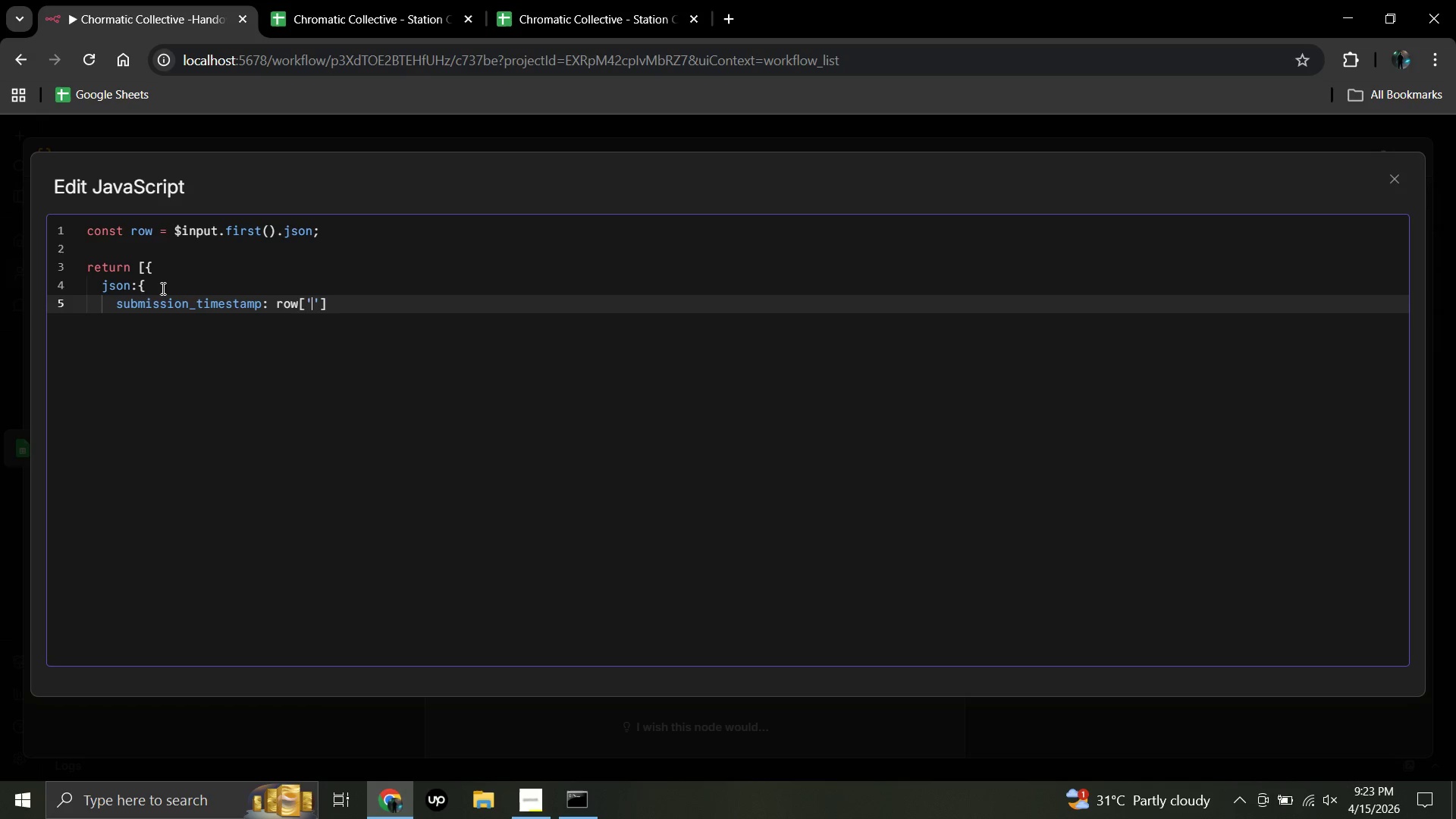 
type(Time)
 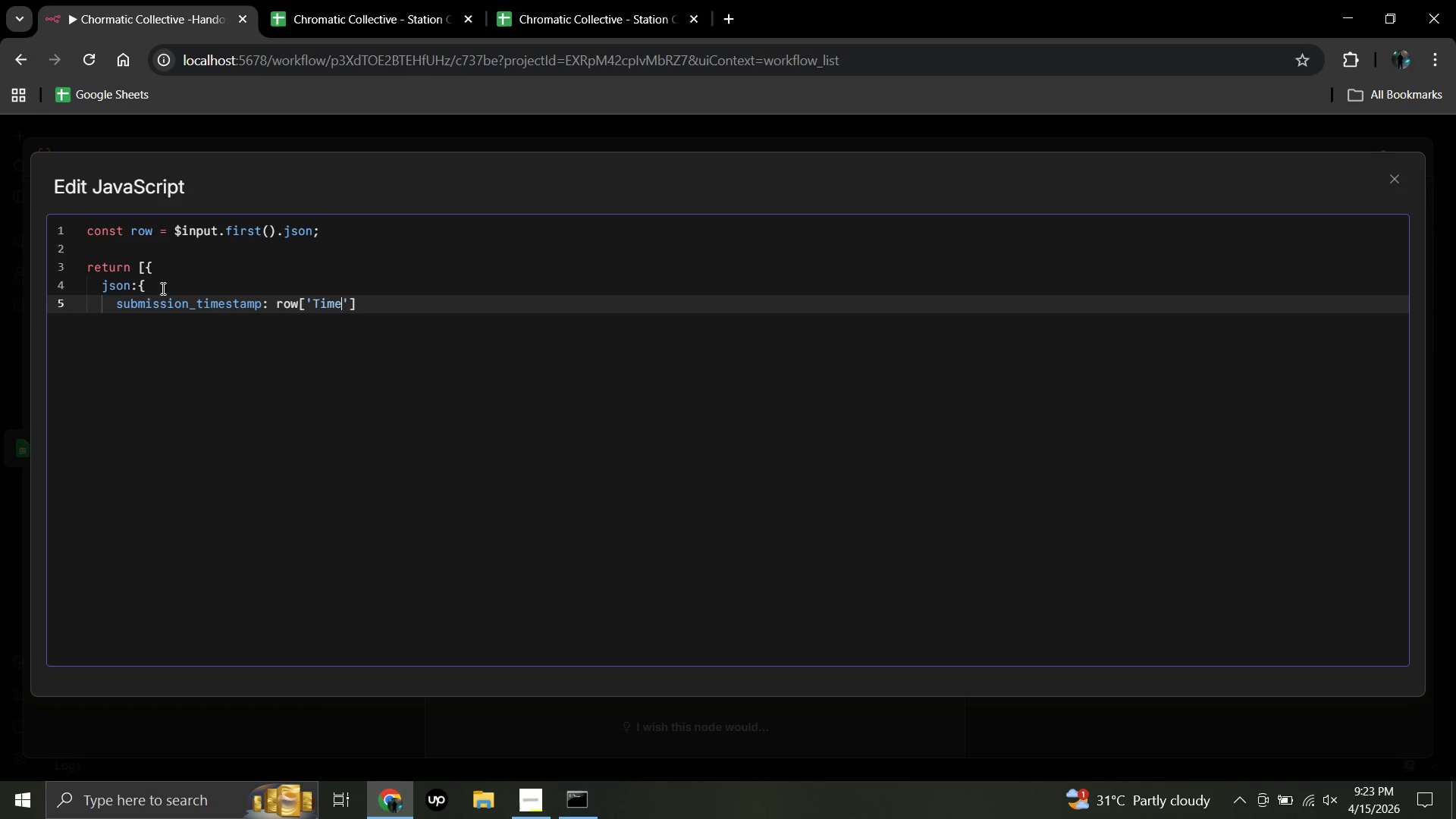 
type(stamp)
 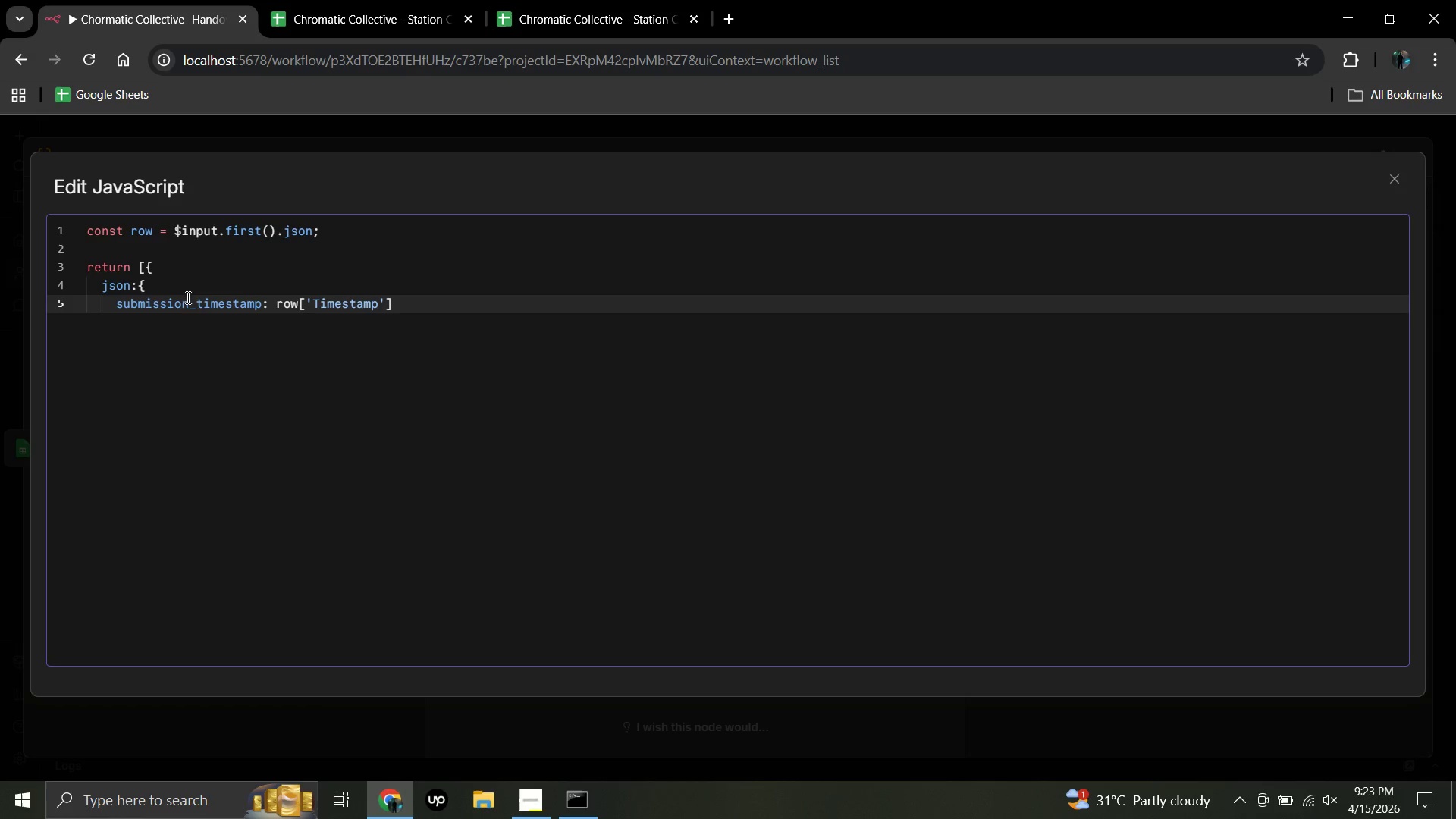 
wait(6.16)
 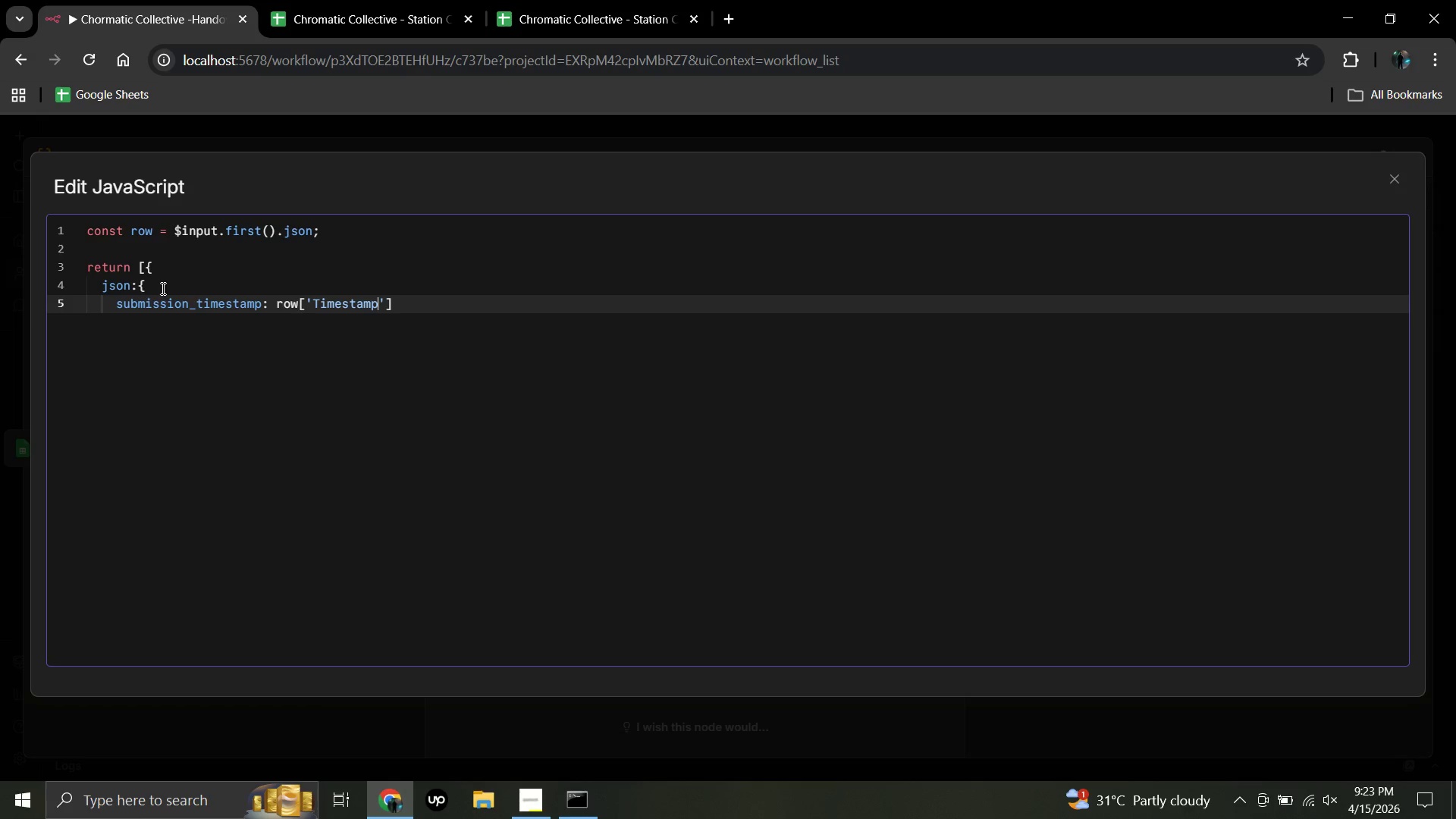 
left_click([404, 305])
 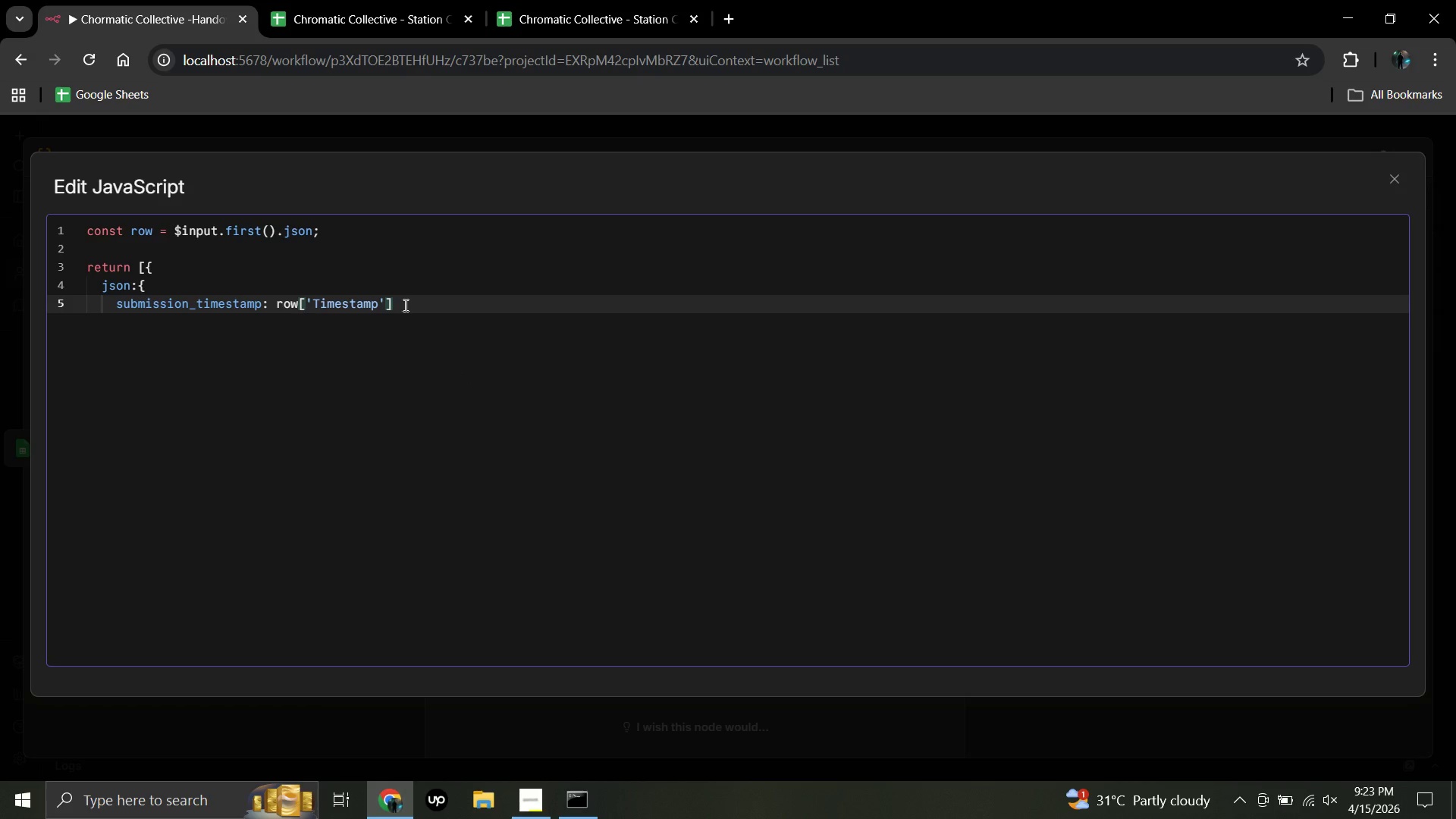 
key(Space)
 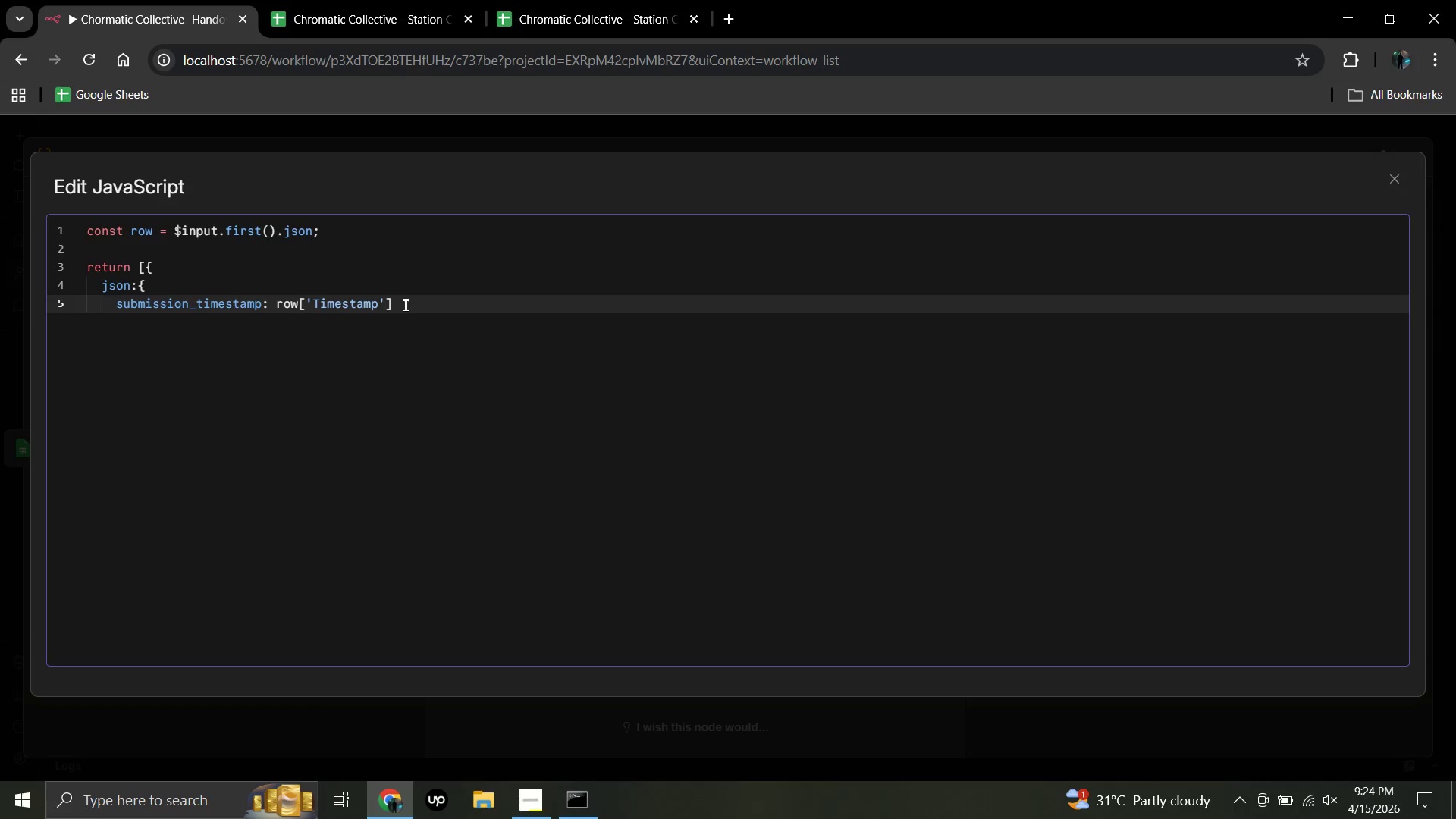 
wait(20.34)
 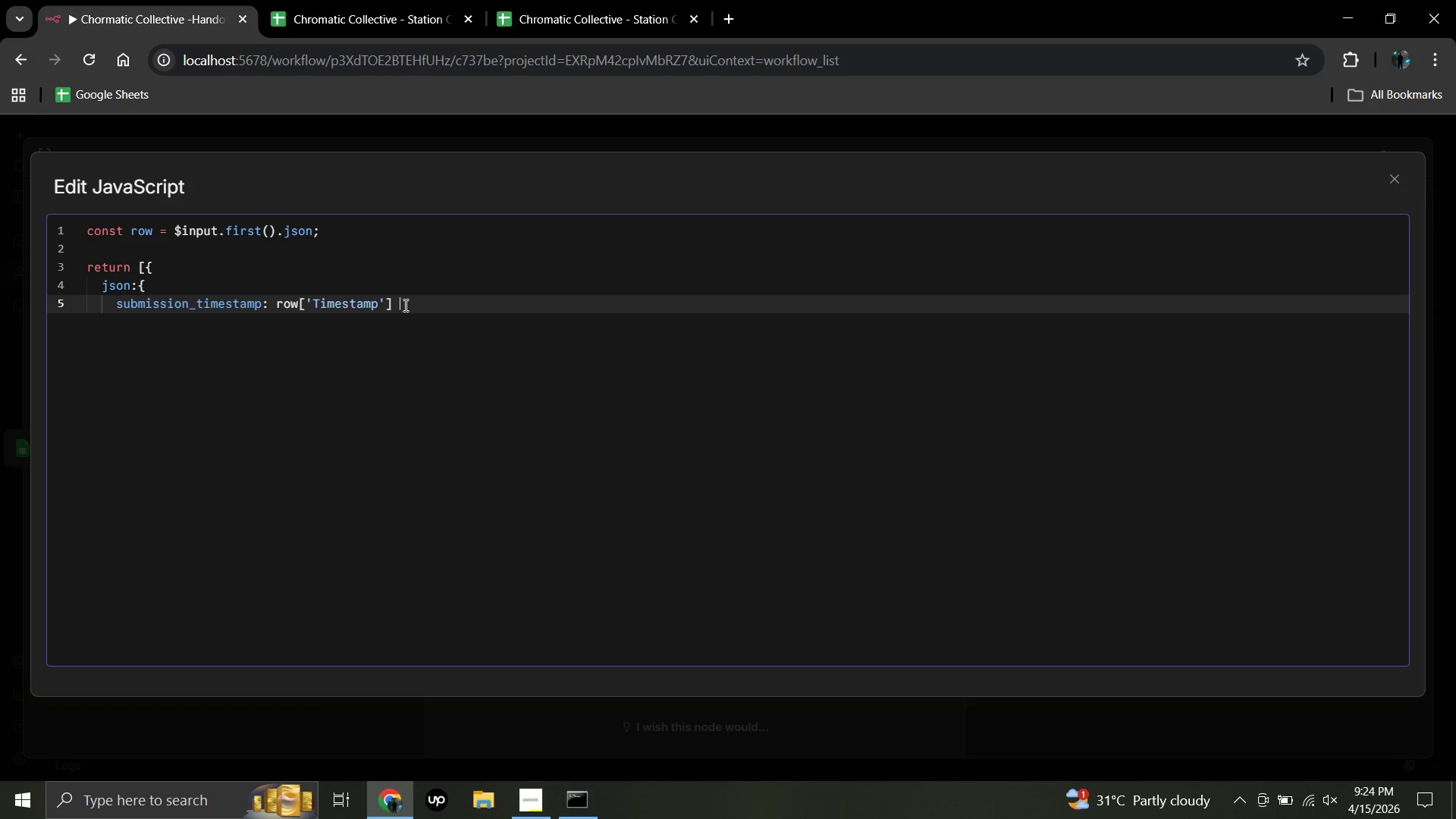 
key(Shift+BracketRight)
 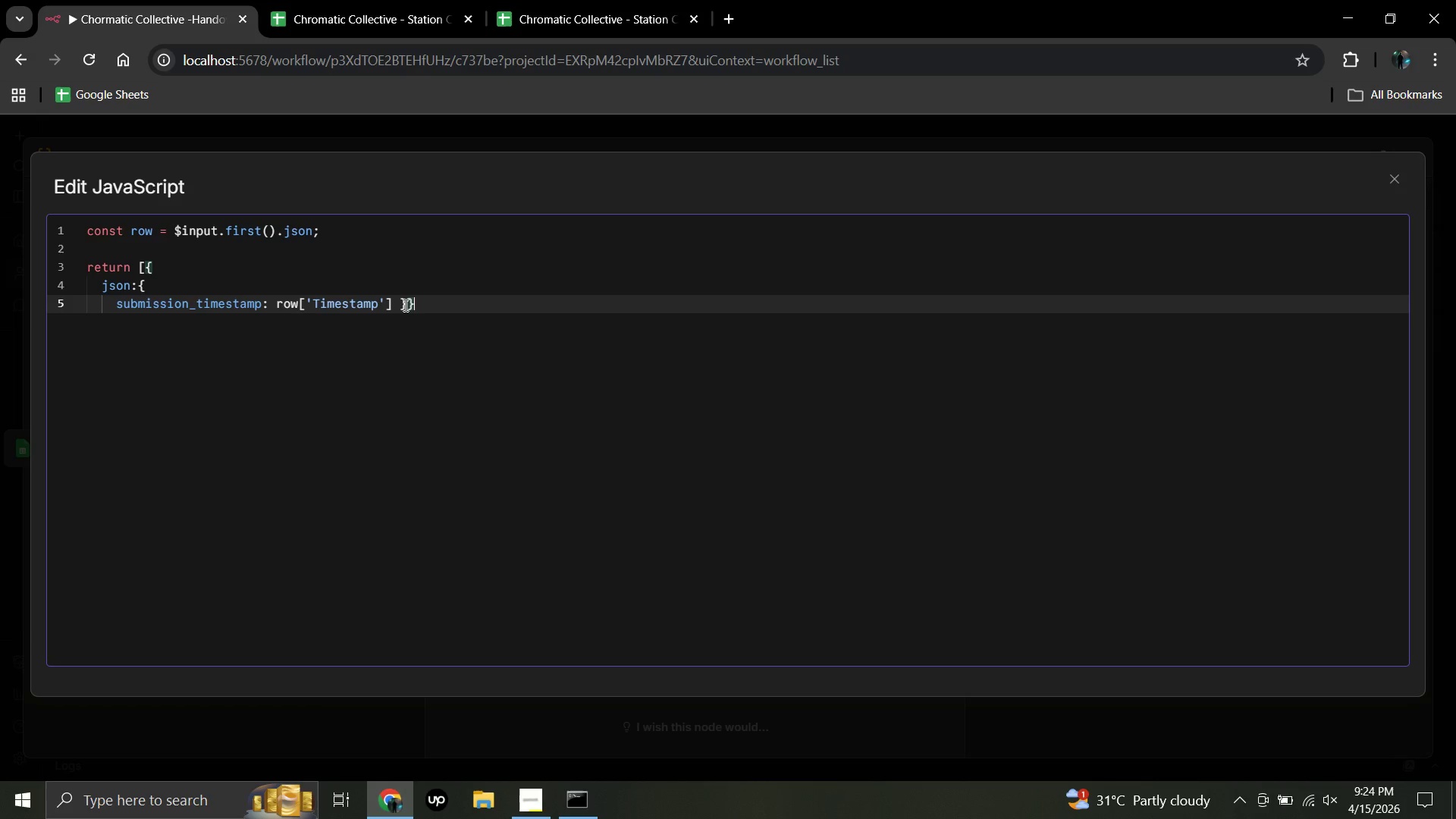 
key(Shift+BracketRight)
 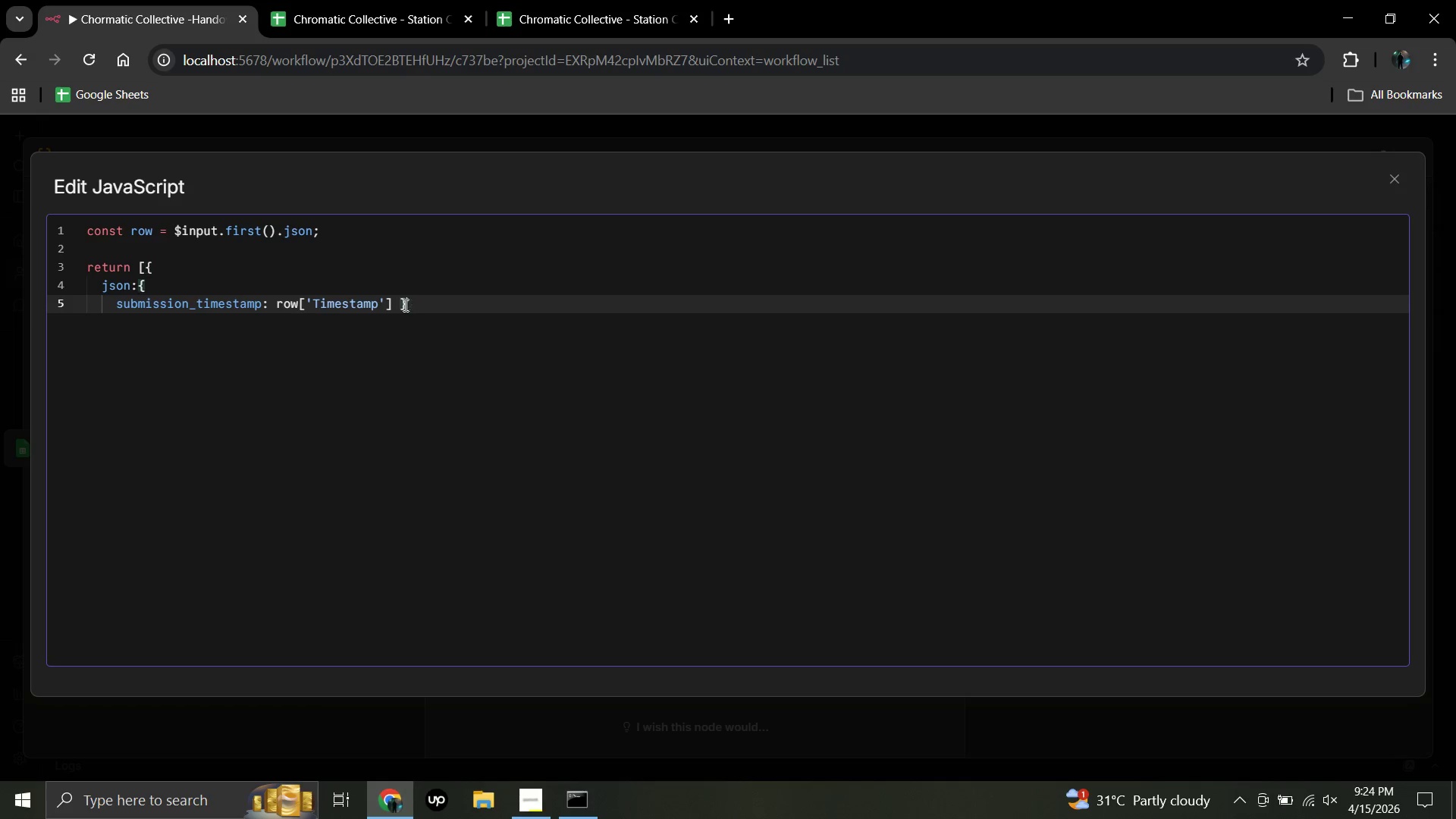 
key(Backspace)
 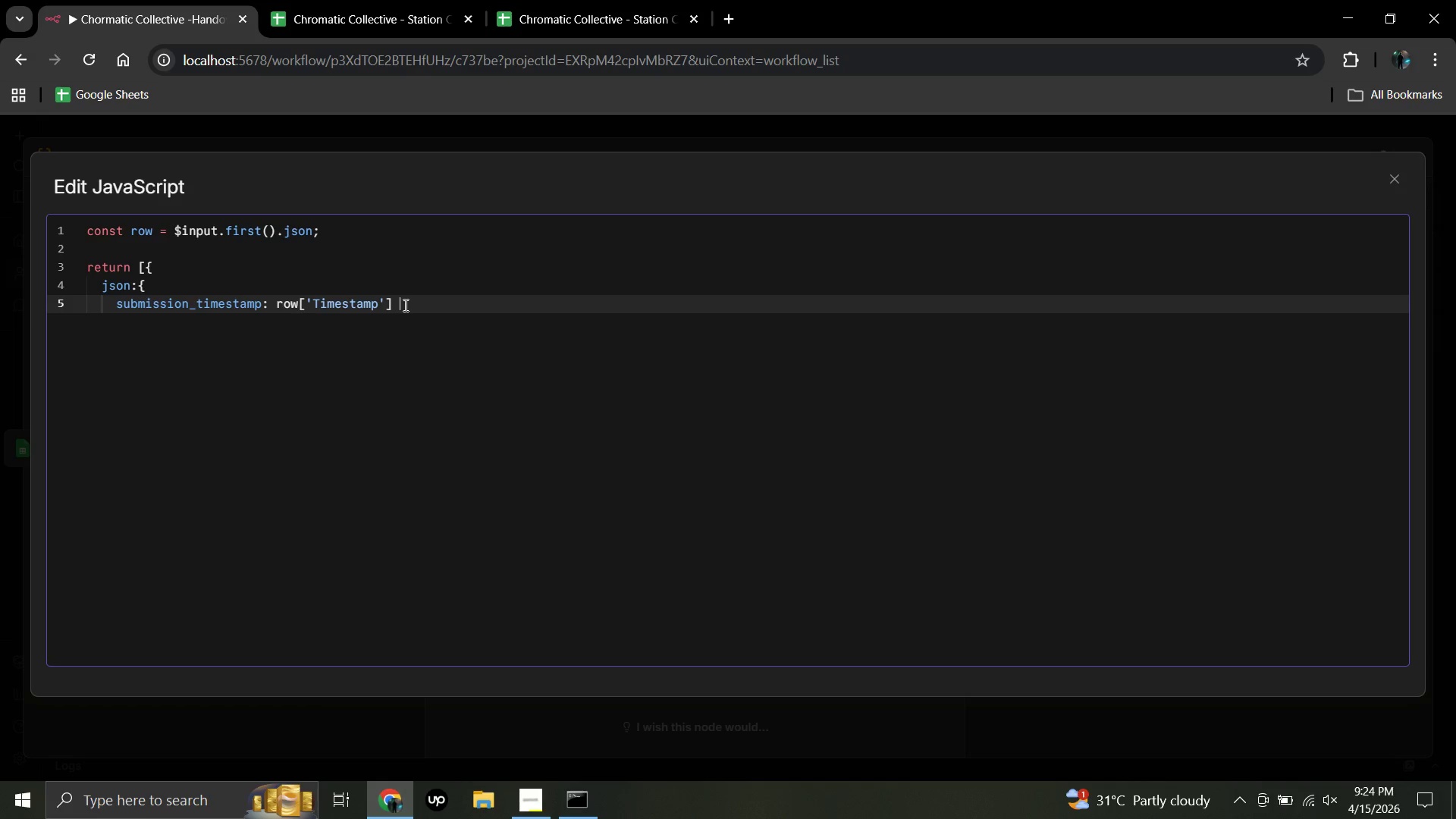 
key(Backspace)
 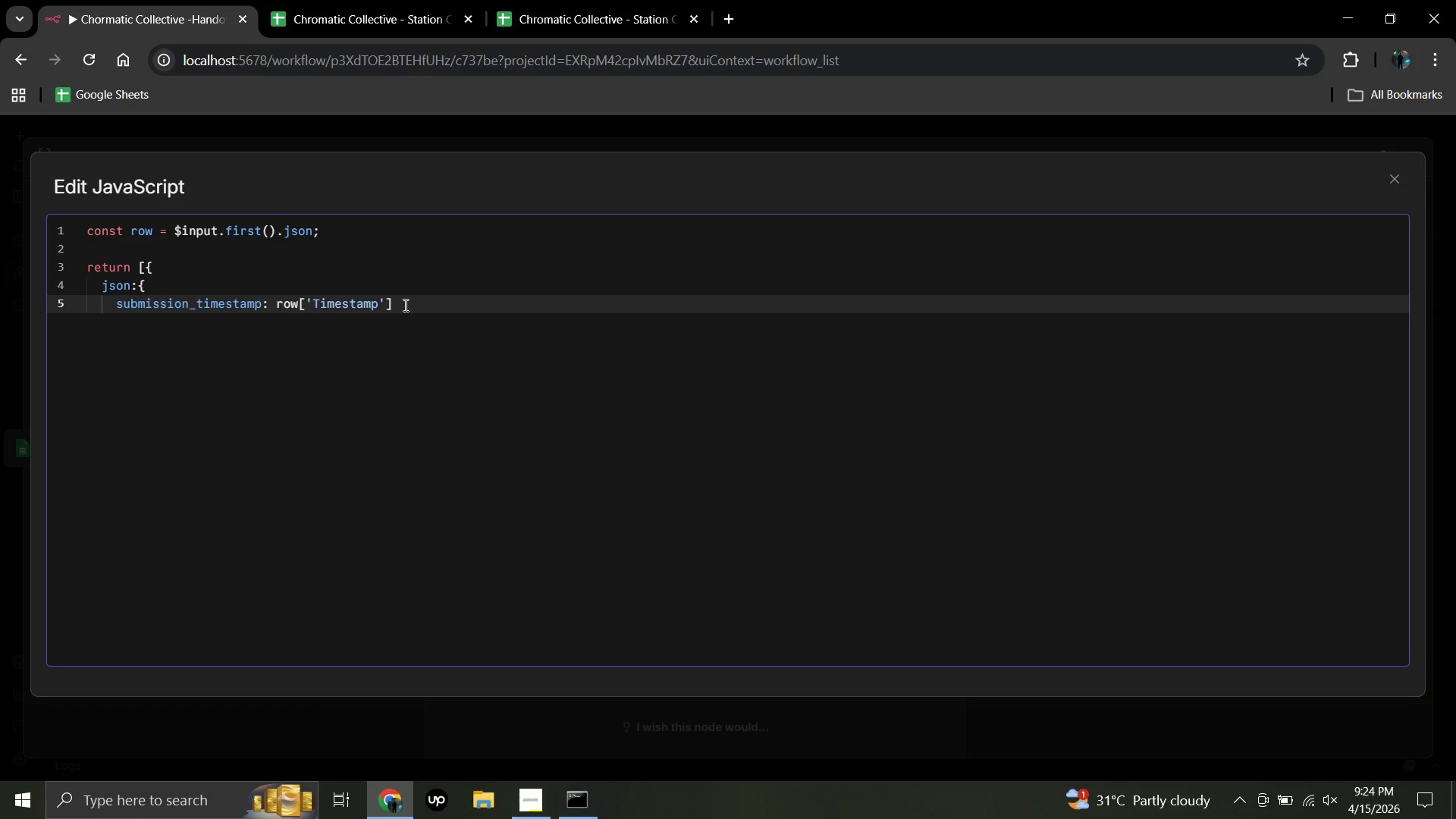 
key(Shift+Backslash)
 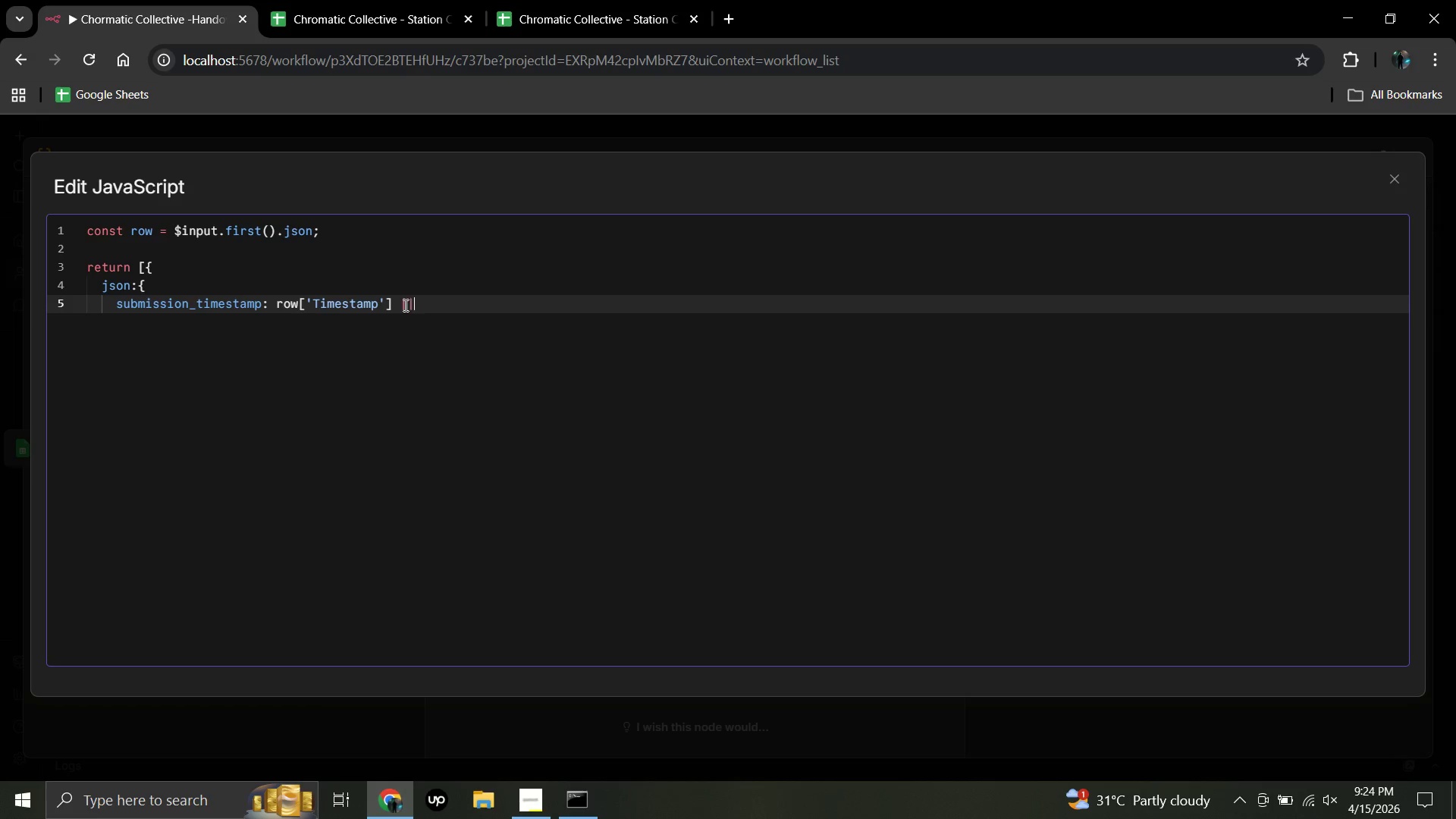 
key(Shift+Backslash)
 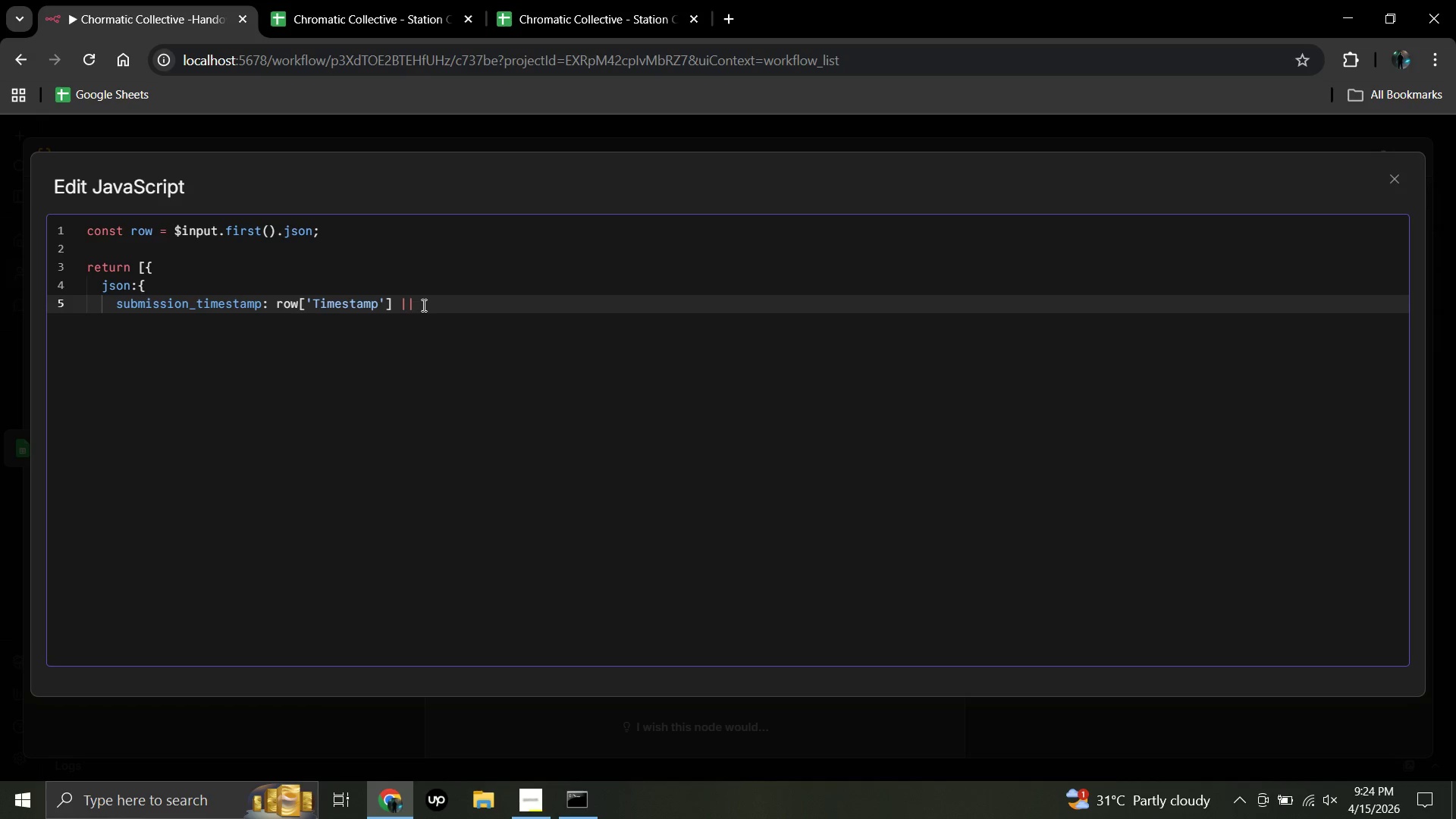 
wait(15.09)
 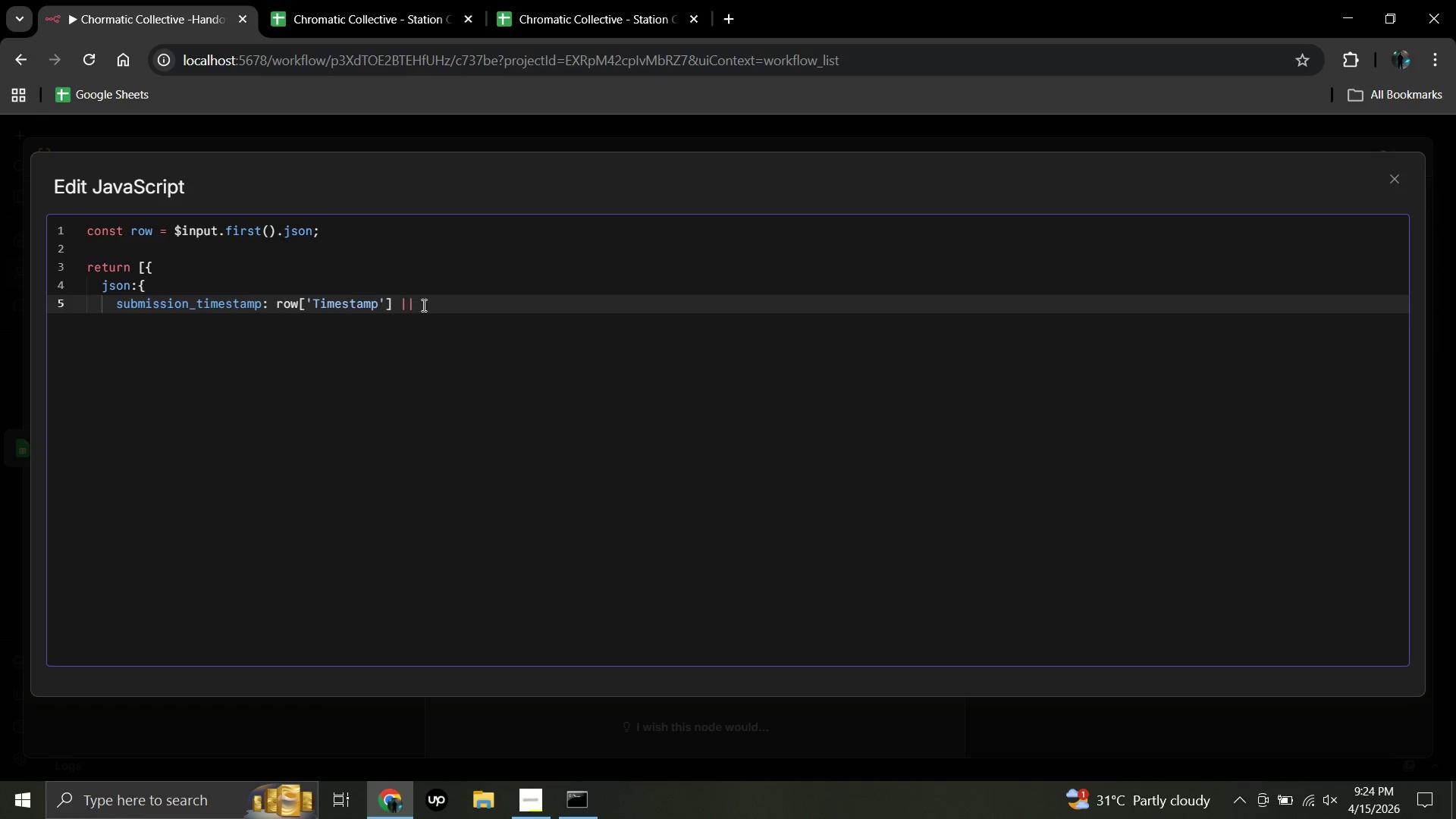 
type( new Date)
 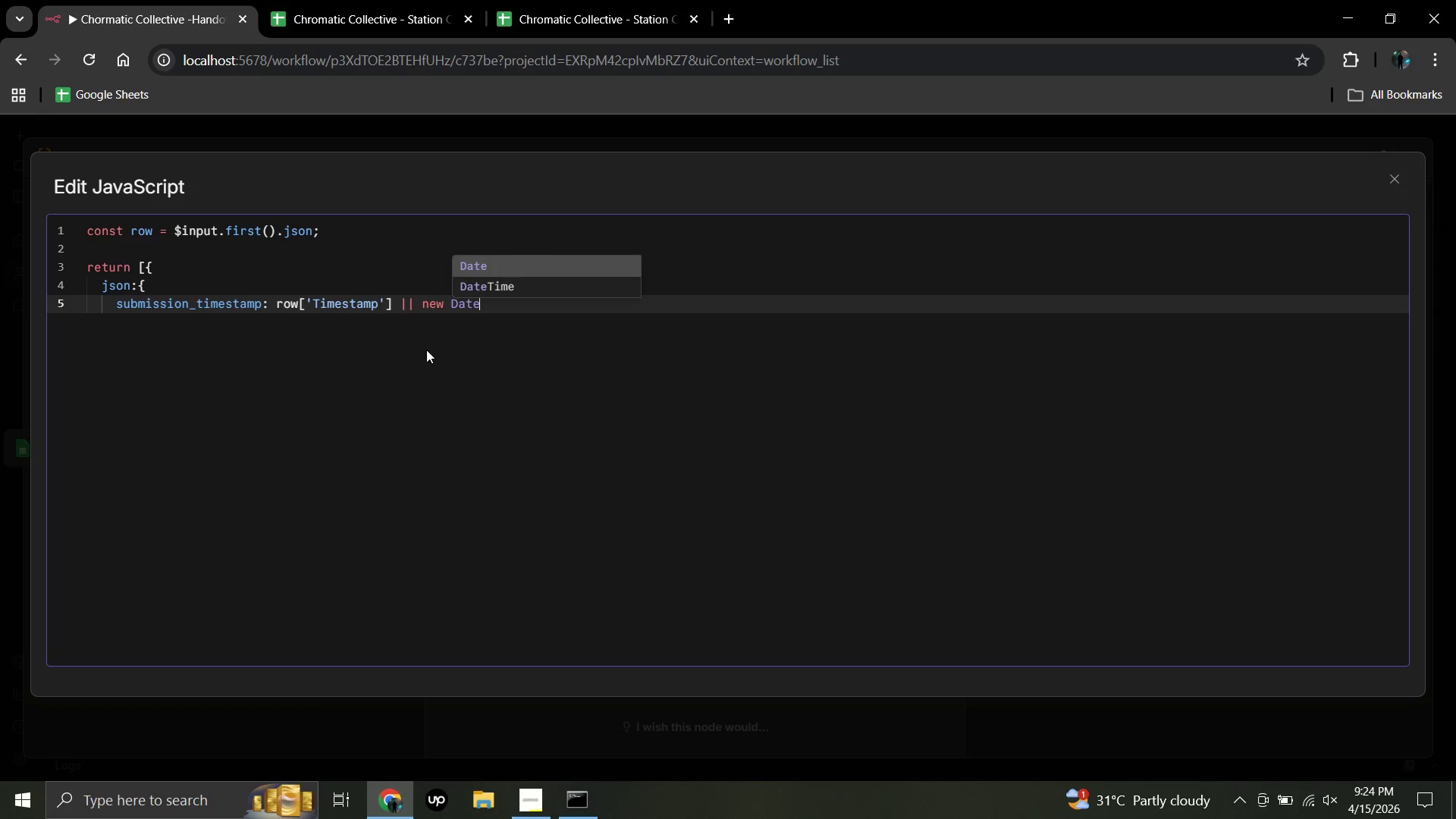 
wait(11.06)
 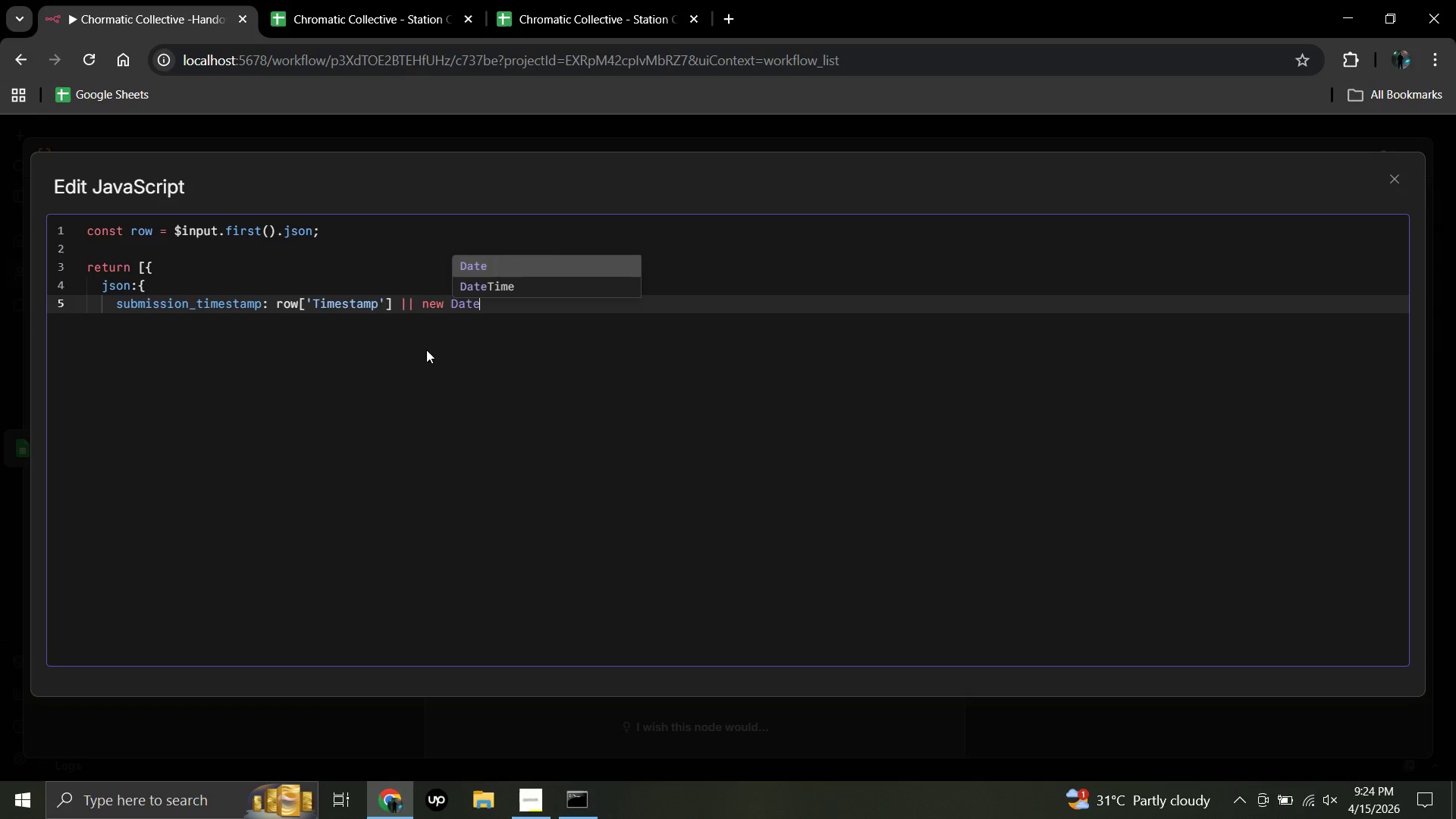 
key(Shift+9)
 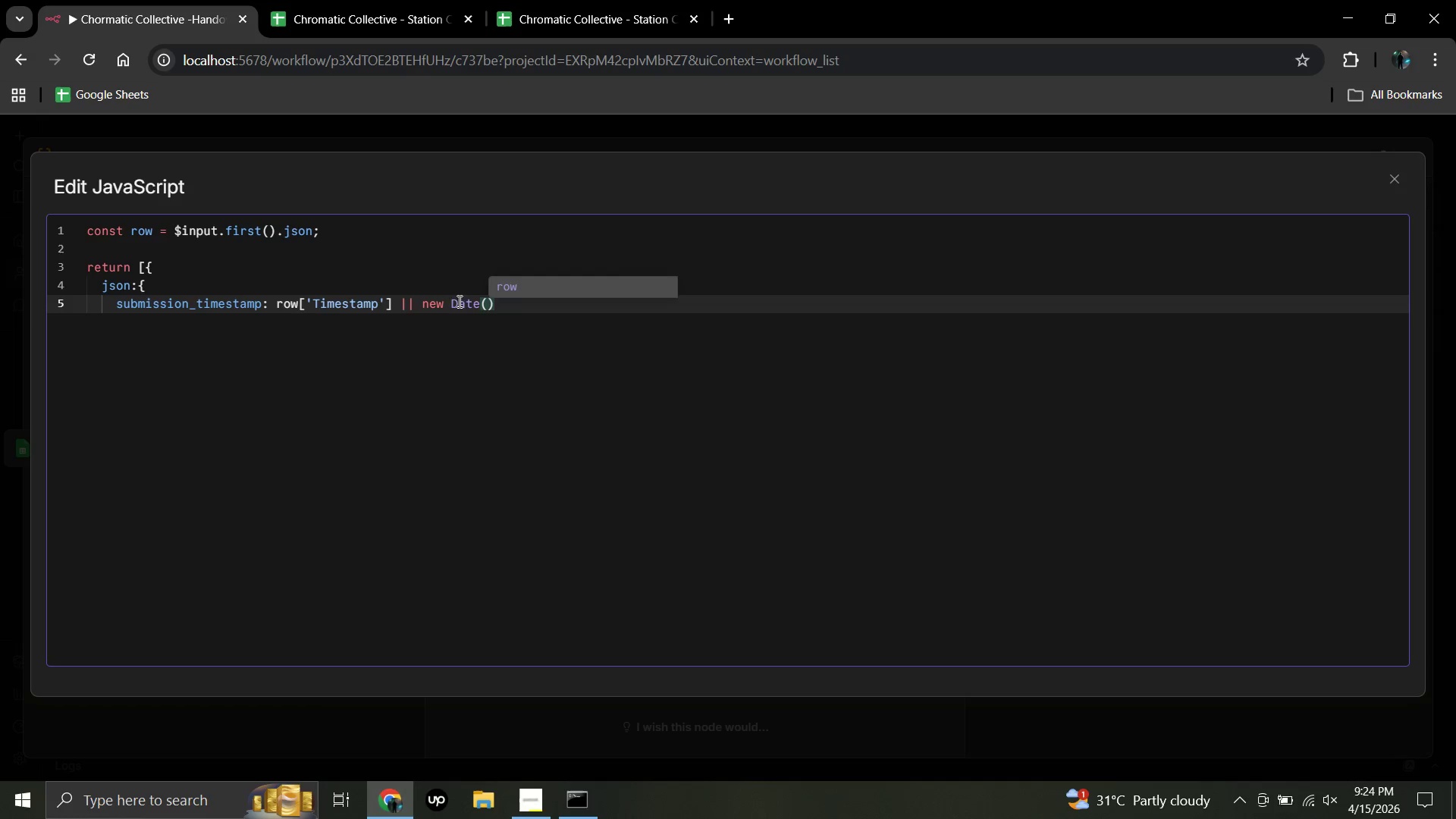 
wait(5.61)
 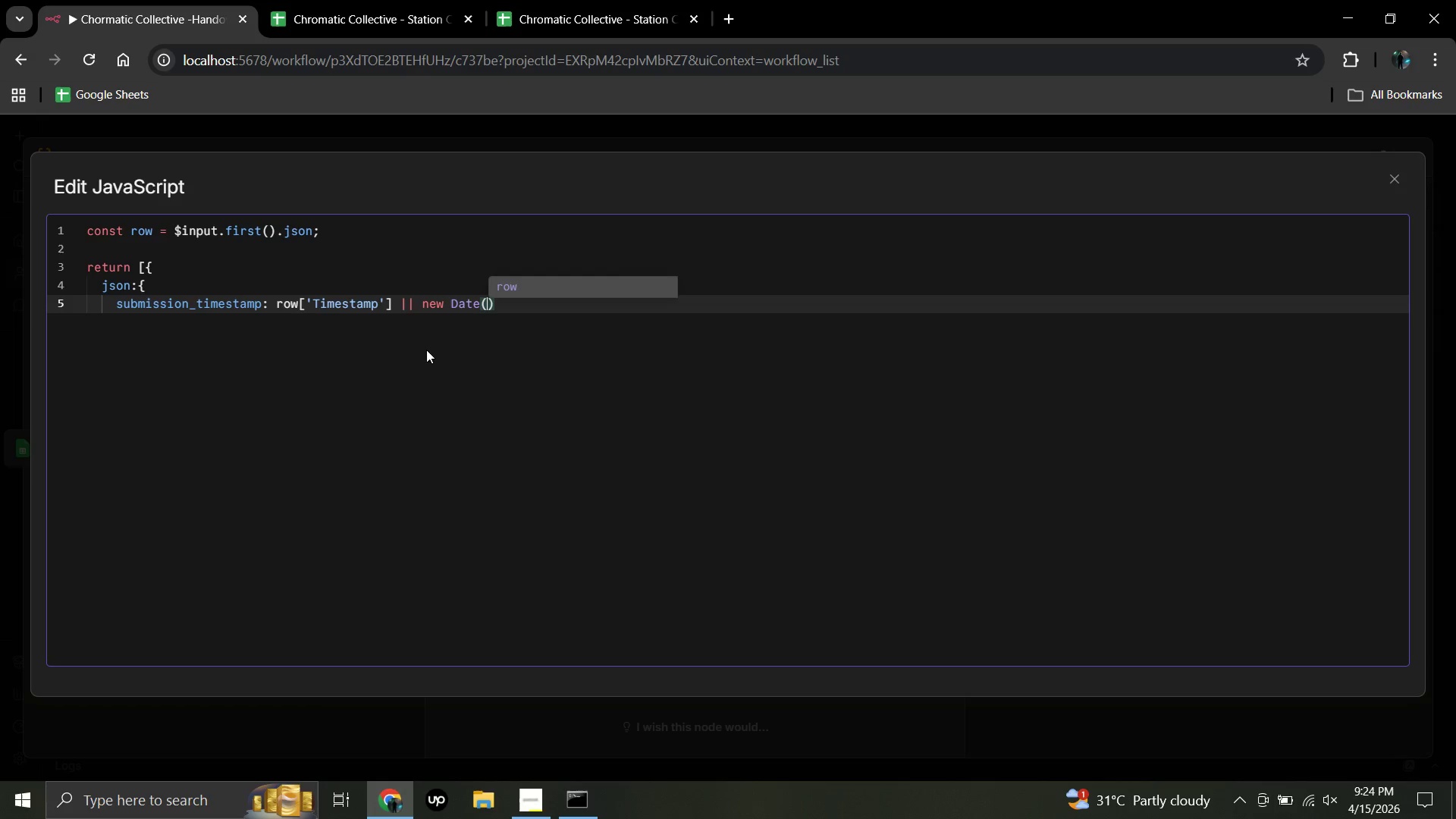 
left_click([496, 303])
 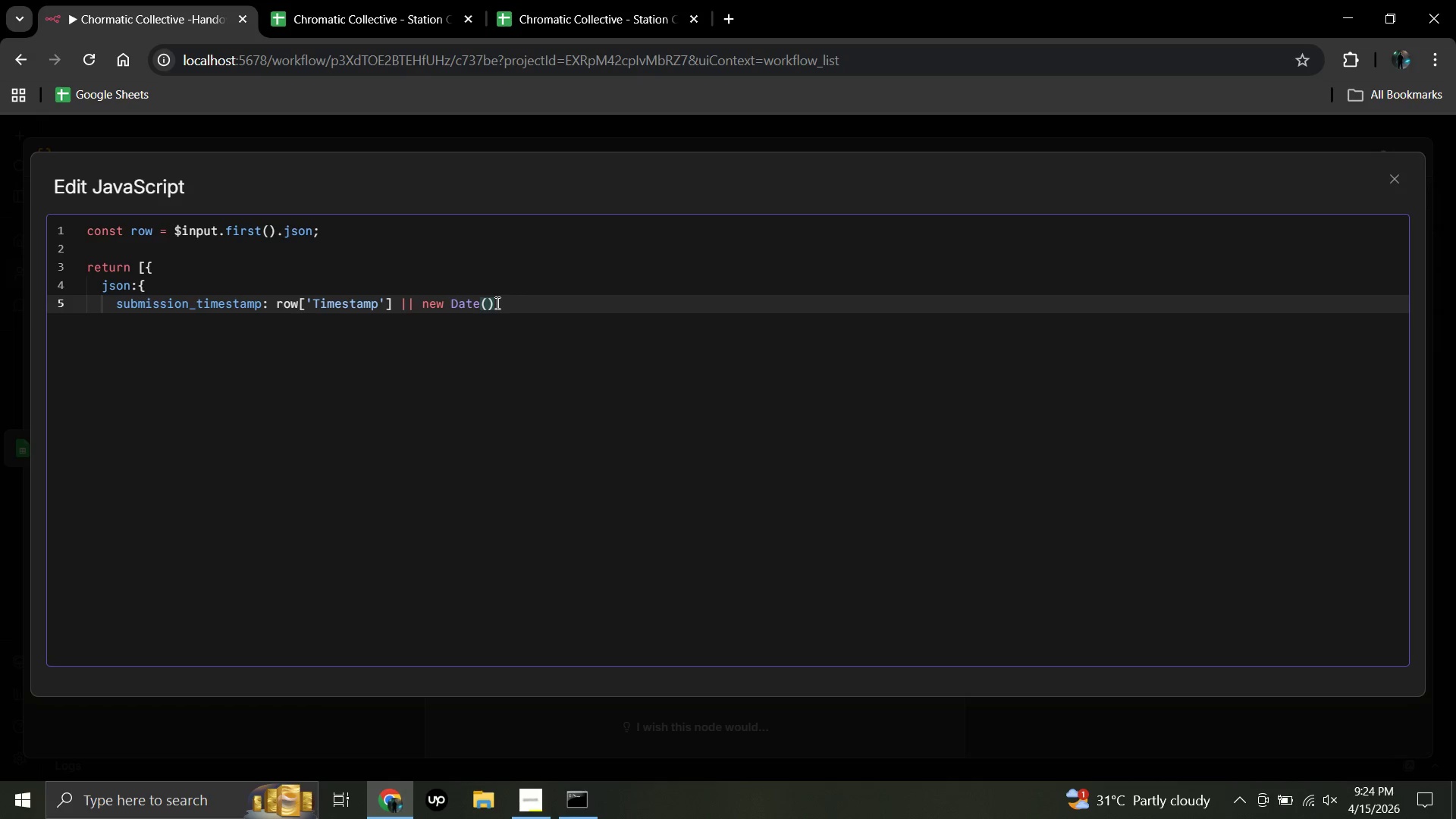 
key(Period)
 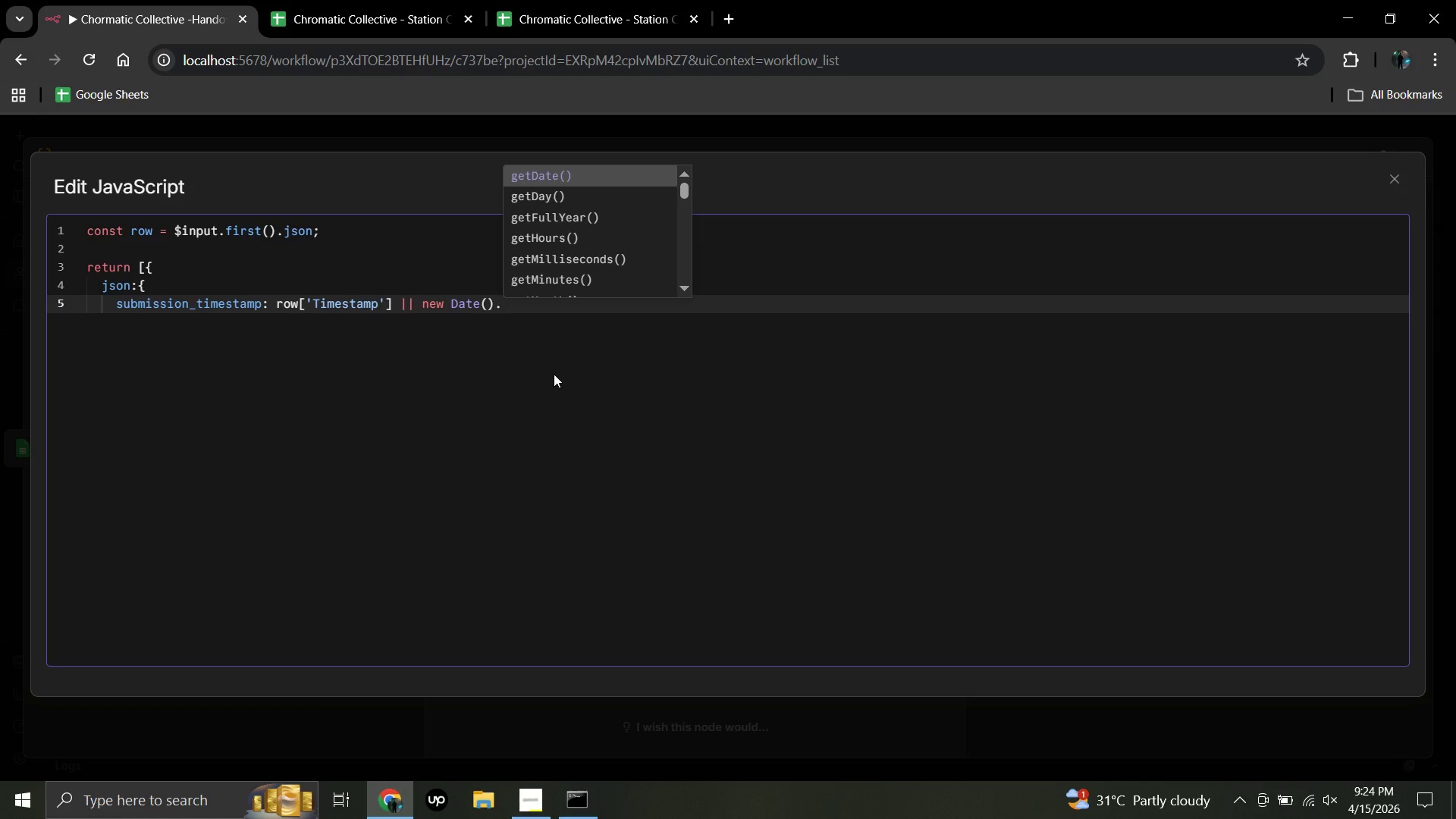 
wait(7.22)
 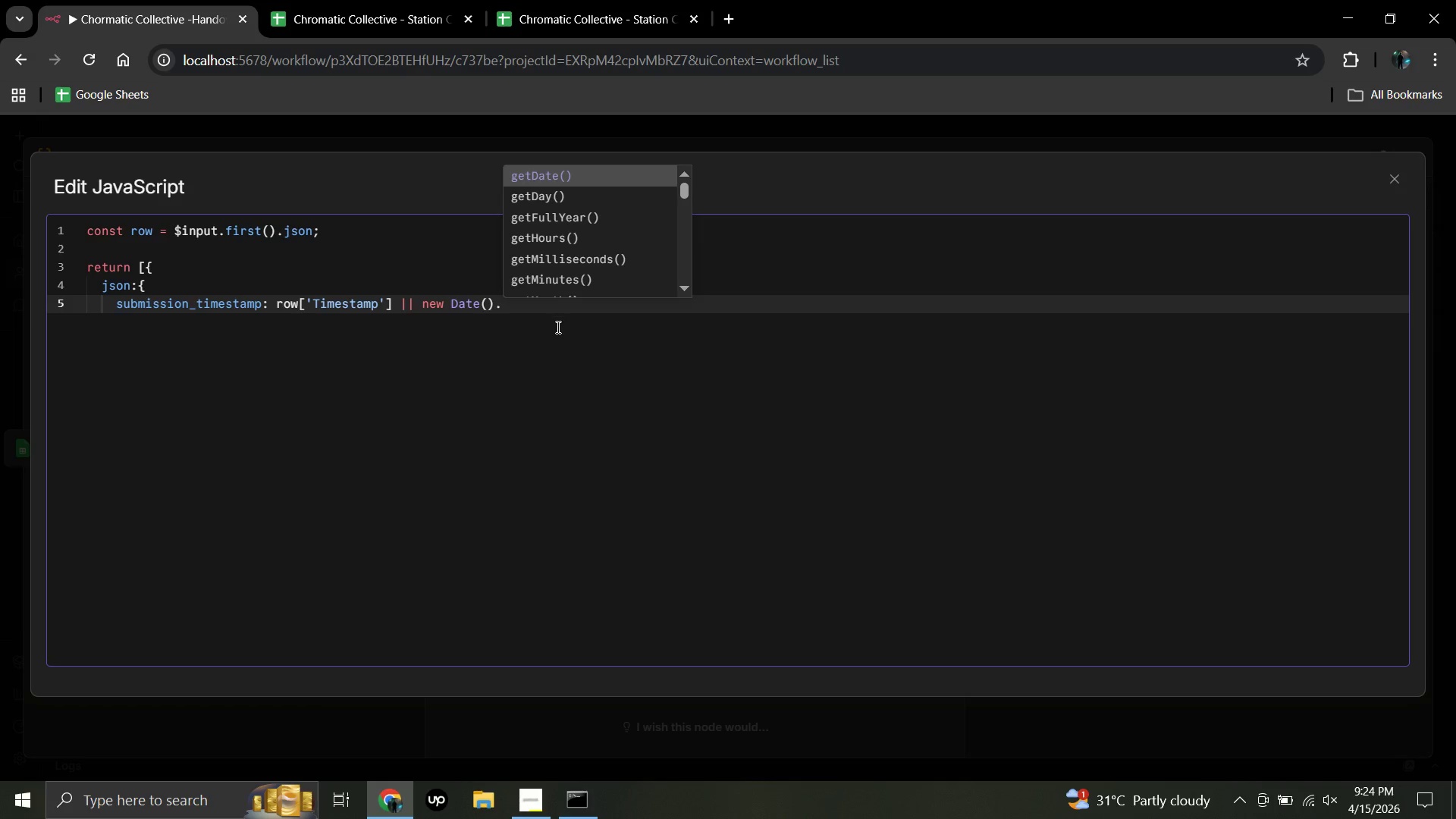 
type(toIs)
key(Backspace)
type(SOS)
 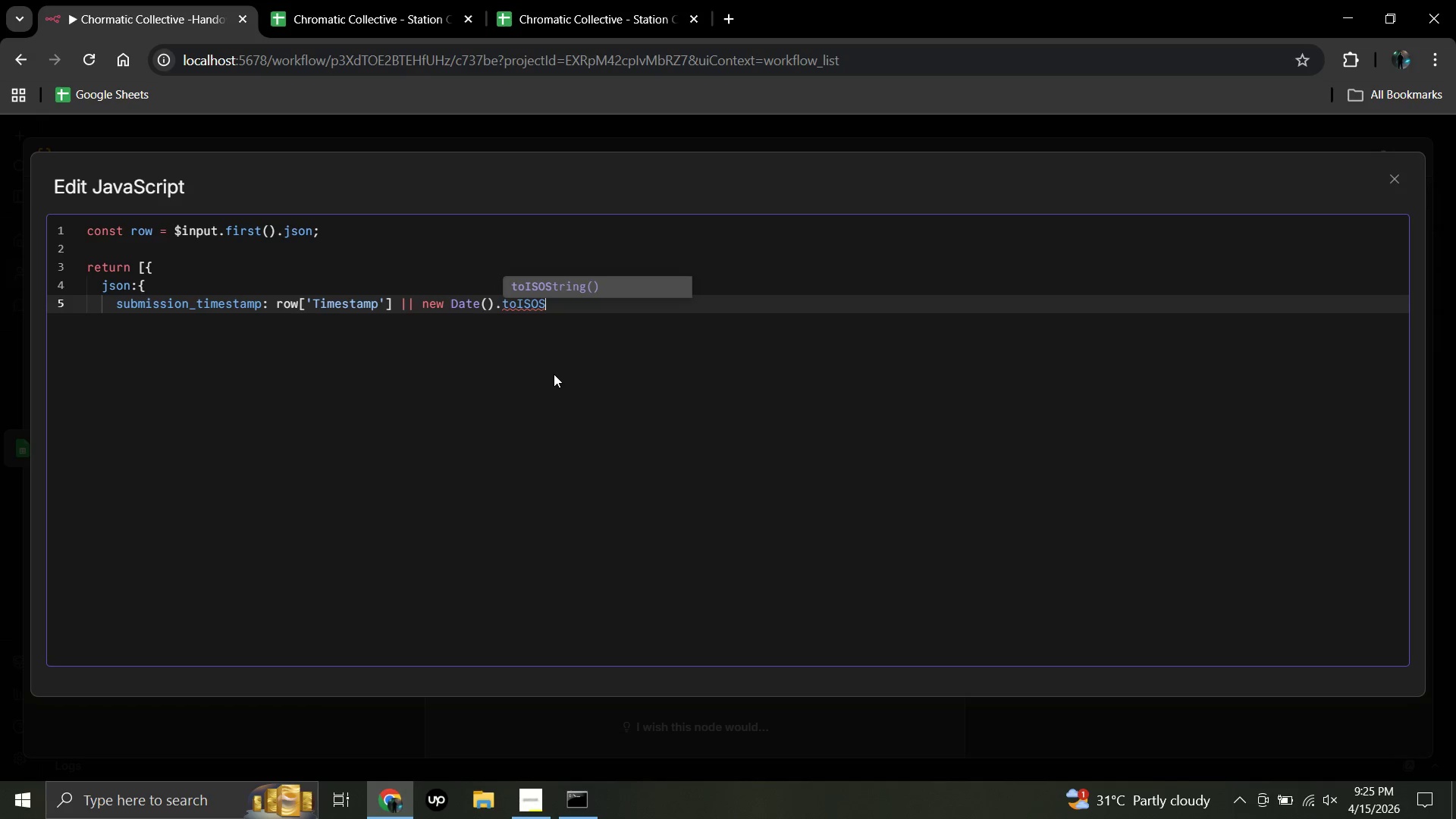 
type(tring)
 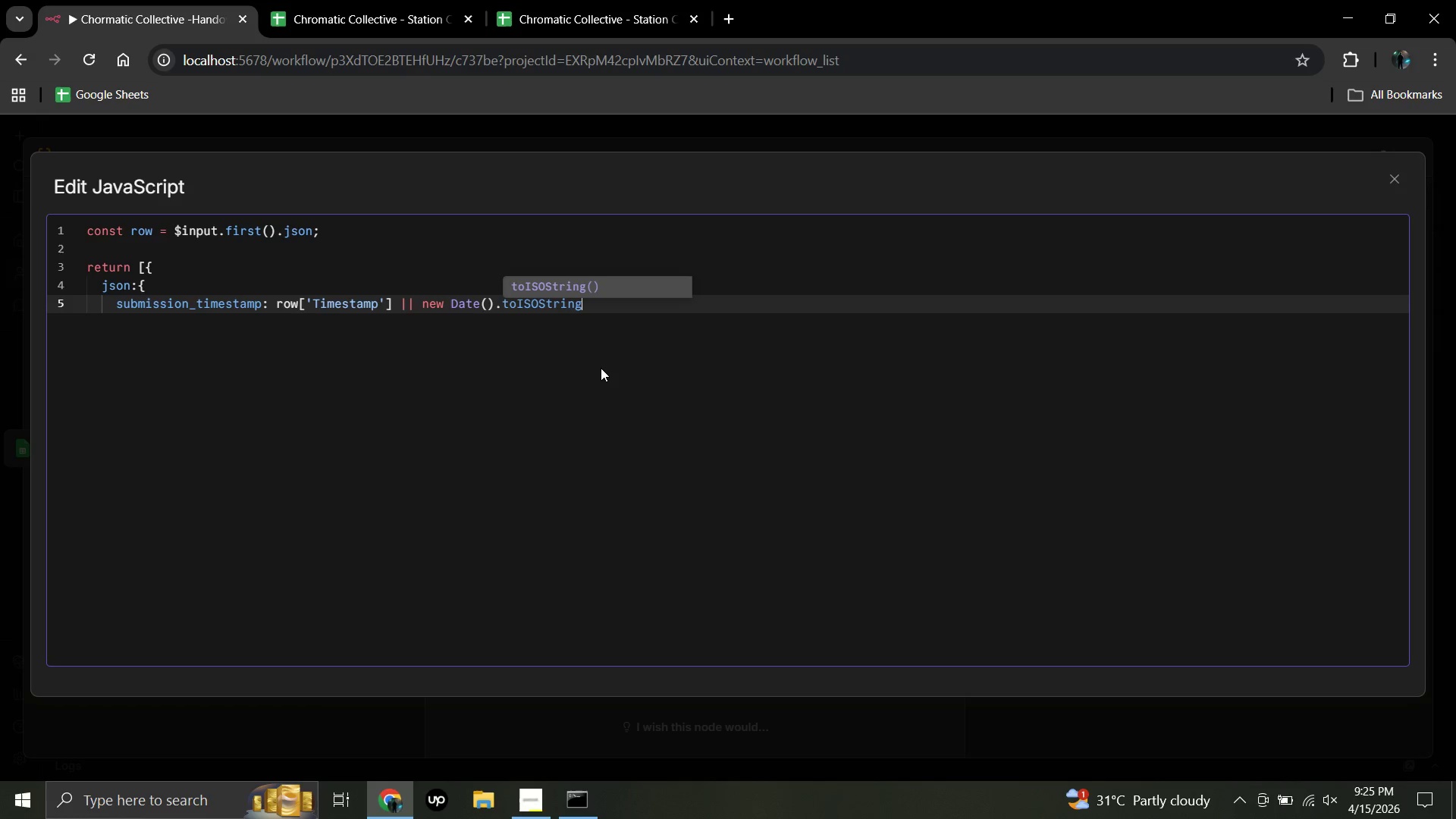 
wait(38.75)
 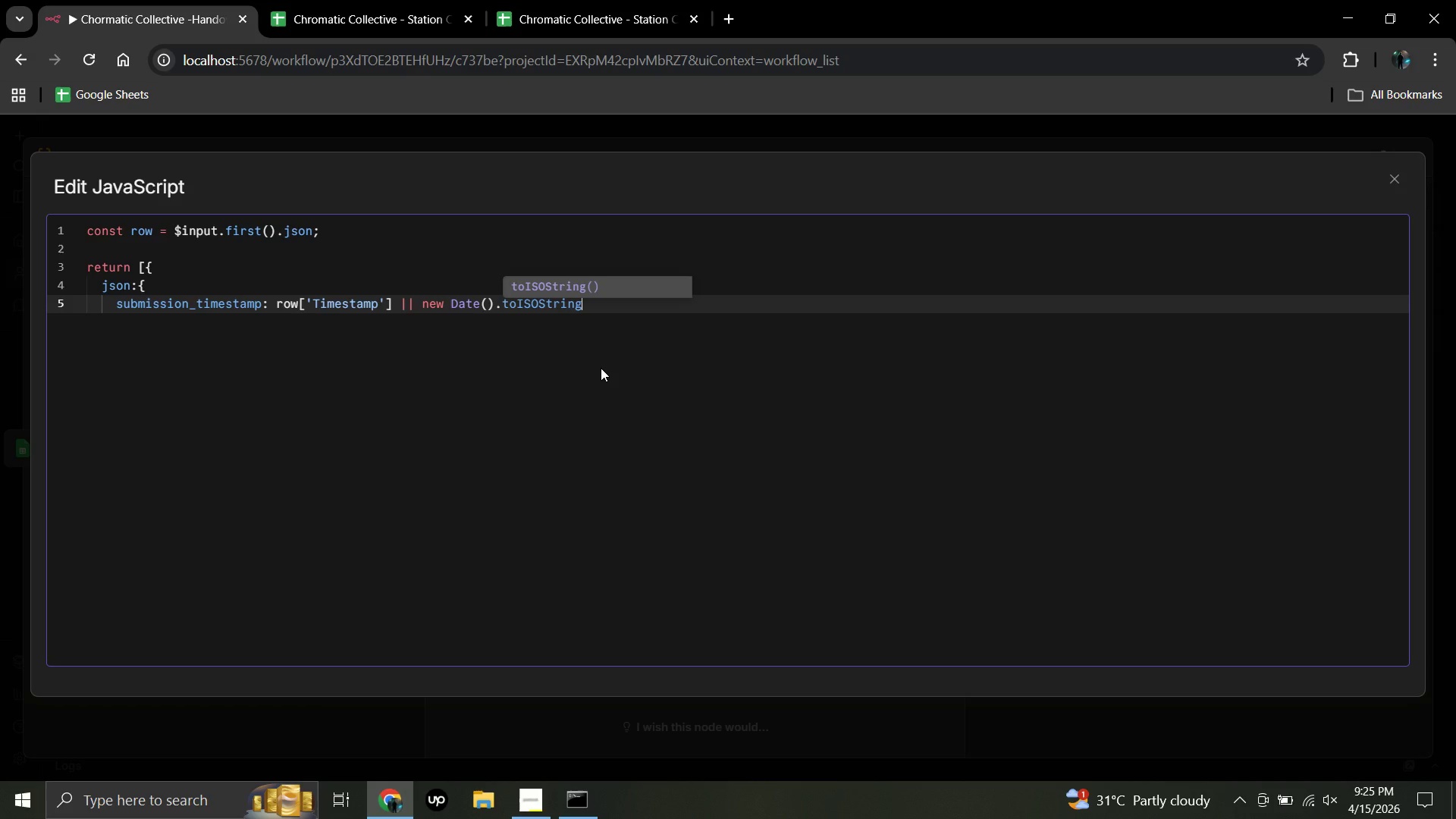 
key(Shift+9)
 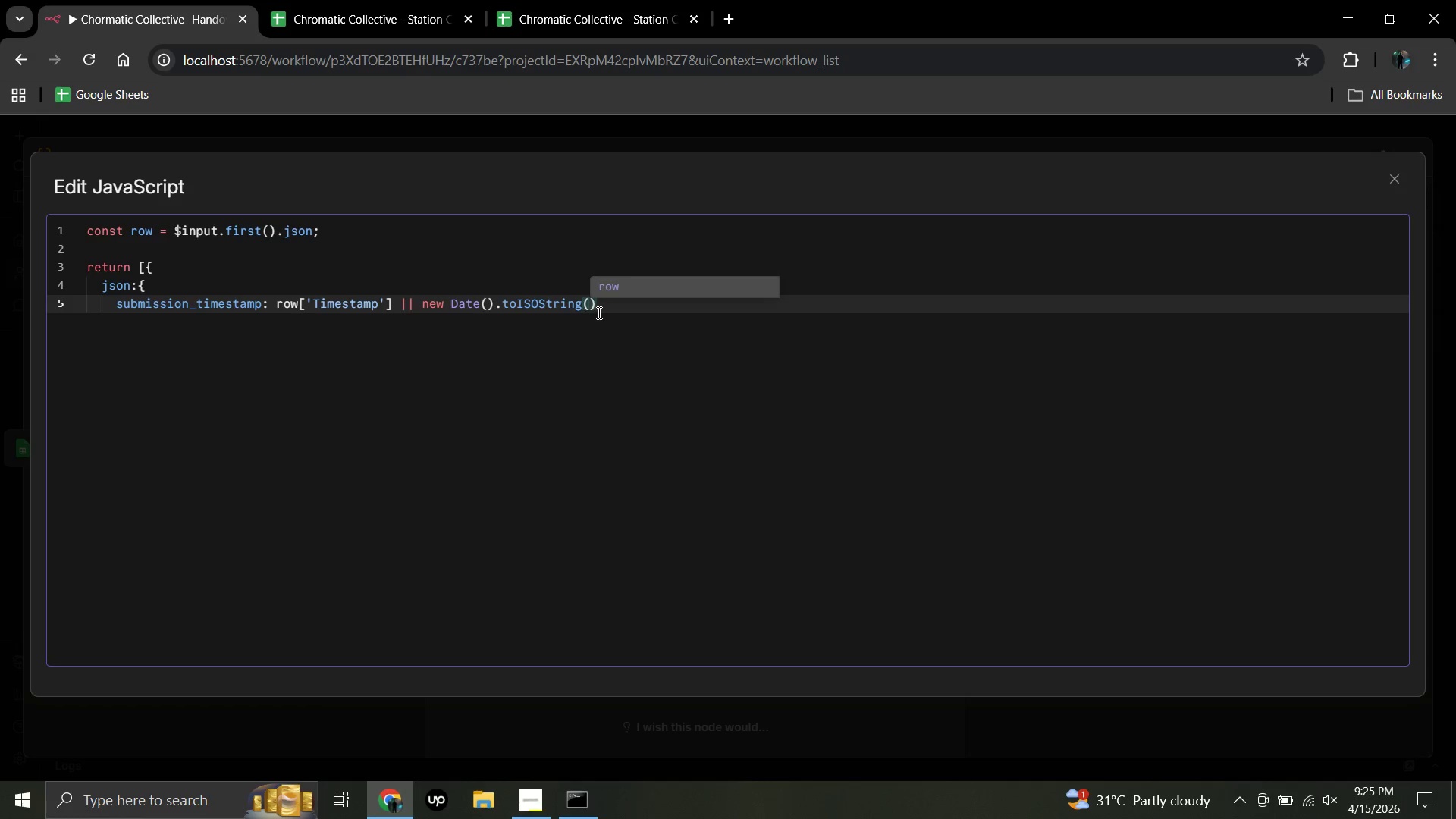 
left_click([598, 306])
 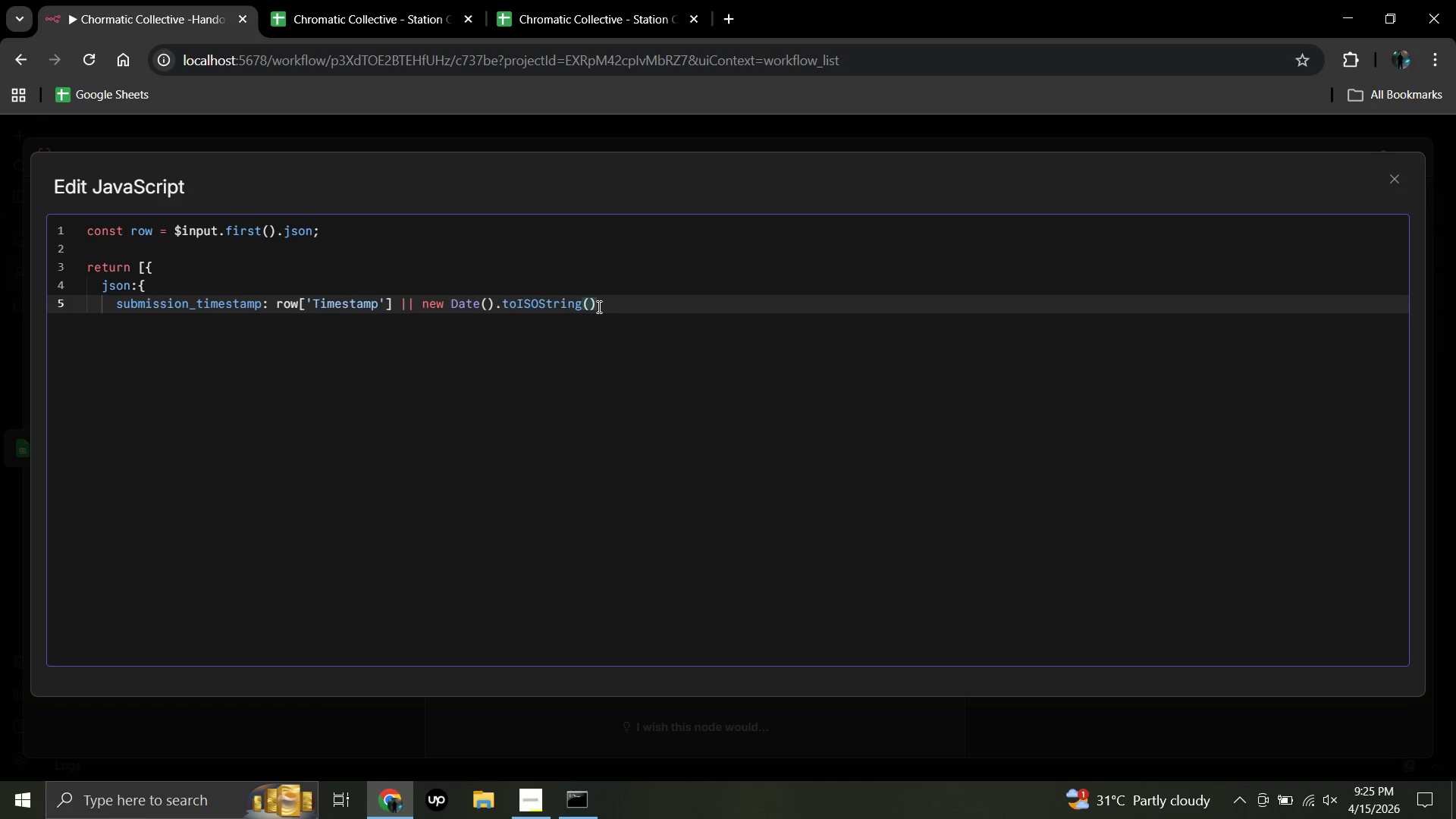 
key(Period)
 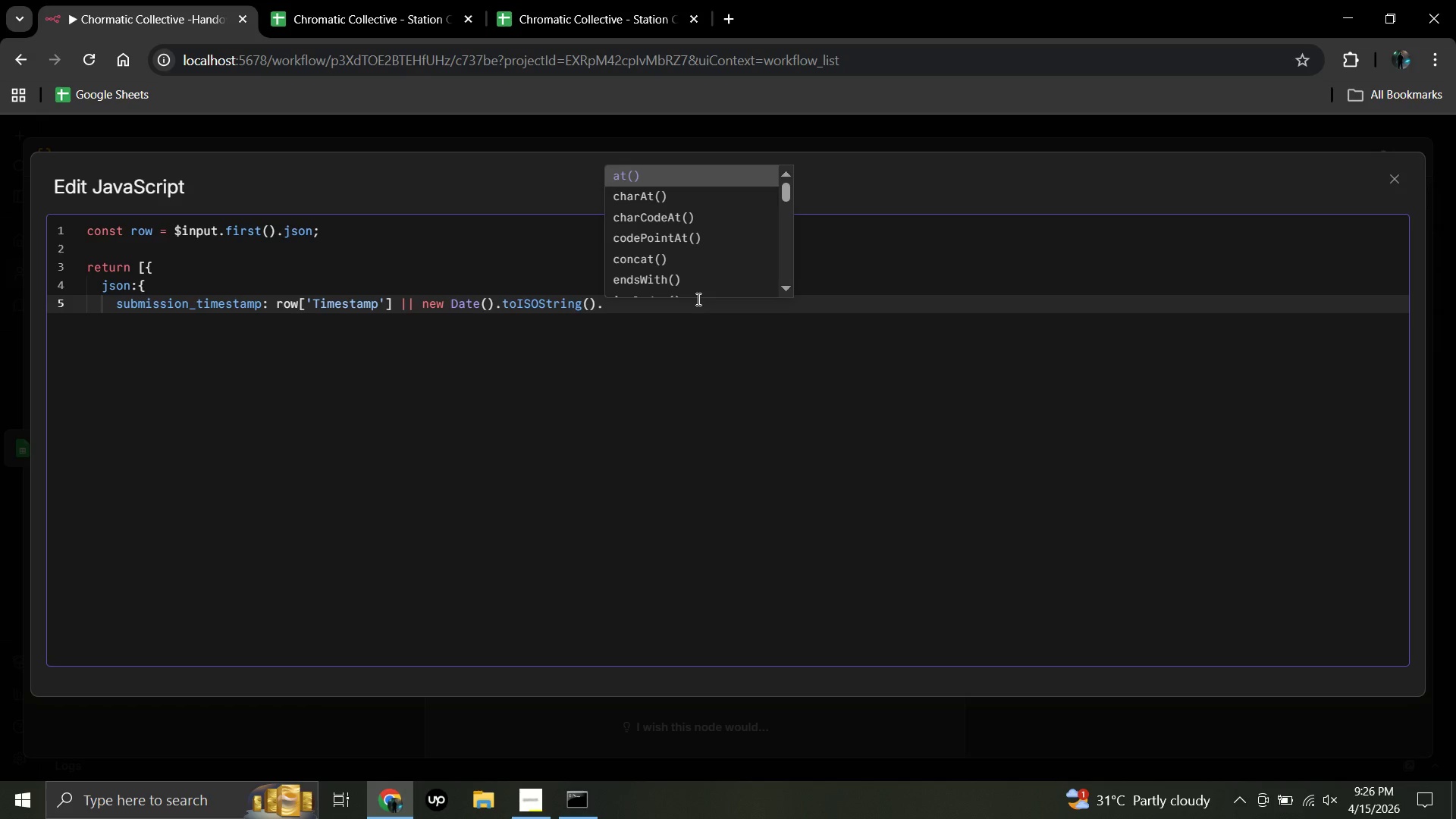 
key(Backspace)
 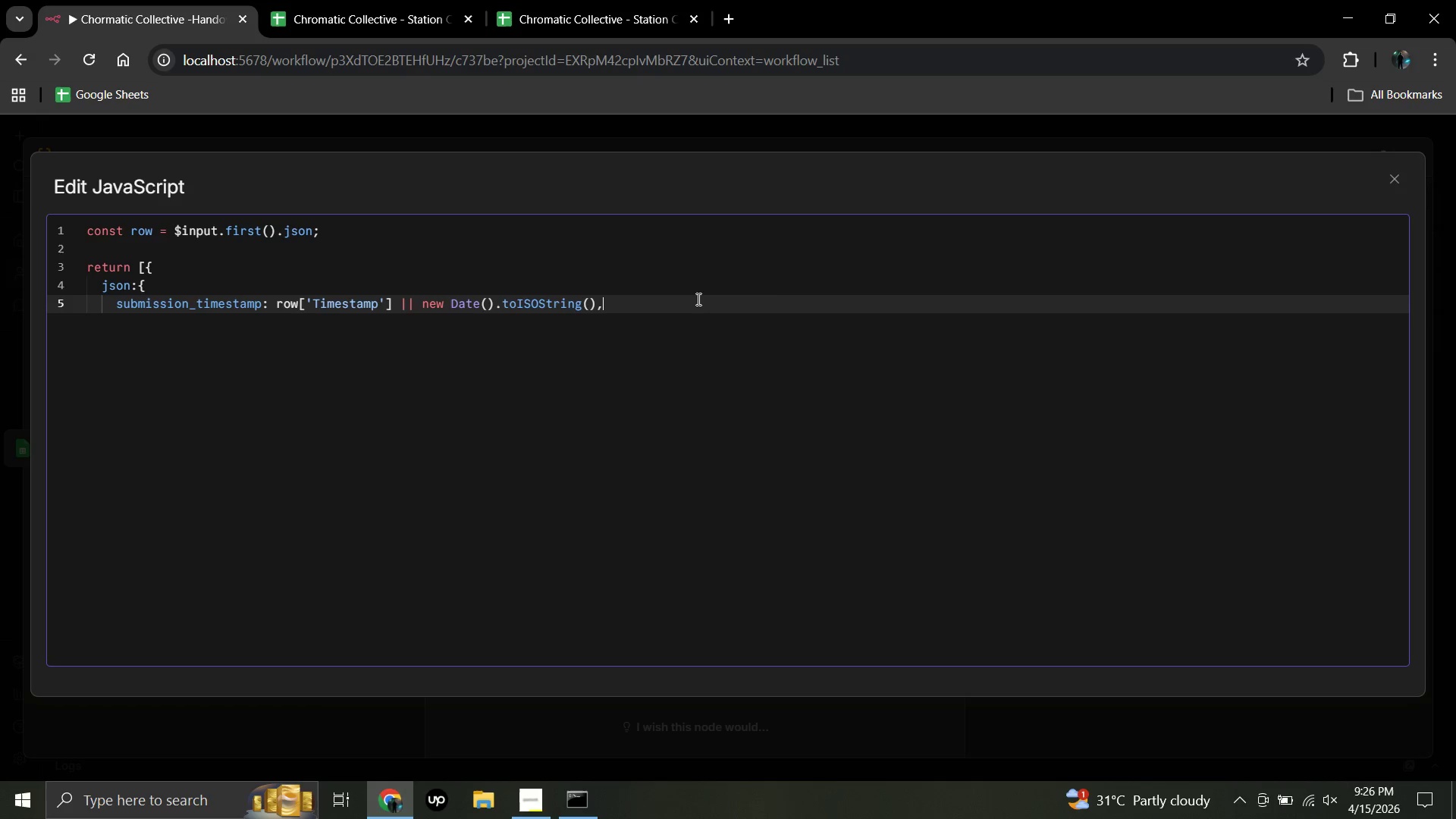 
key(Comma)
 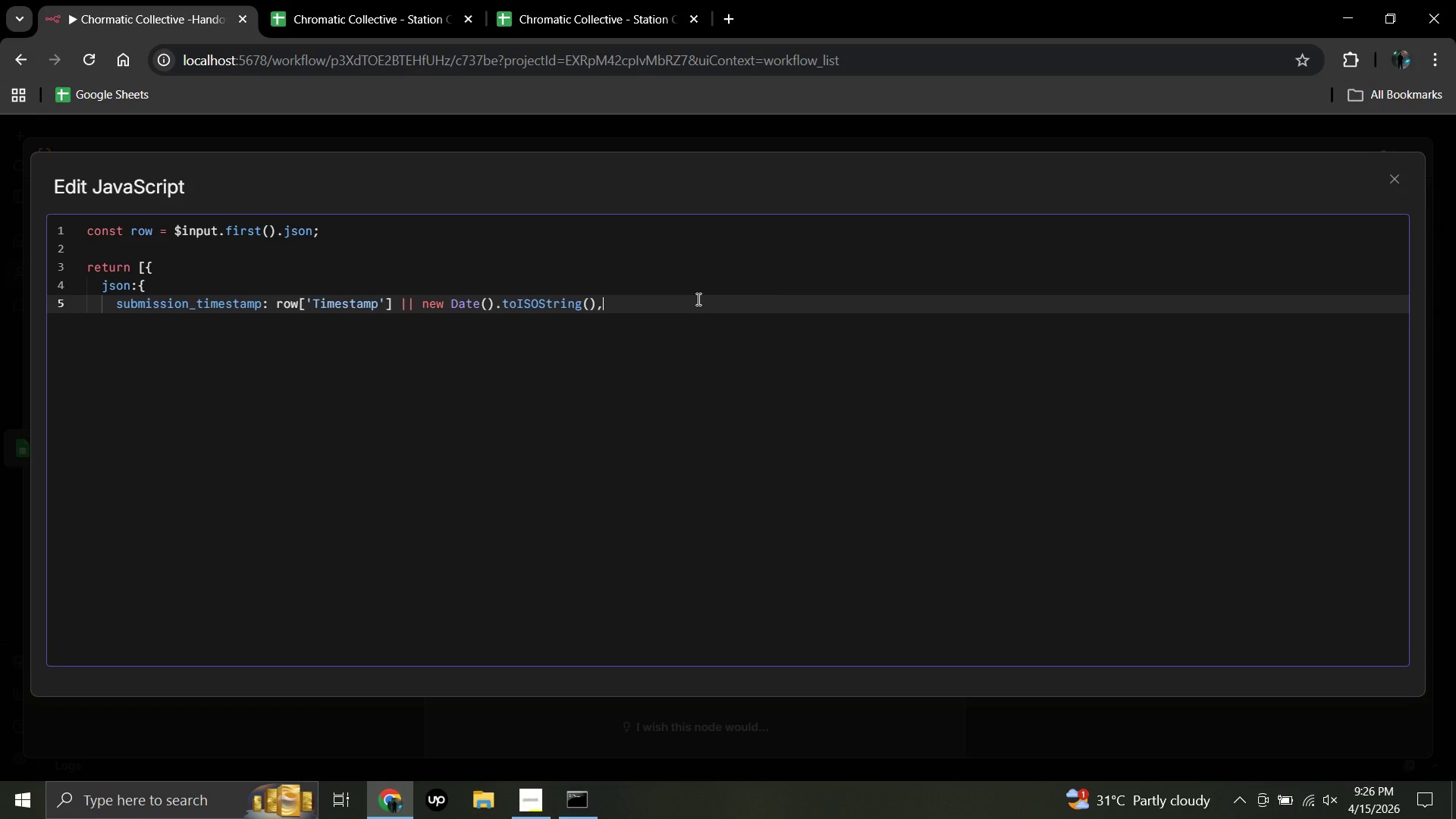 
wait(8.78)
 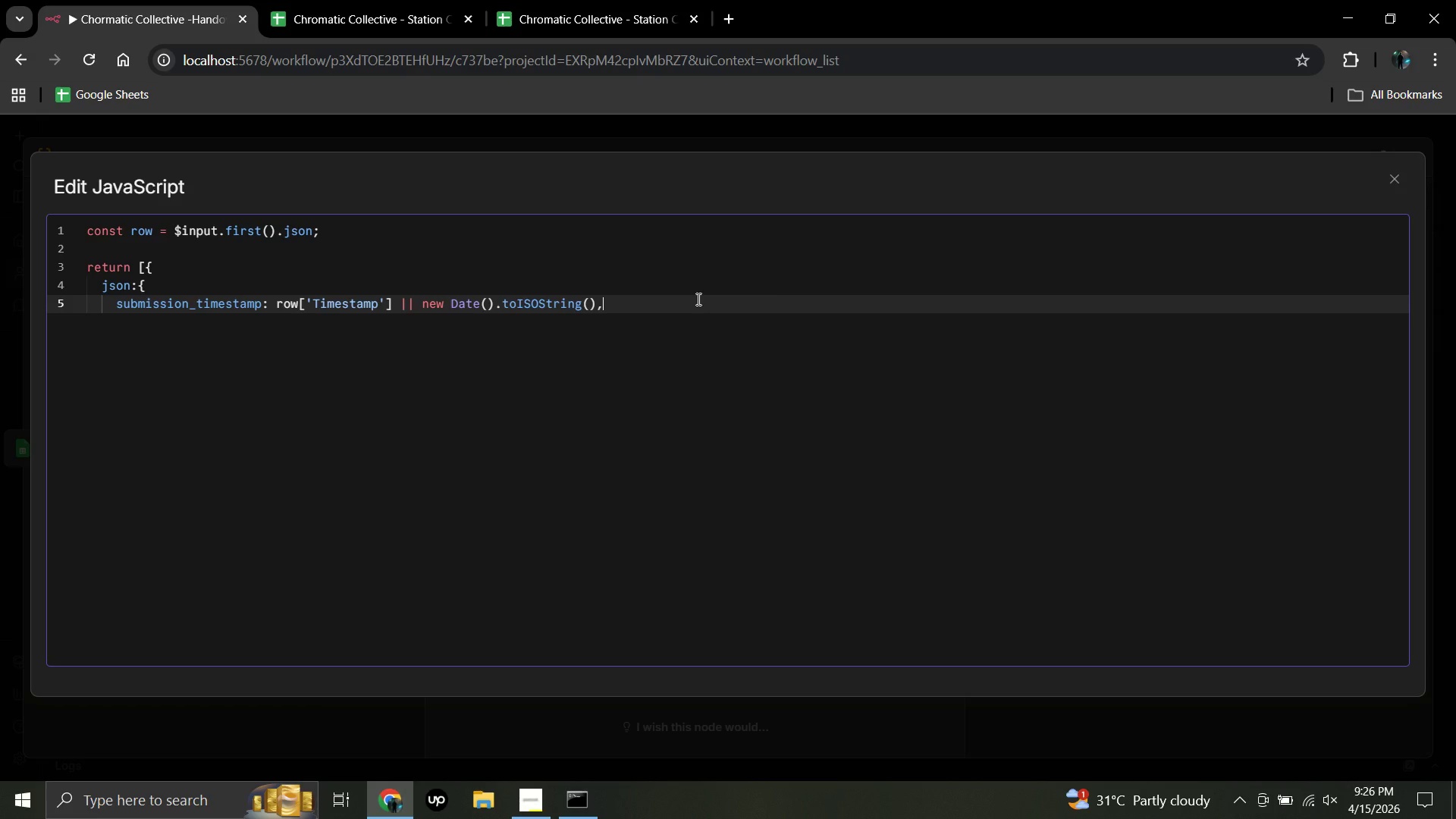 
type(station )
key(Backspace)
 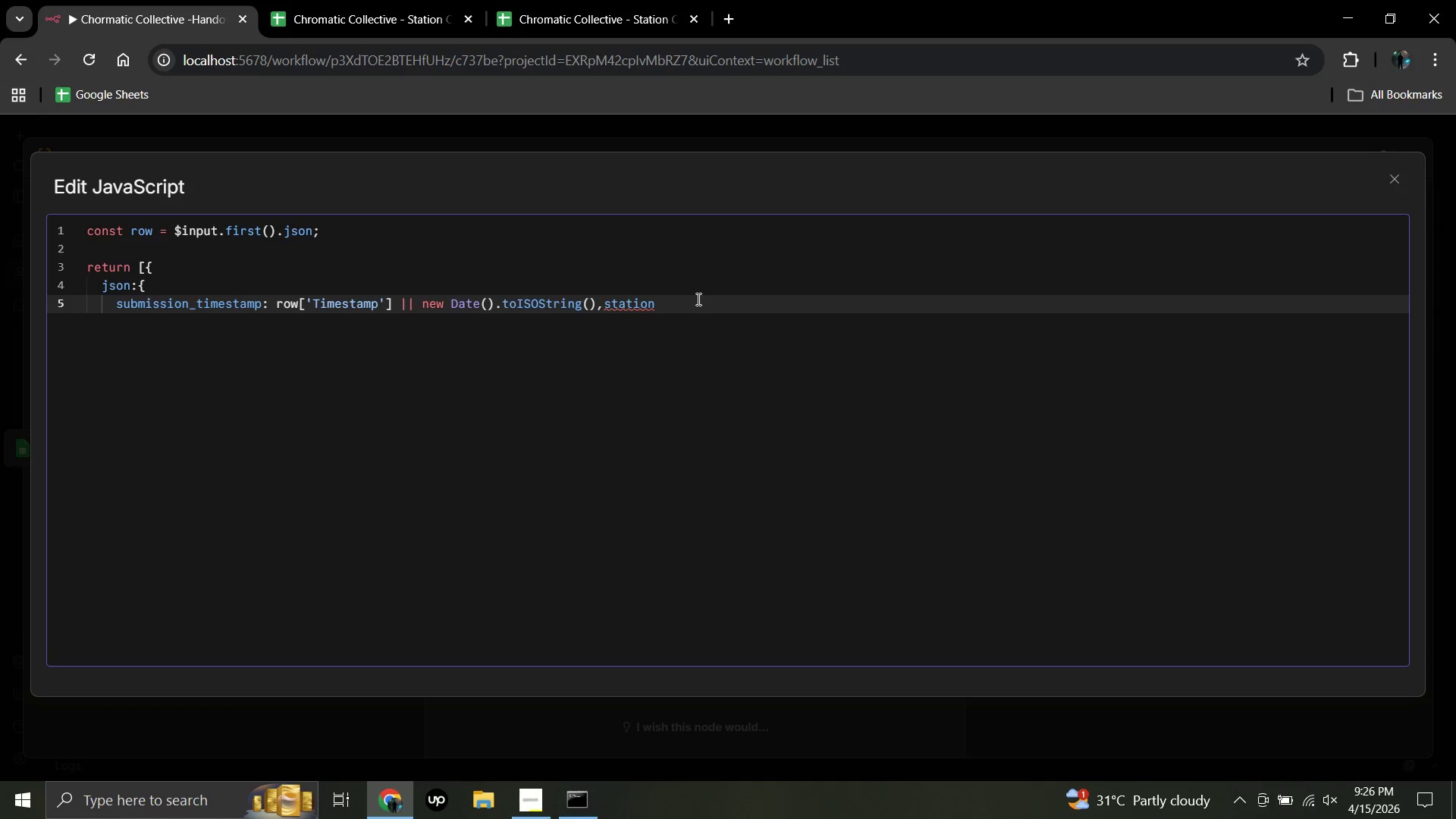 
wait(7.47)
 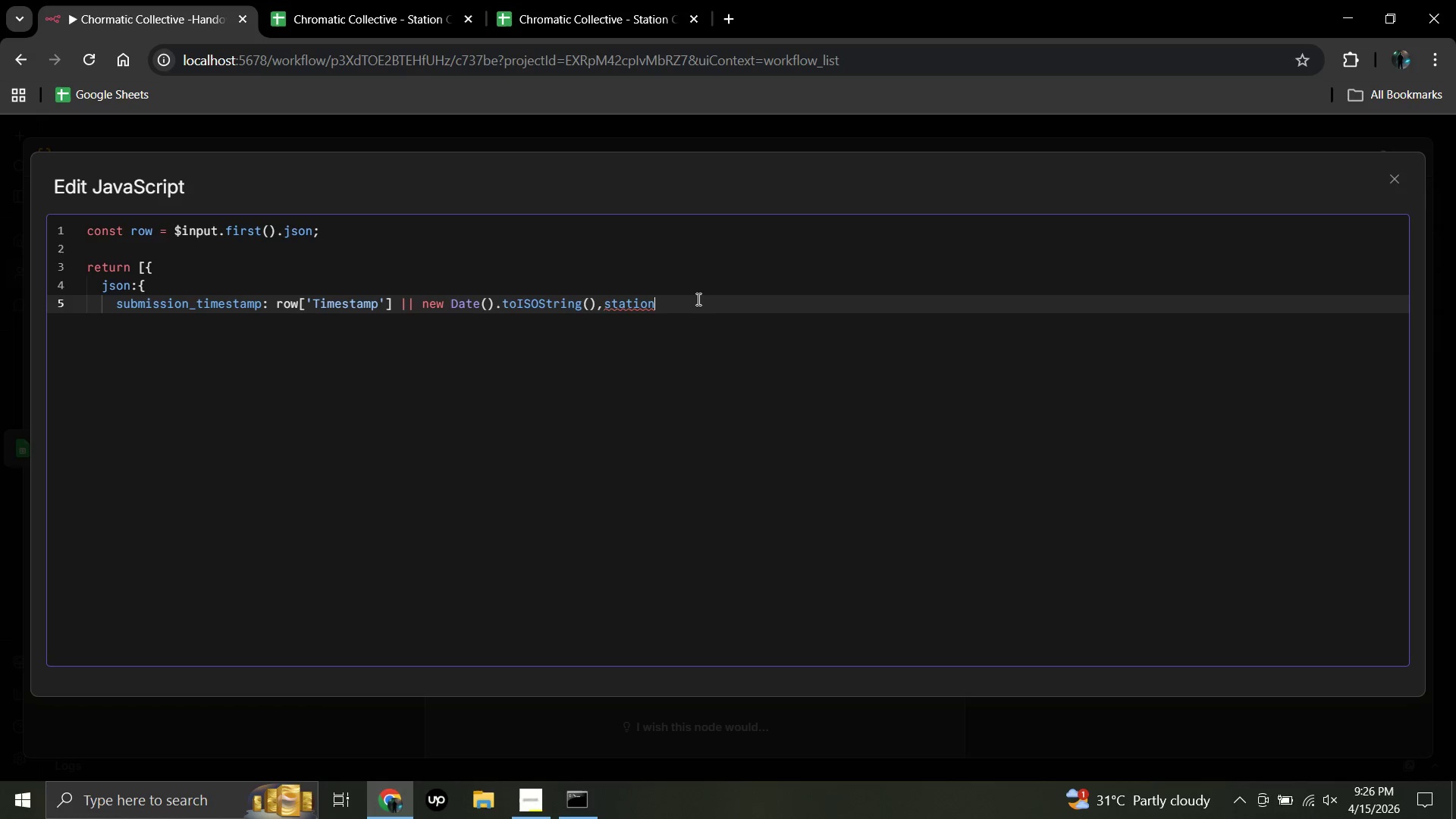 
key(Shift+Minus)
 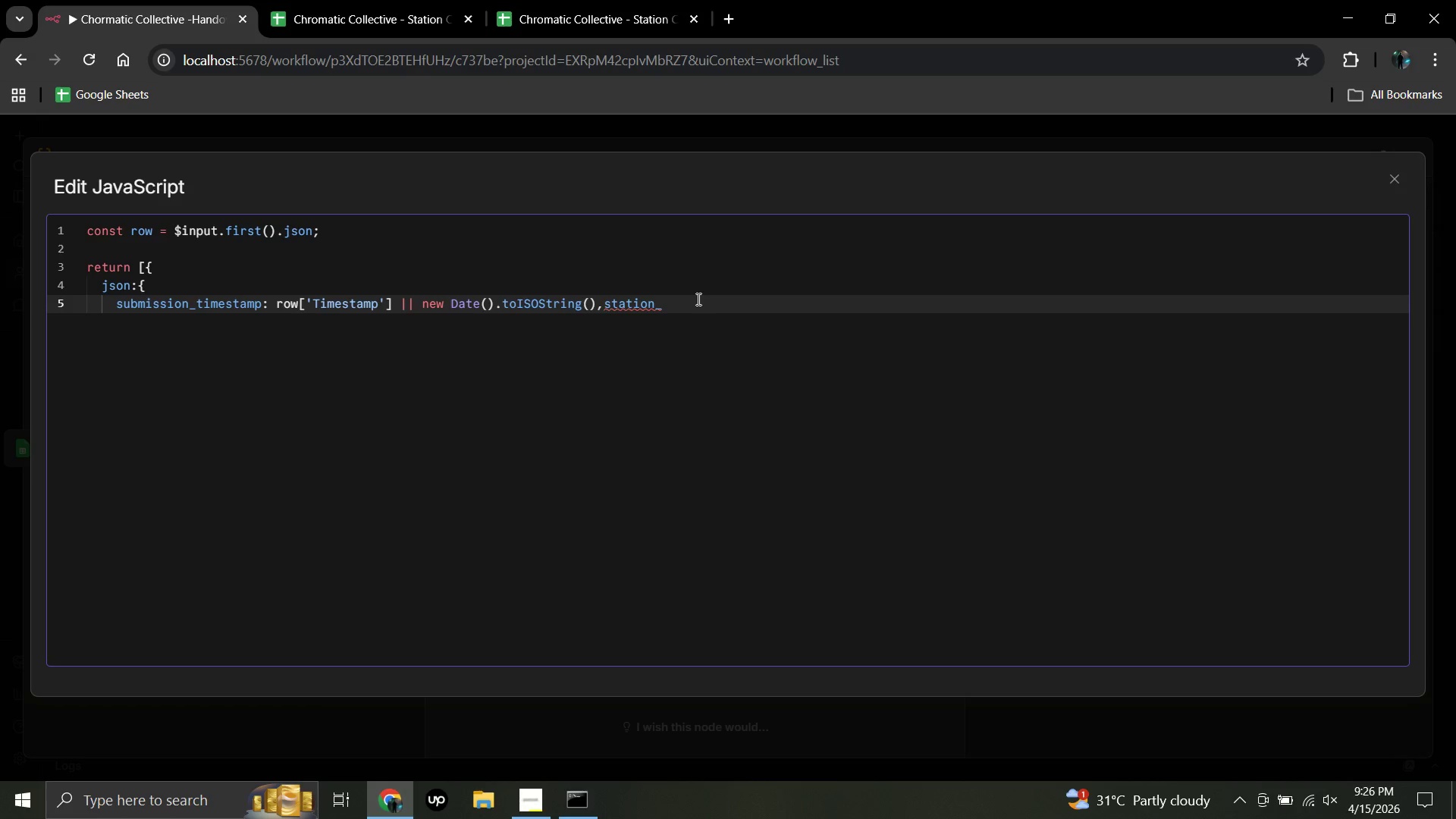 
type(number)
 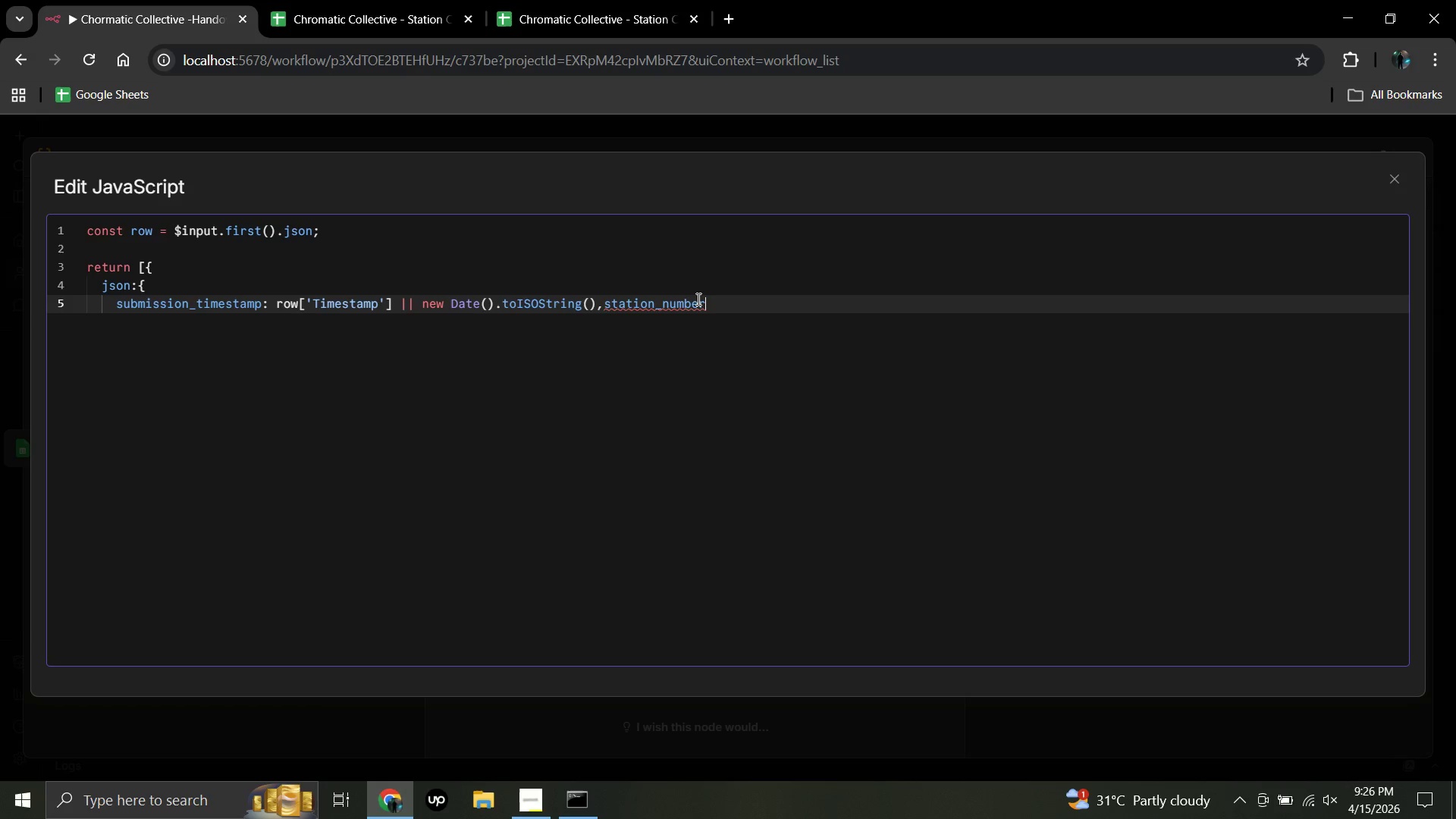 
wait(8.25)
 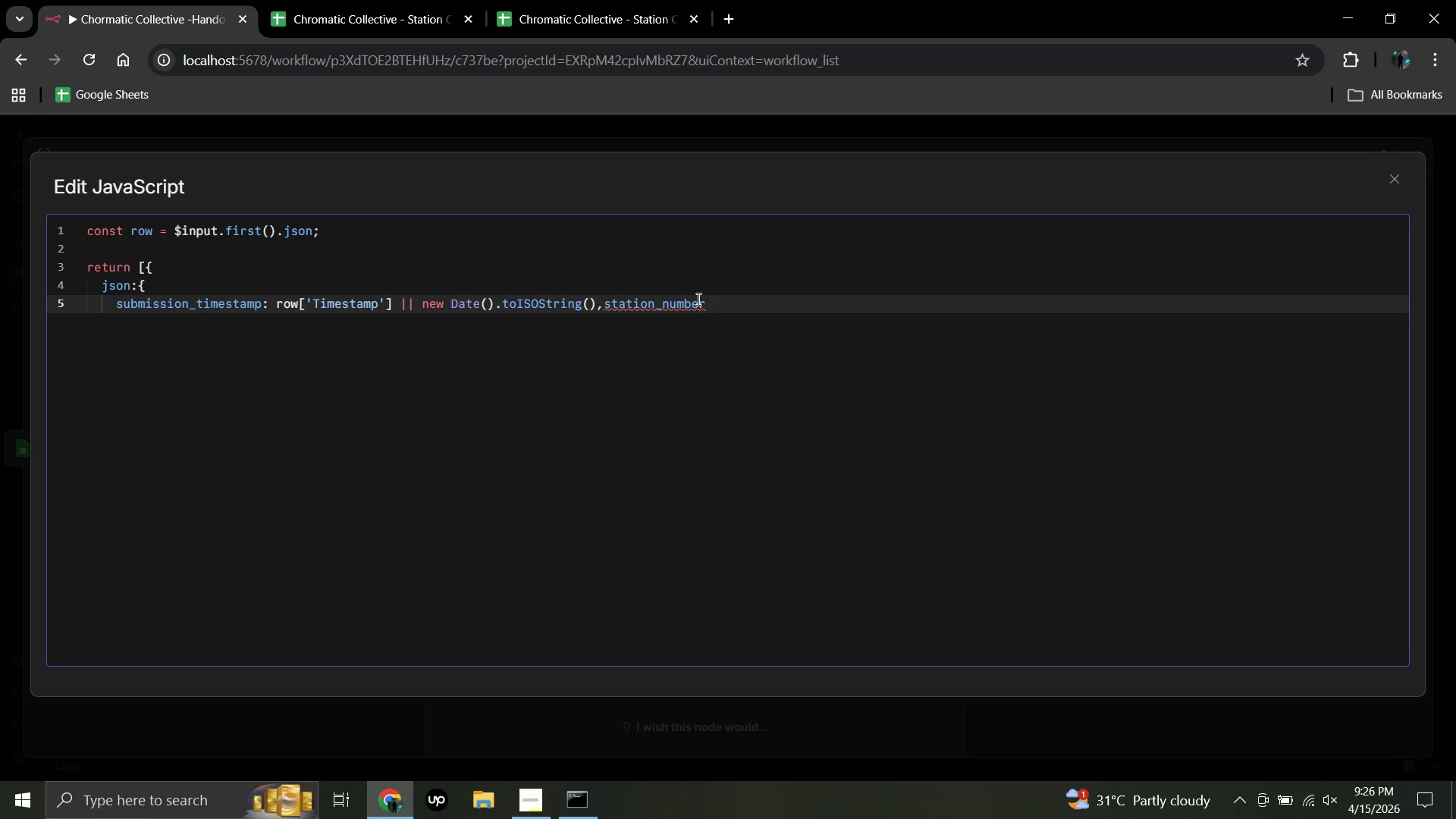 
key(Shift+Period)
 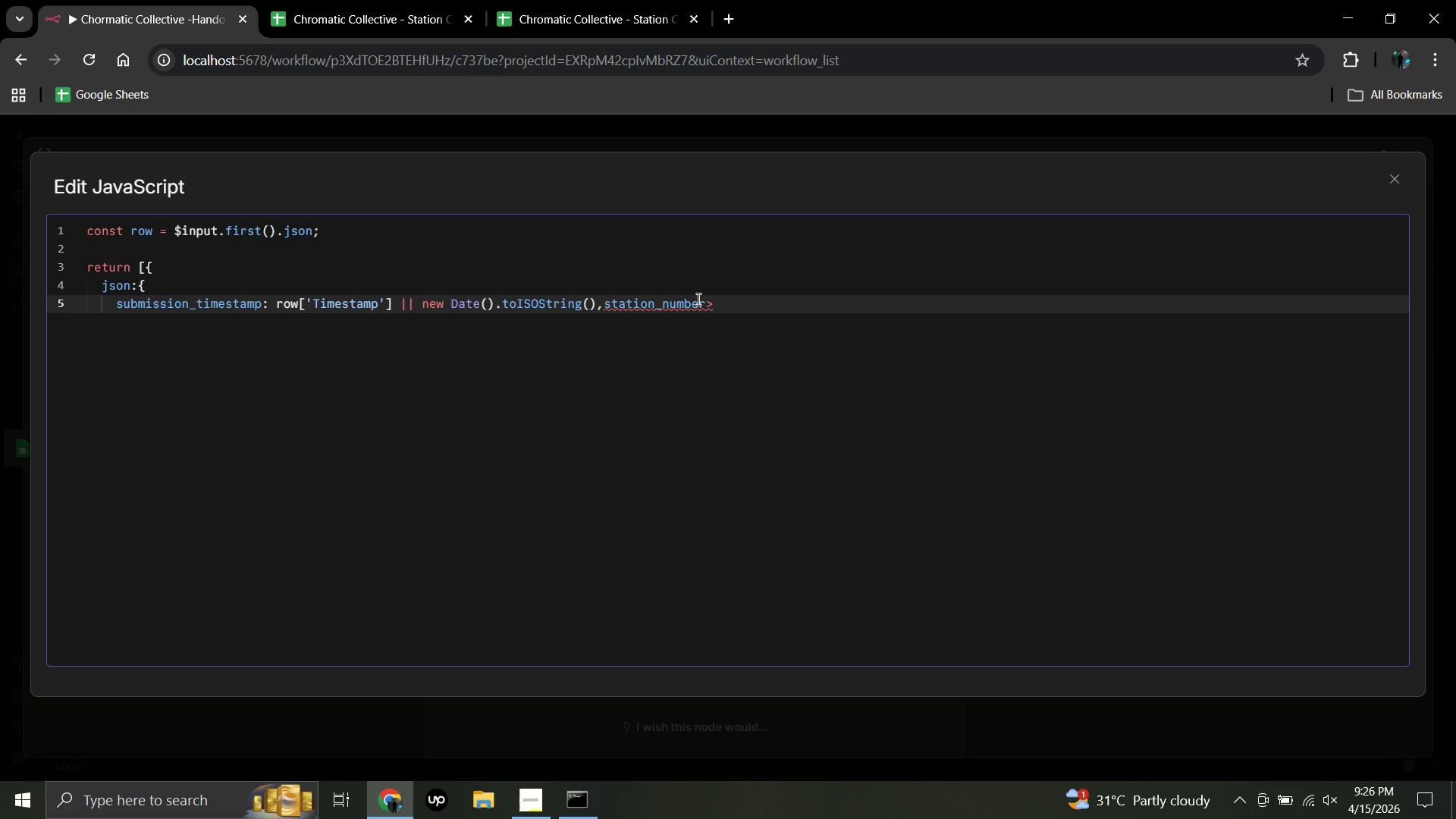 
key(Backspace)
 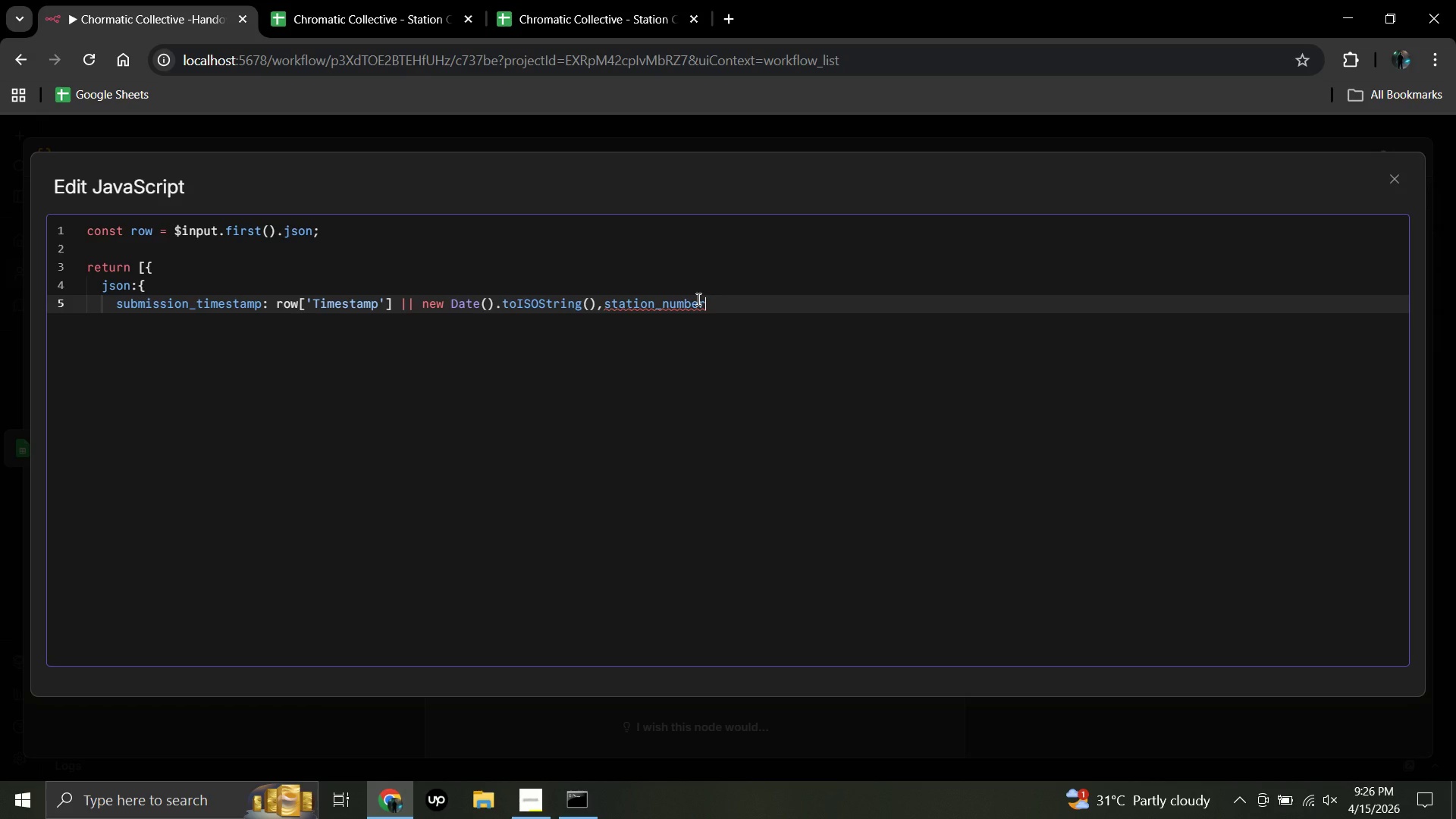 
wait(8.77)
 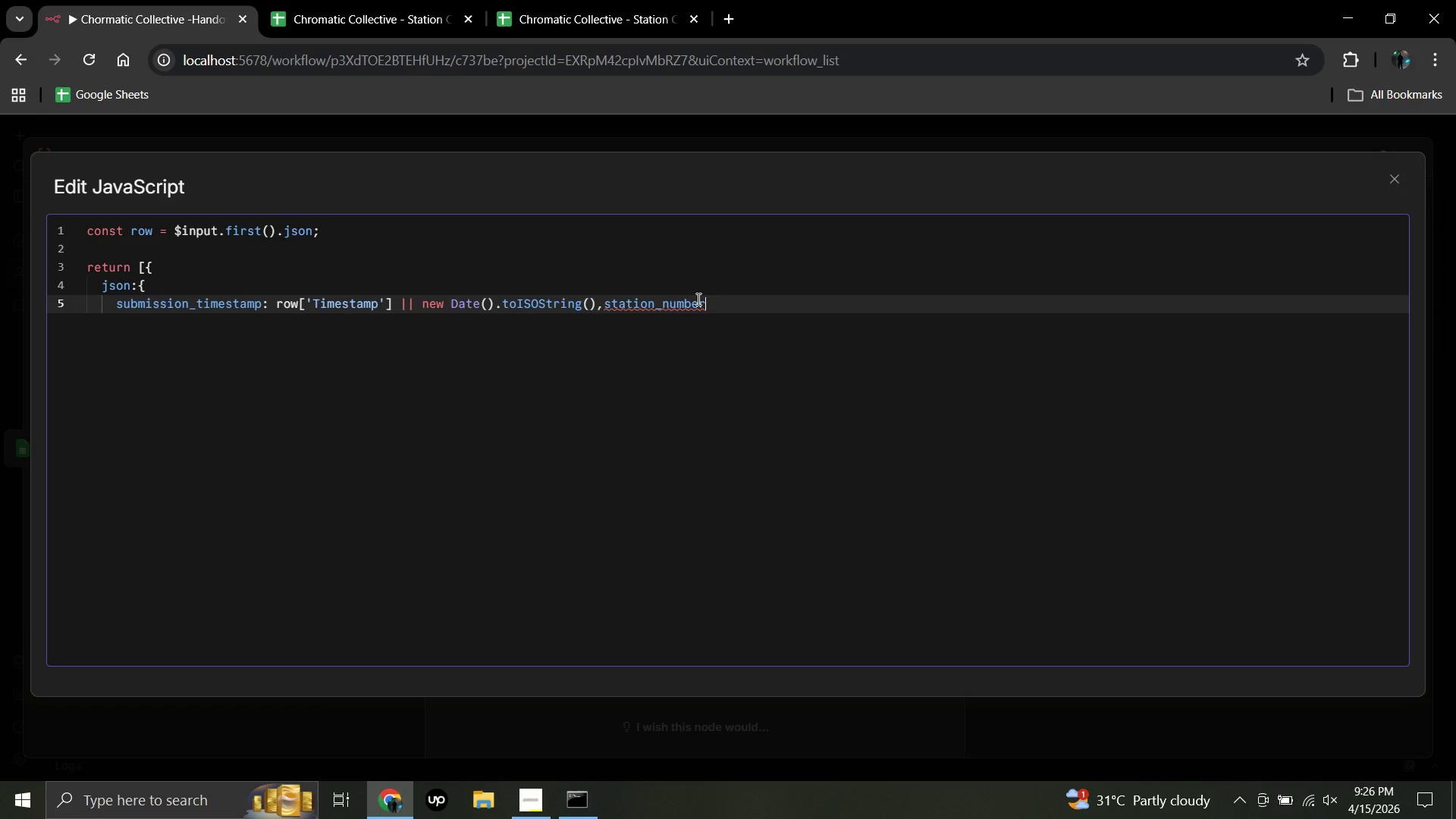 
key(Shift+ShiftRight)
 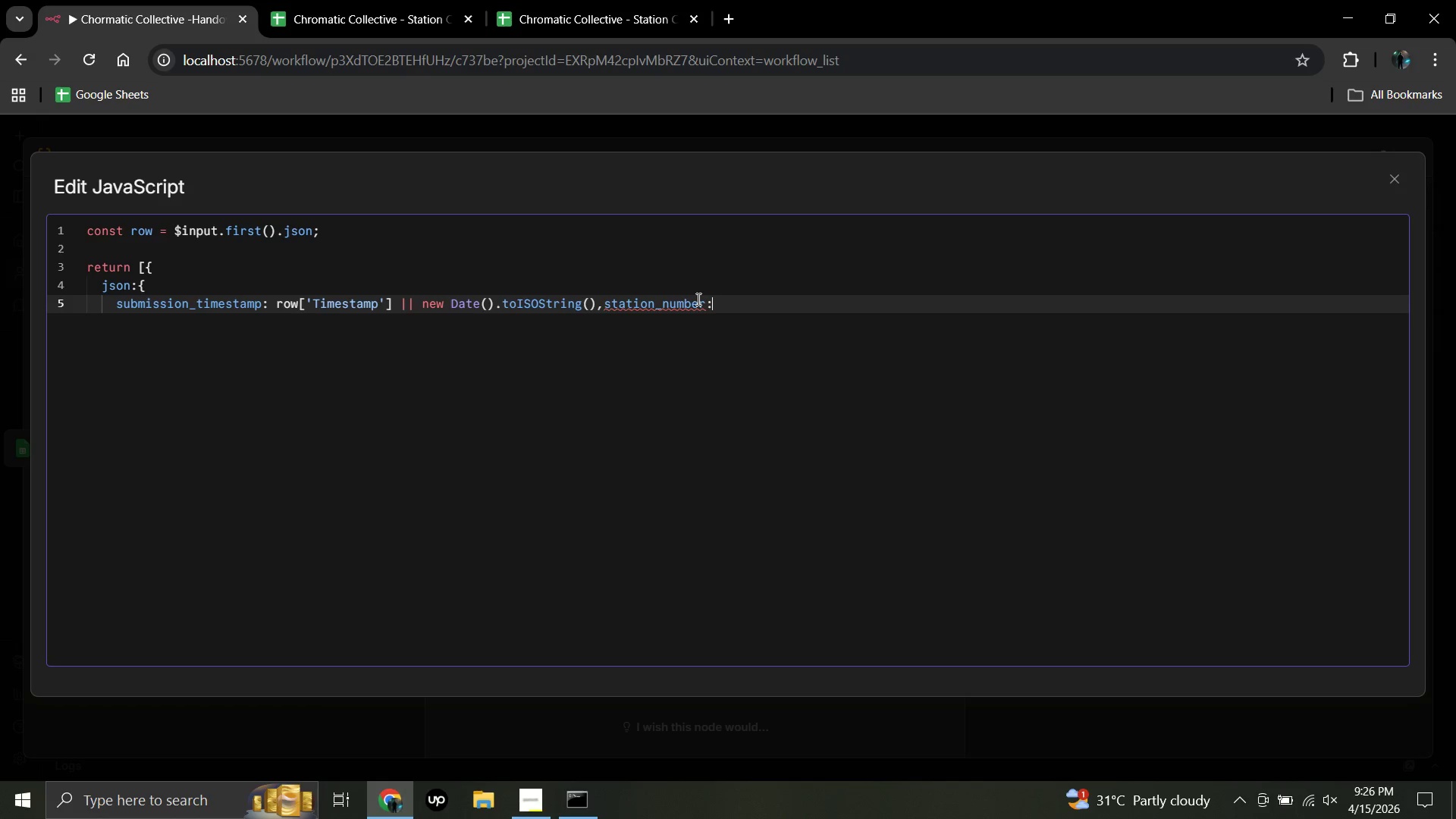 
key(Shift+Semicolon)
 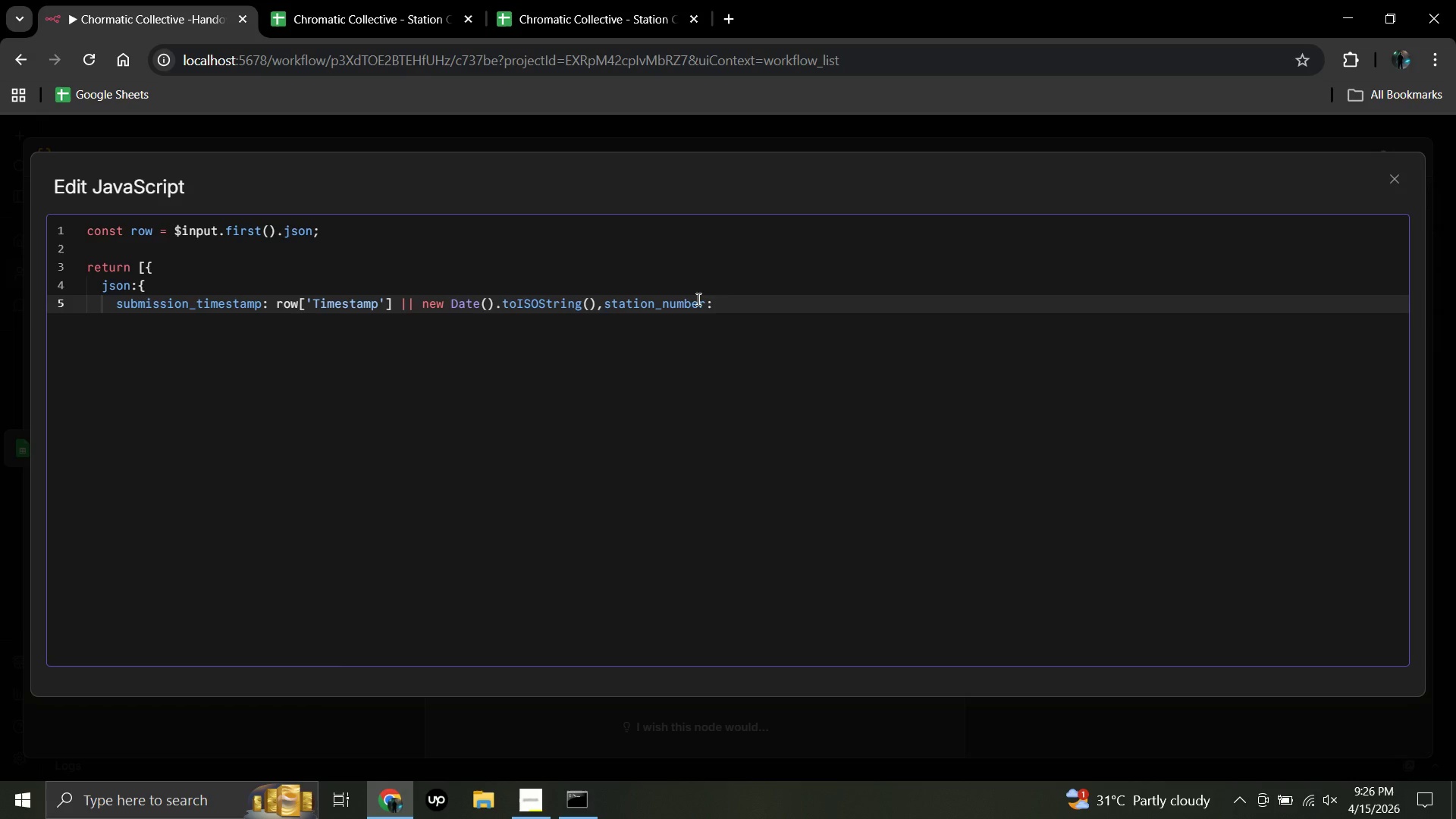 
type( row)
 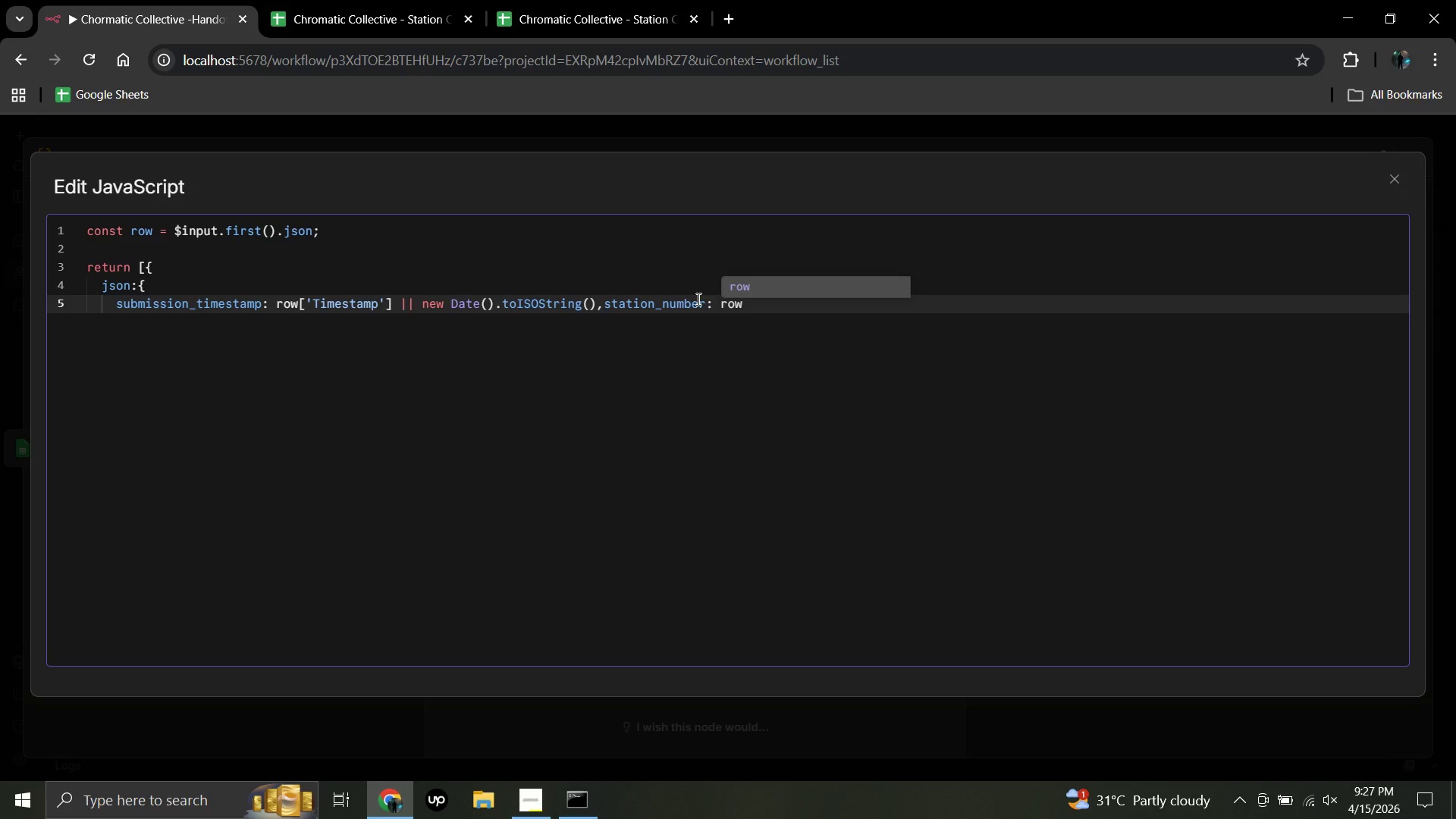 
wait(26.25)
 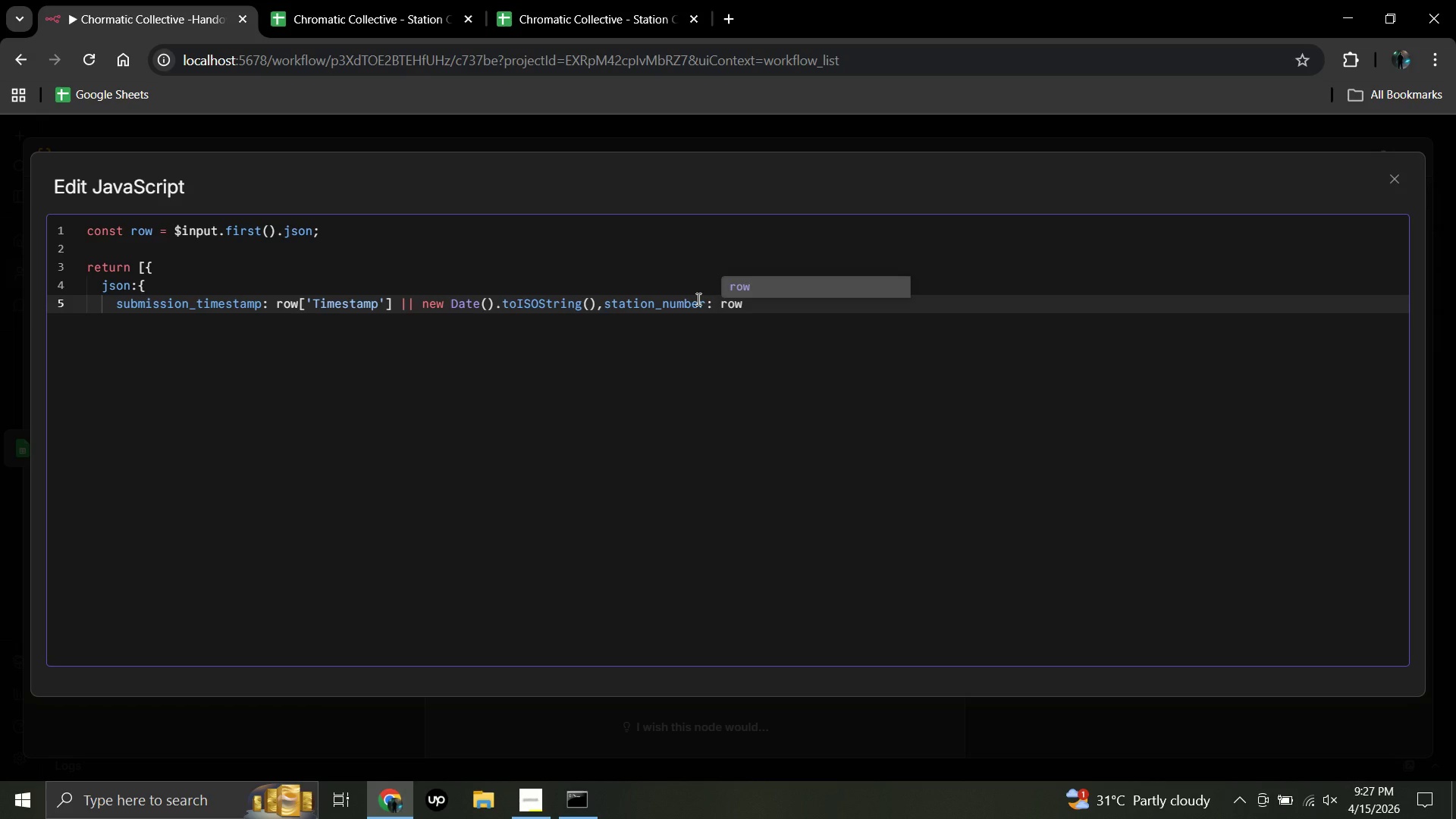 
left_click([717, 303])
 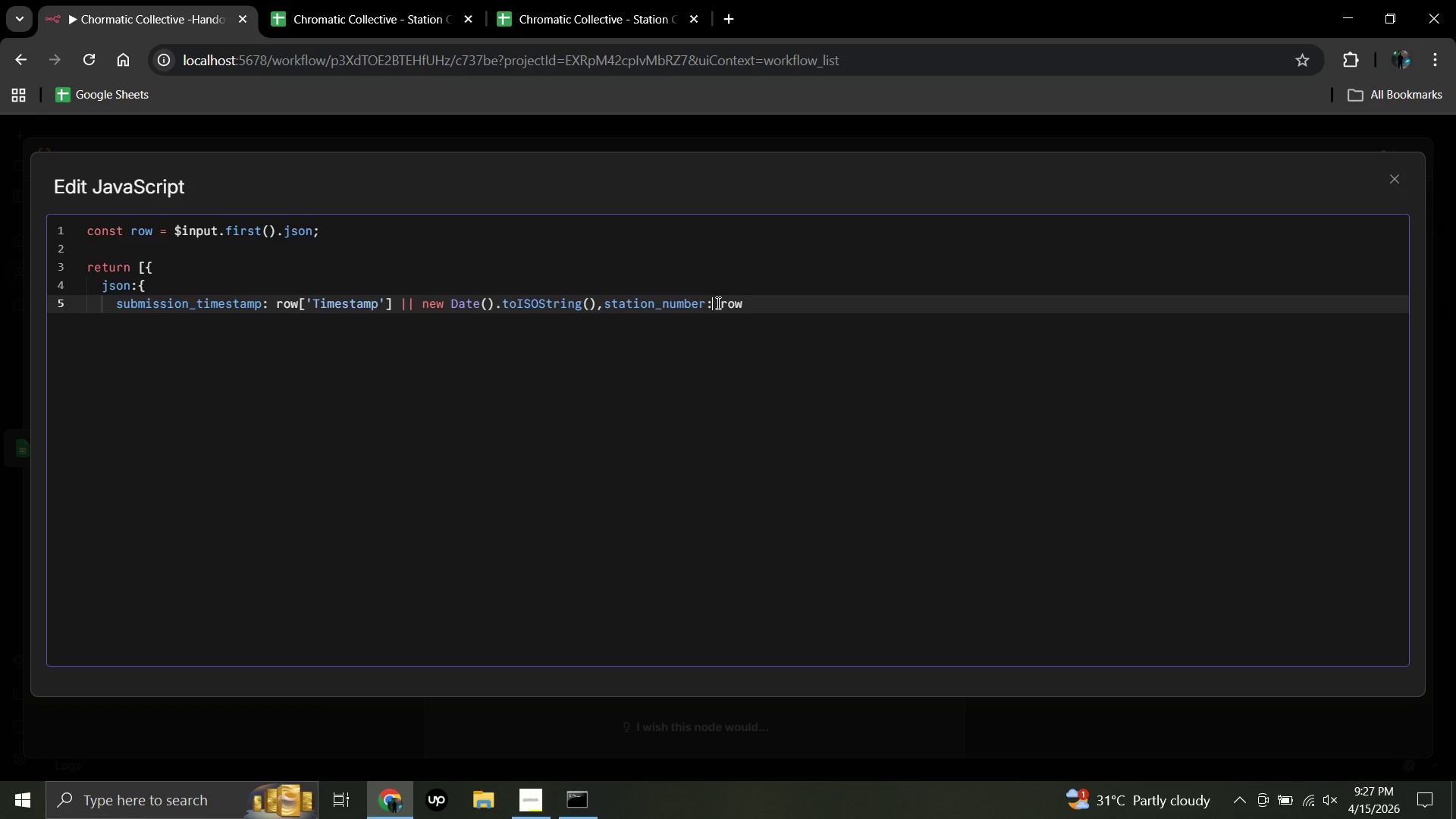 
wait(19.17)
 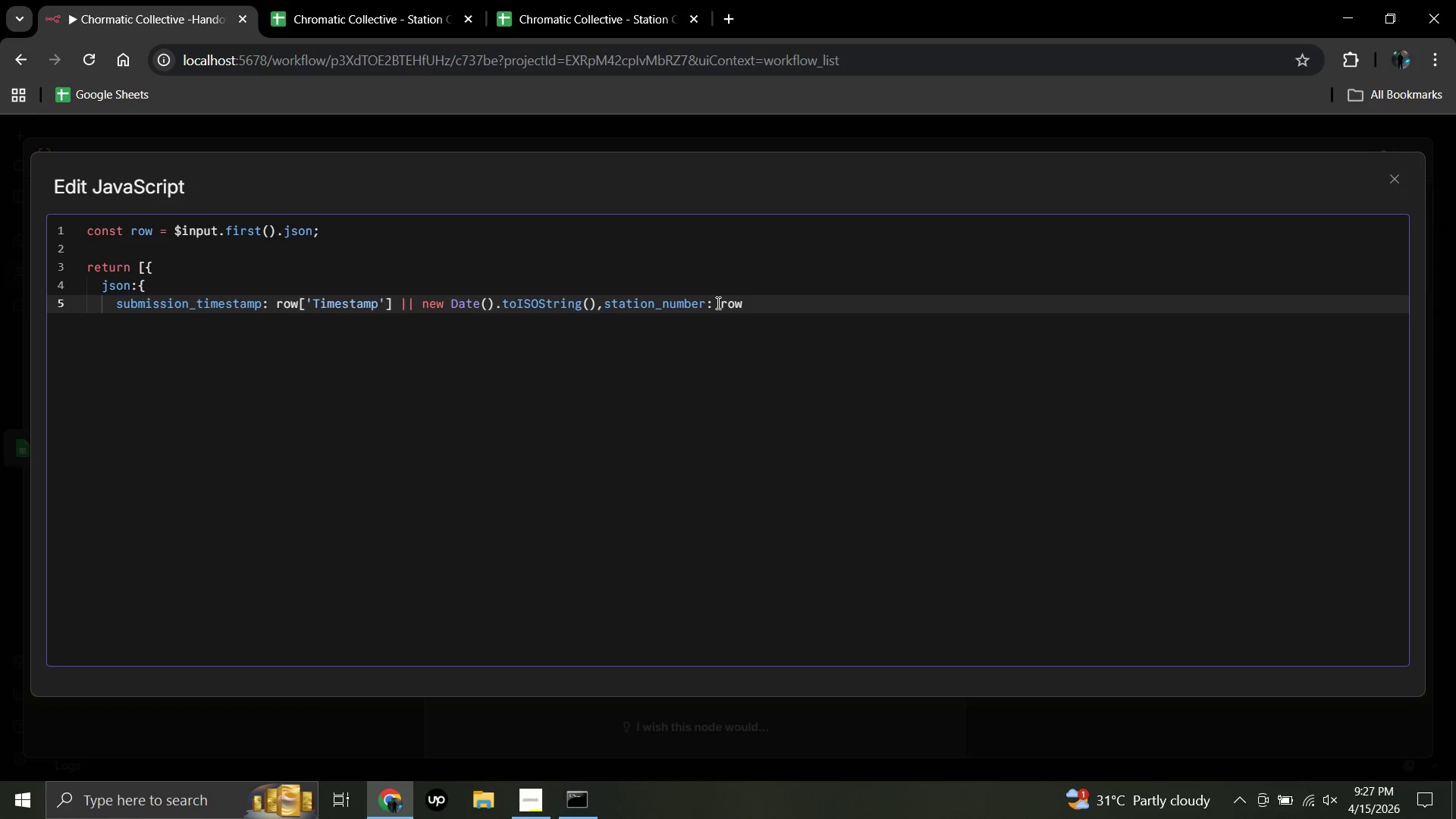 
key(Shift+Minus)
 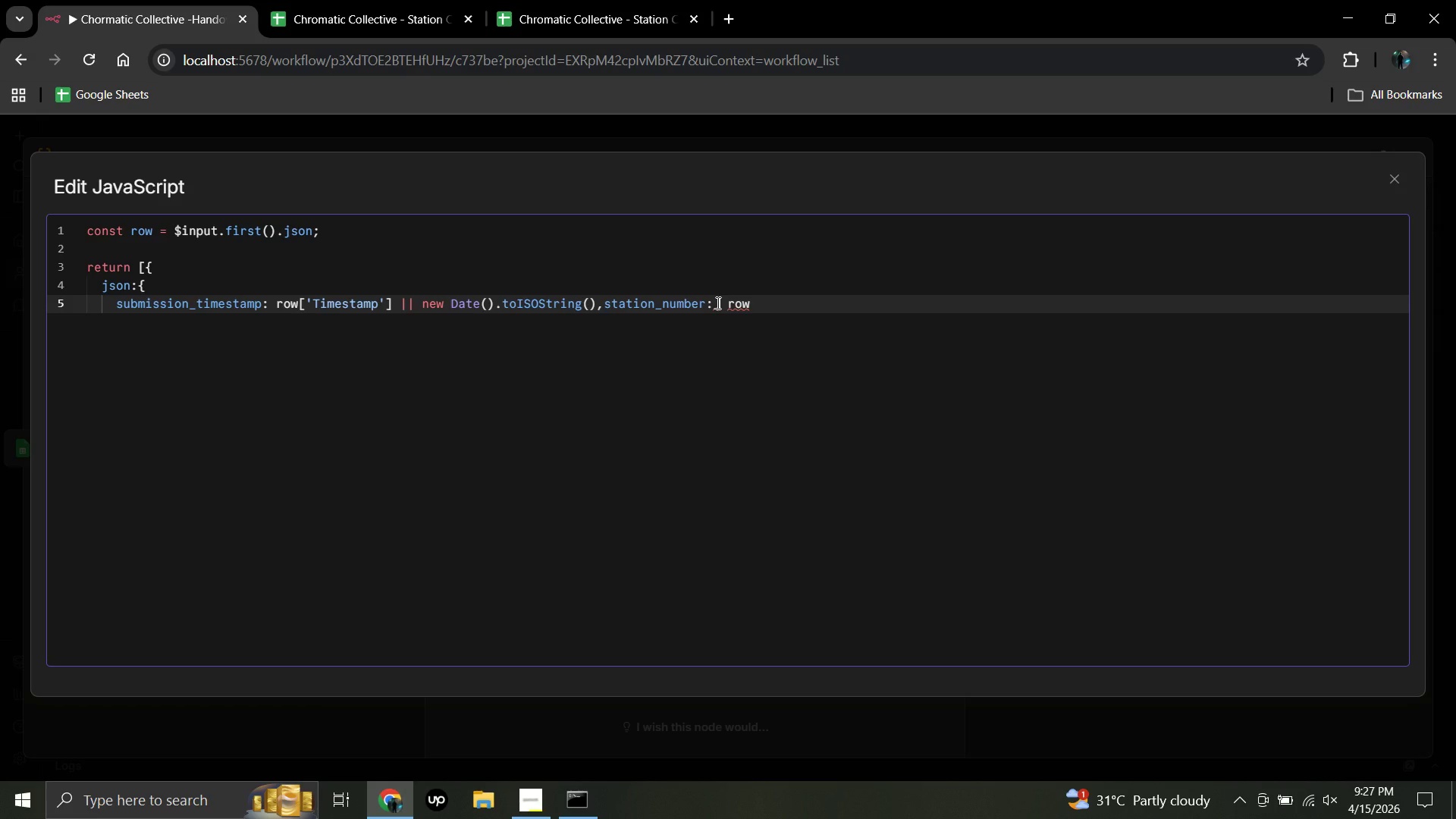 
key(Backspace)
 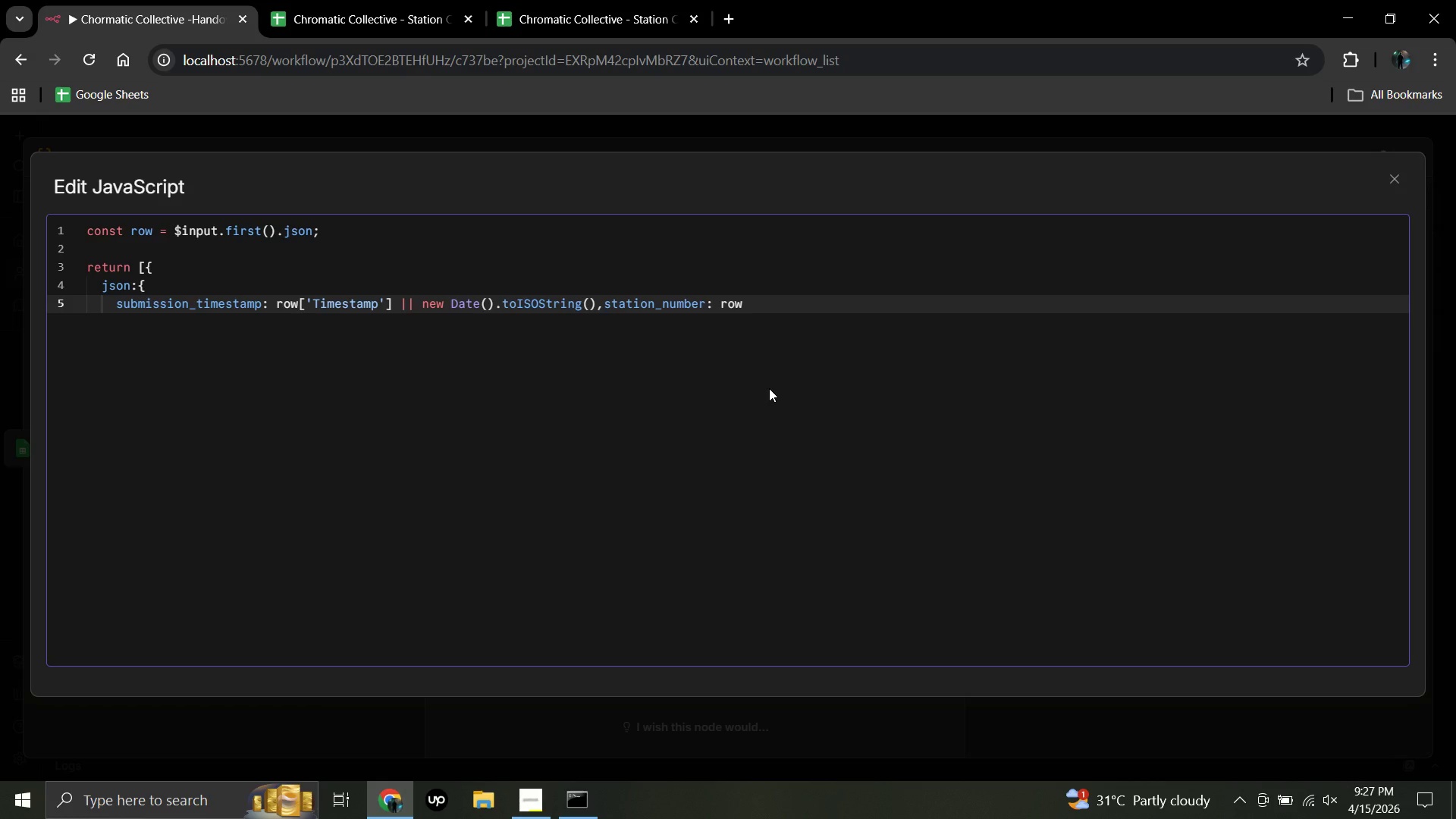 
wait(19.0)
 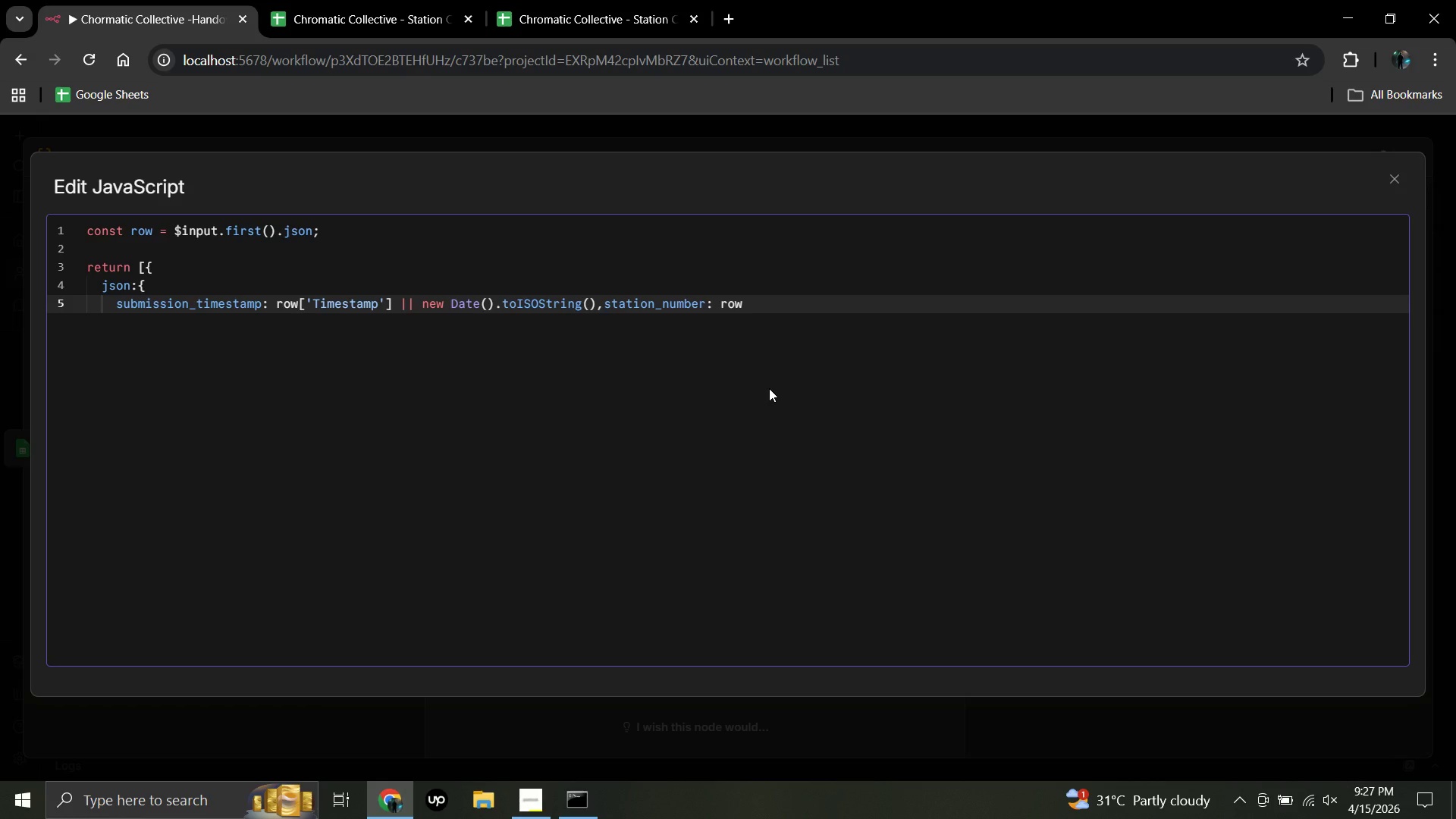 
left_click([714, 303])
 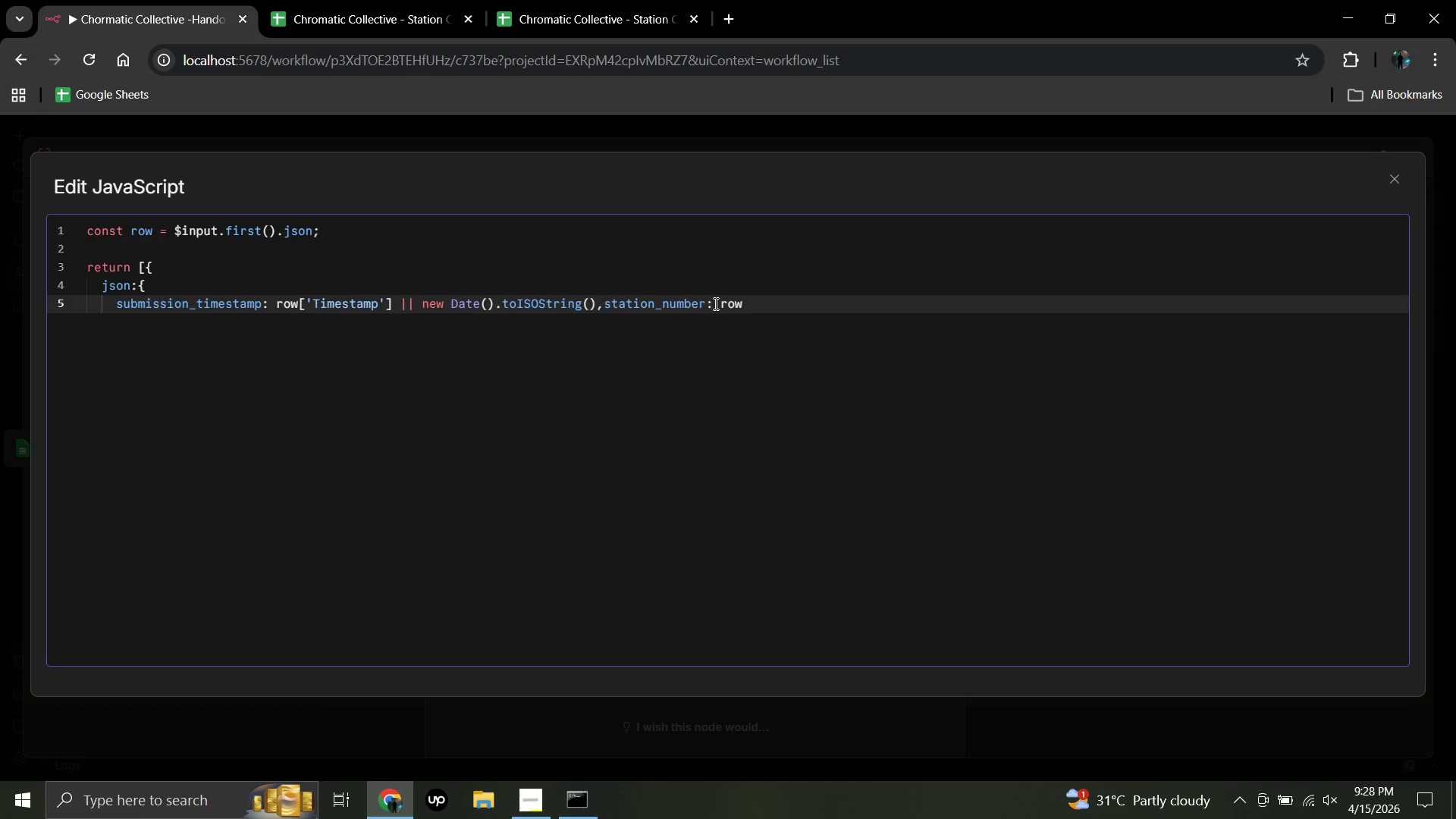 
type( String)
 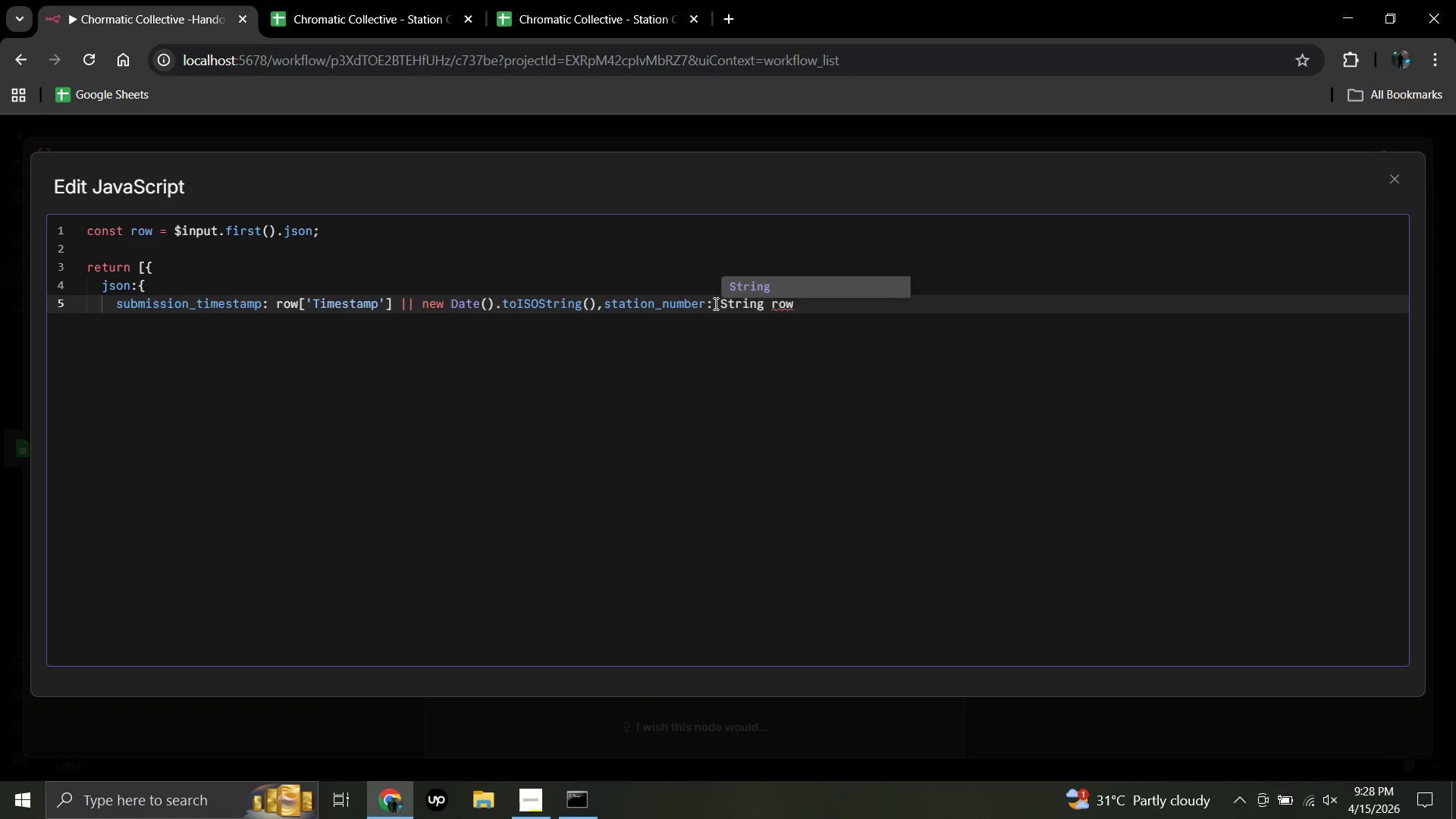 
wait(8.56)
 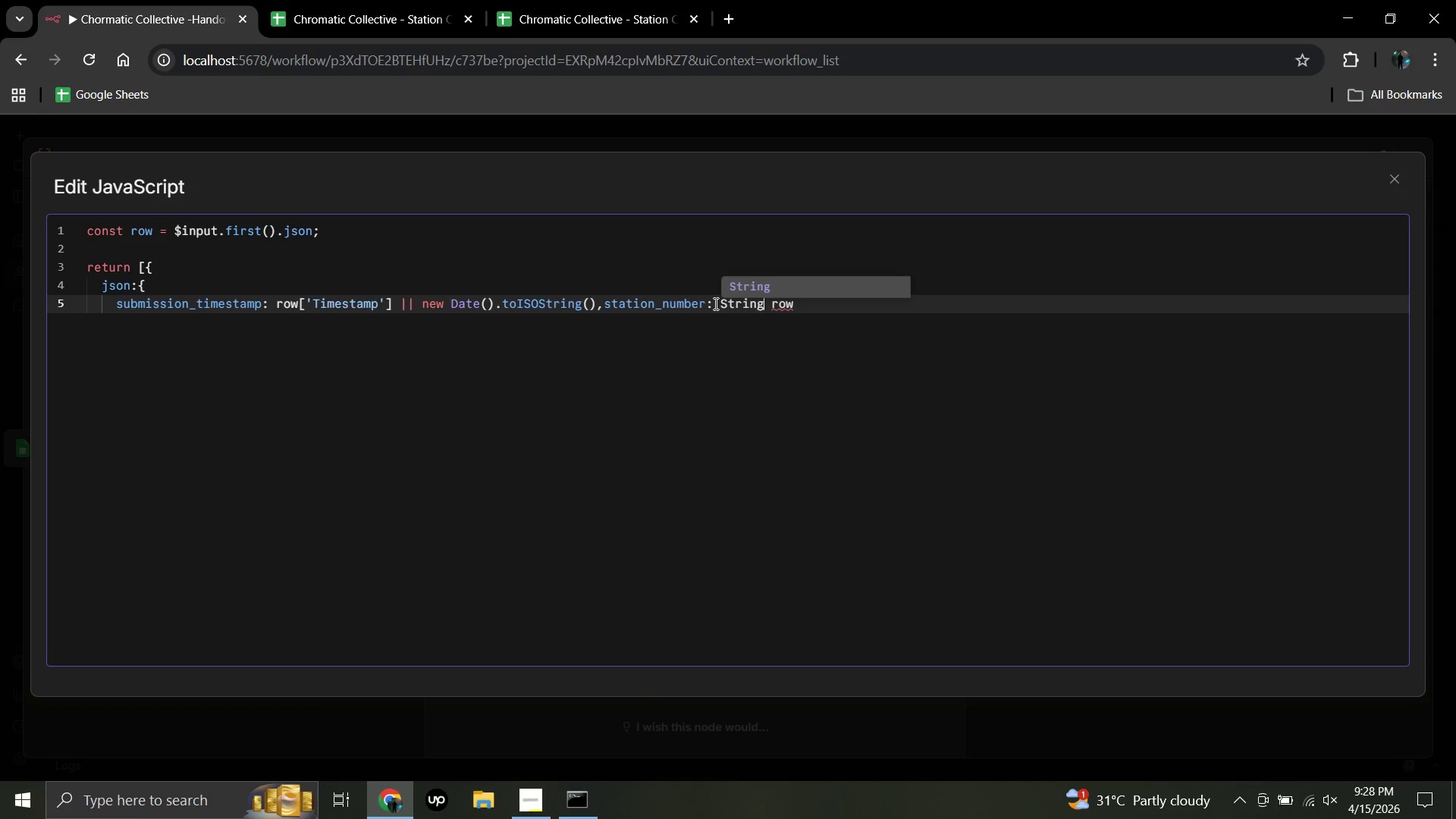 
key(Shift+9)
 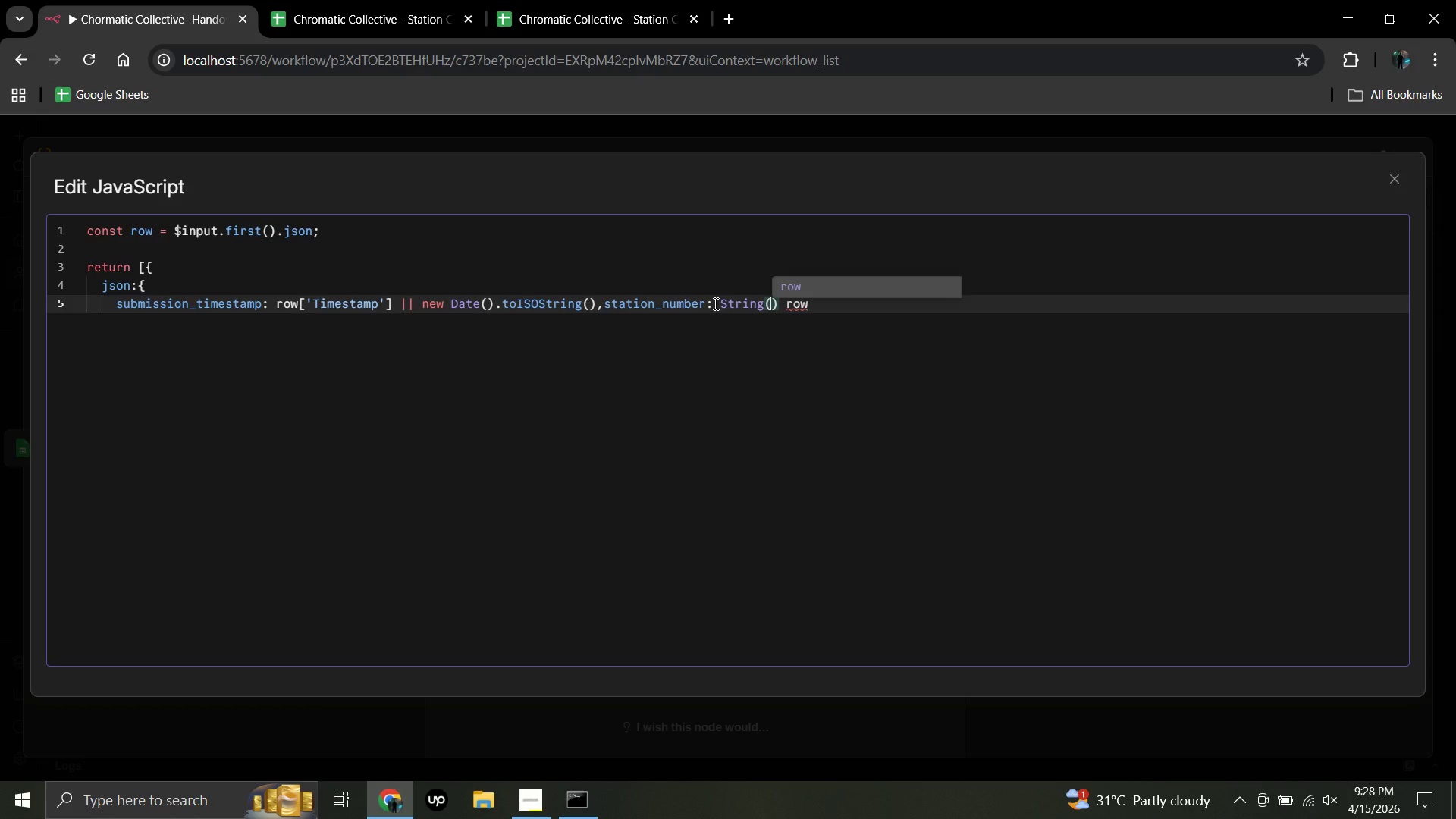 
wait(9.89)
 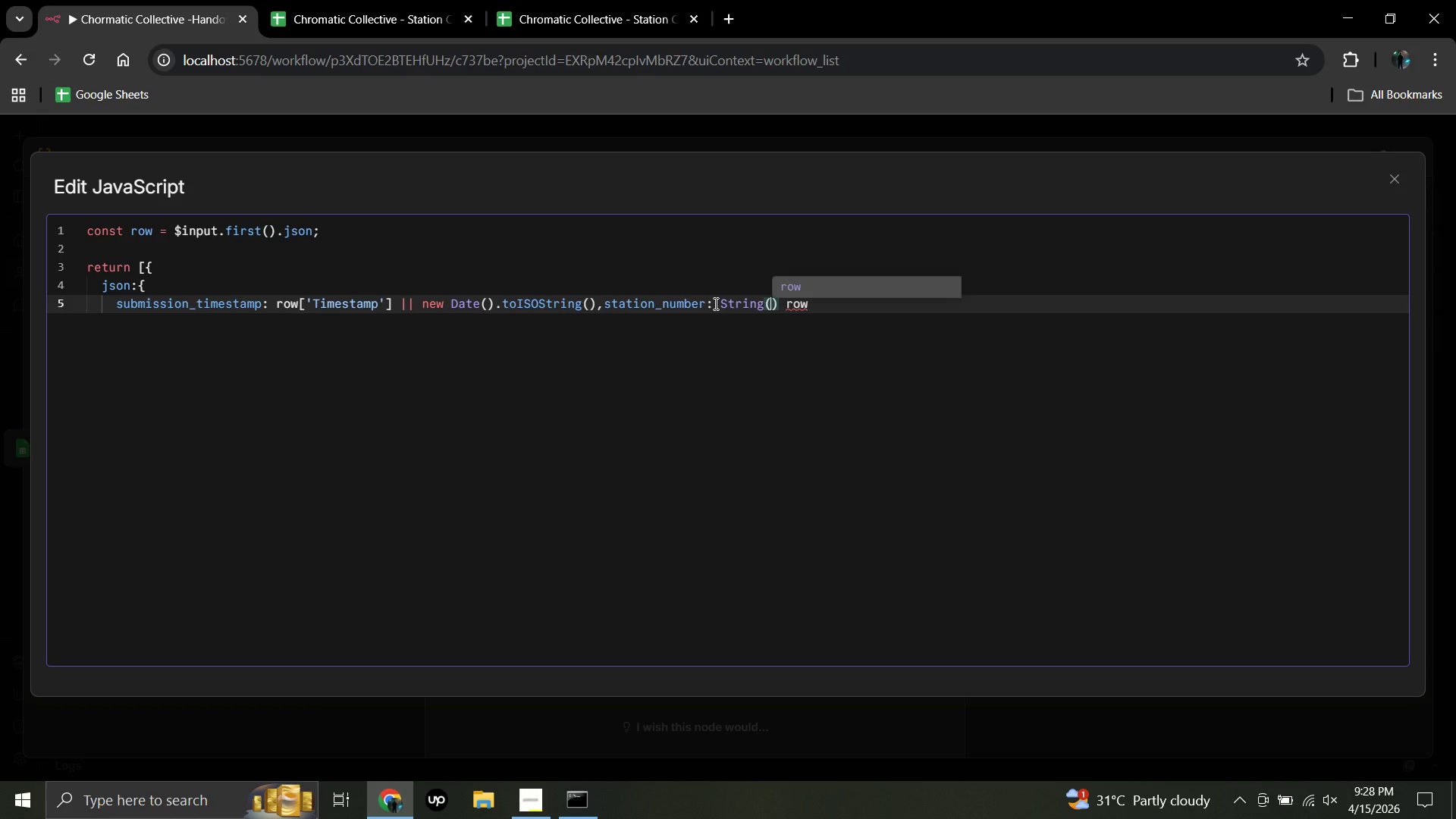 
left_click([778, 304])
 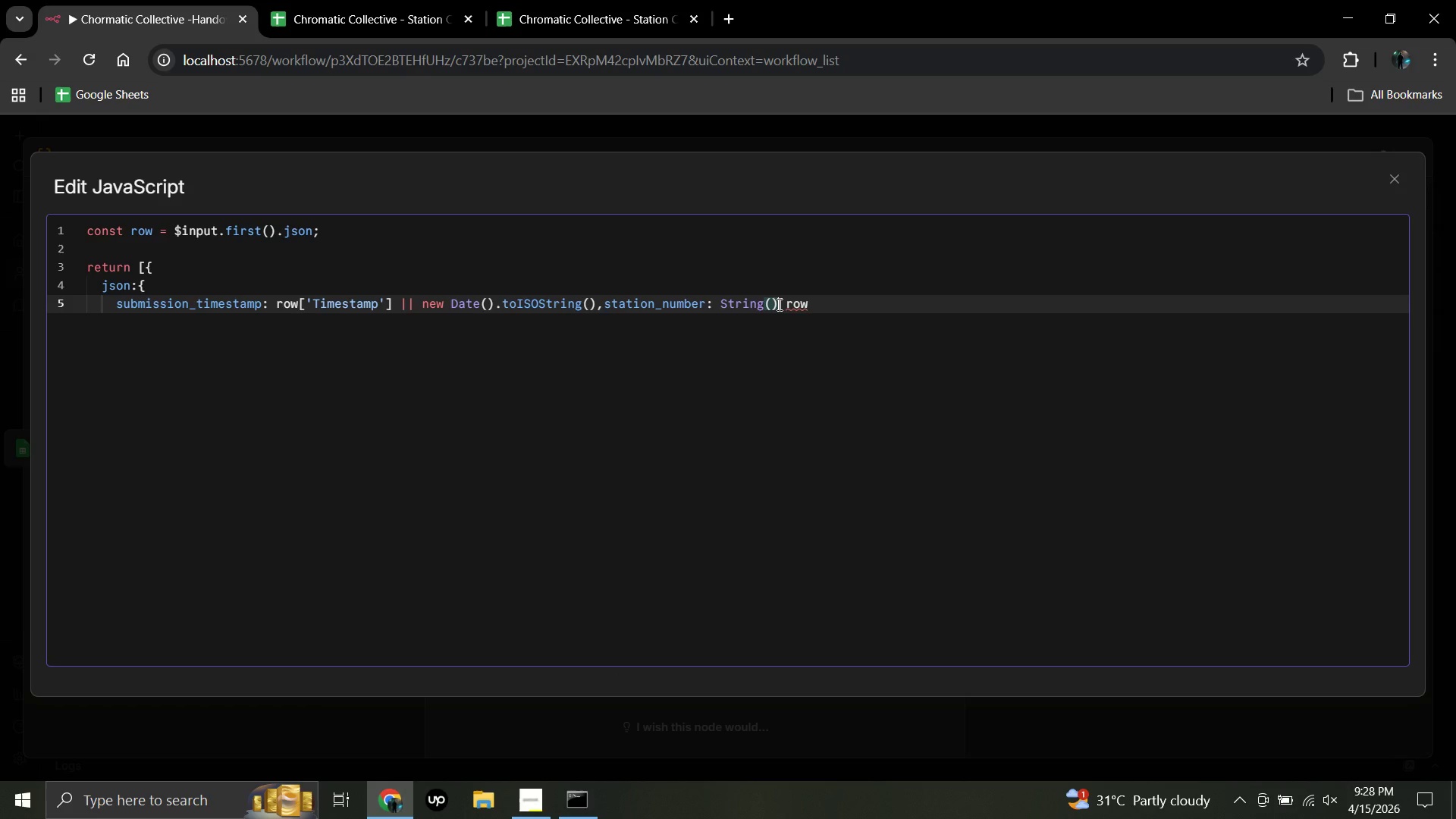 
key(Backspace)
 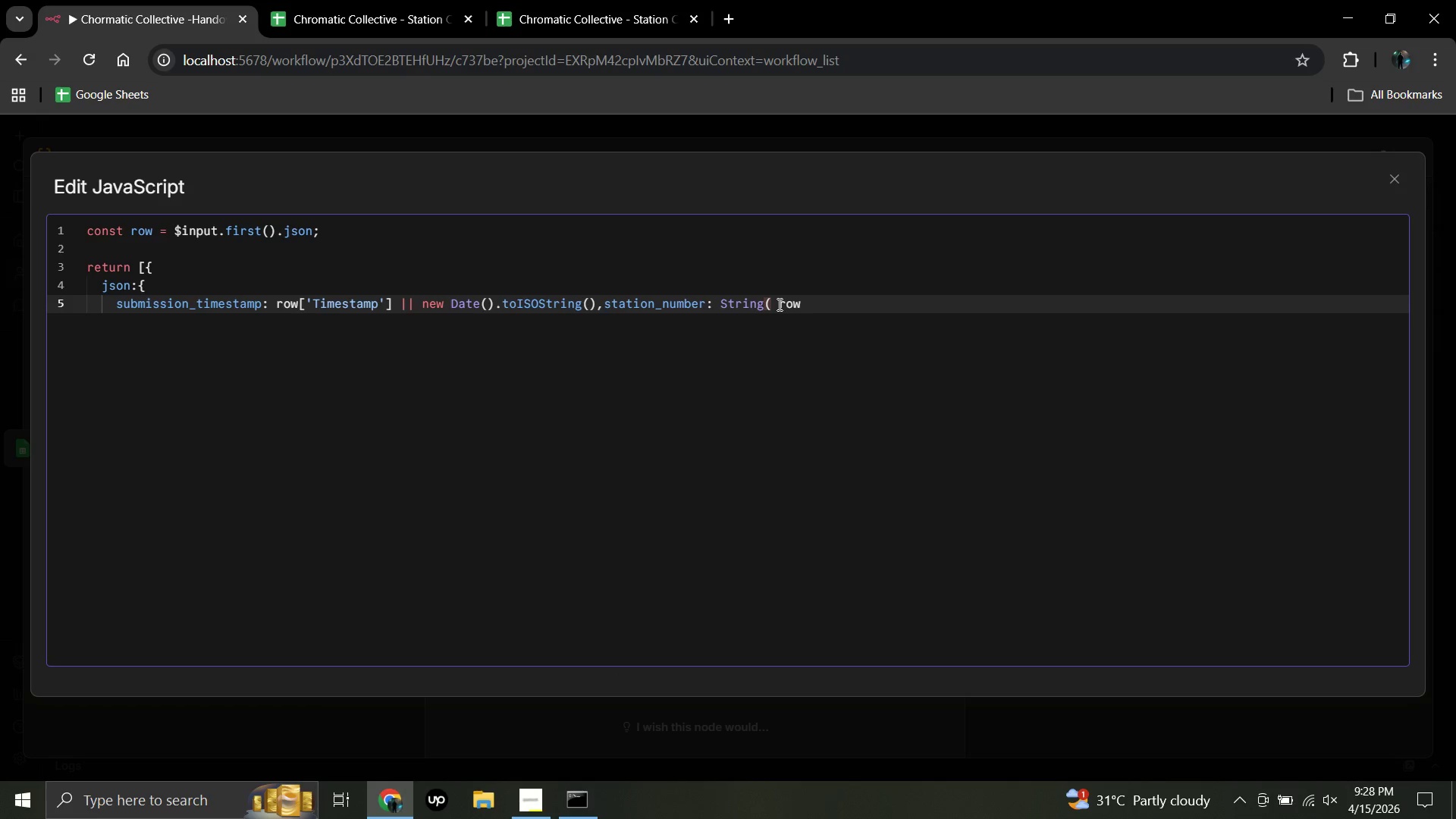 
key(Backspace)
 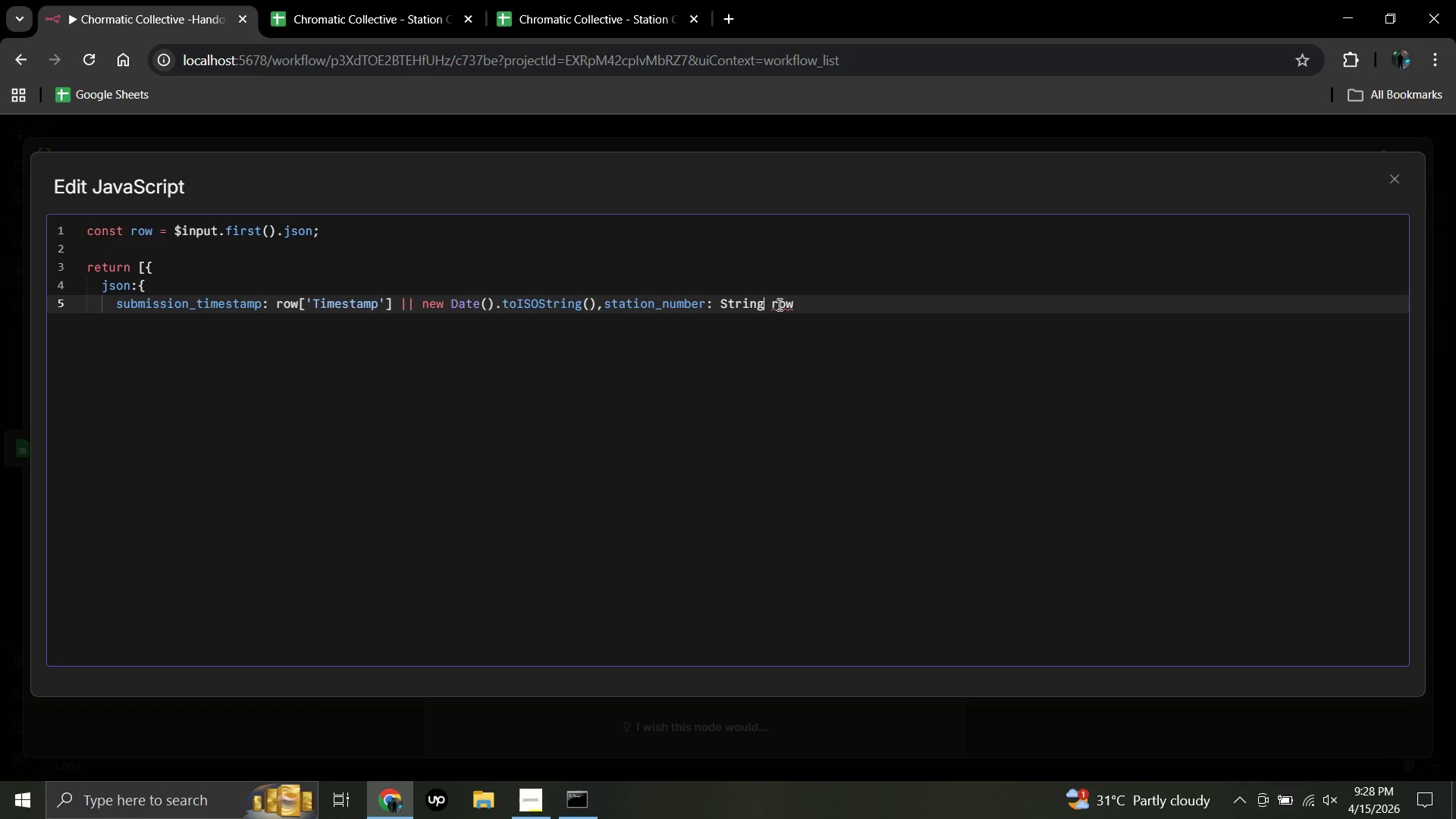 
wait(6.45)
 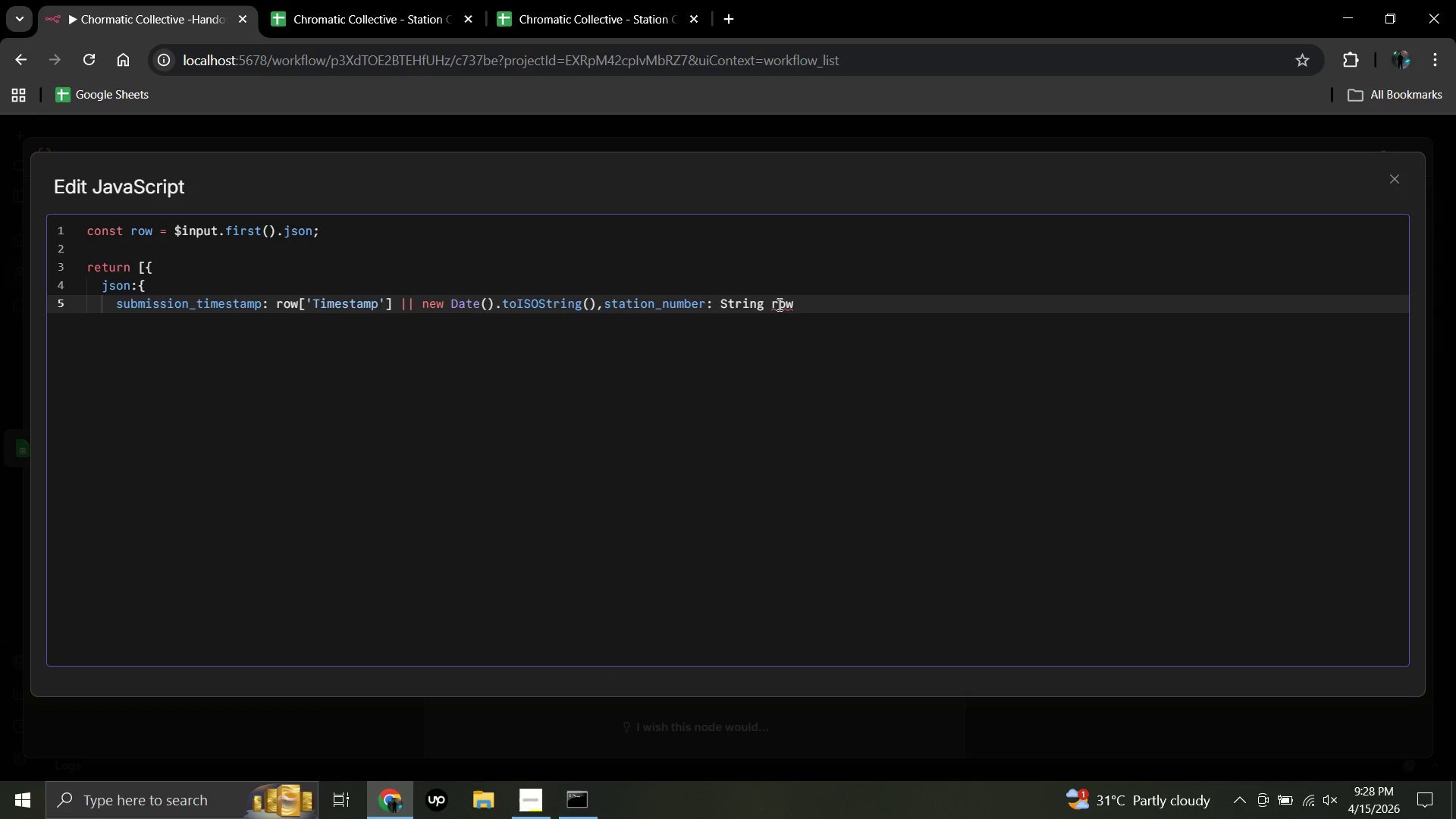 
key(Shift+0)
 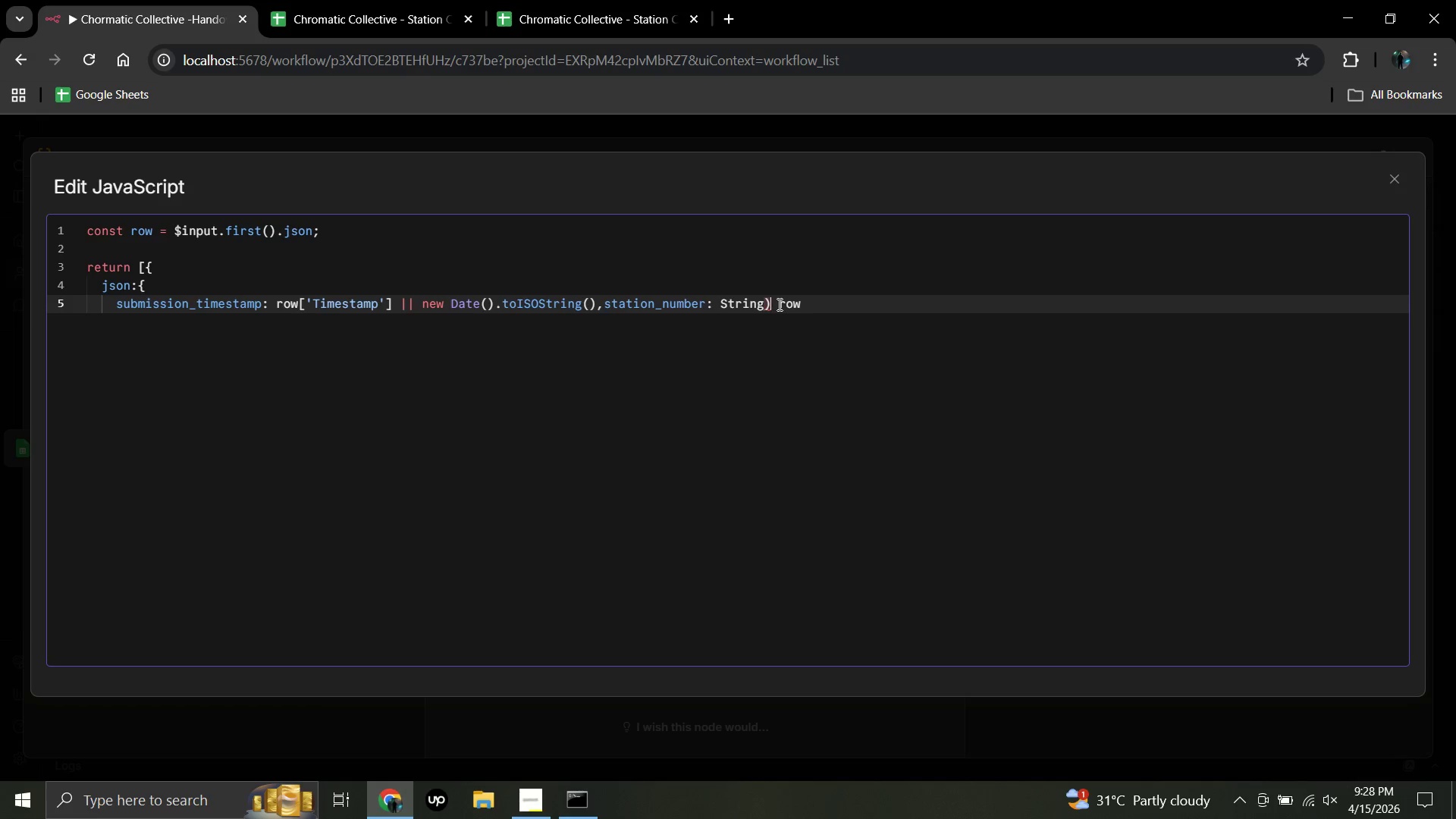 
wait(6.25)
 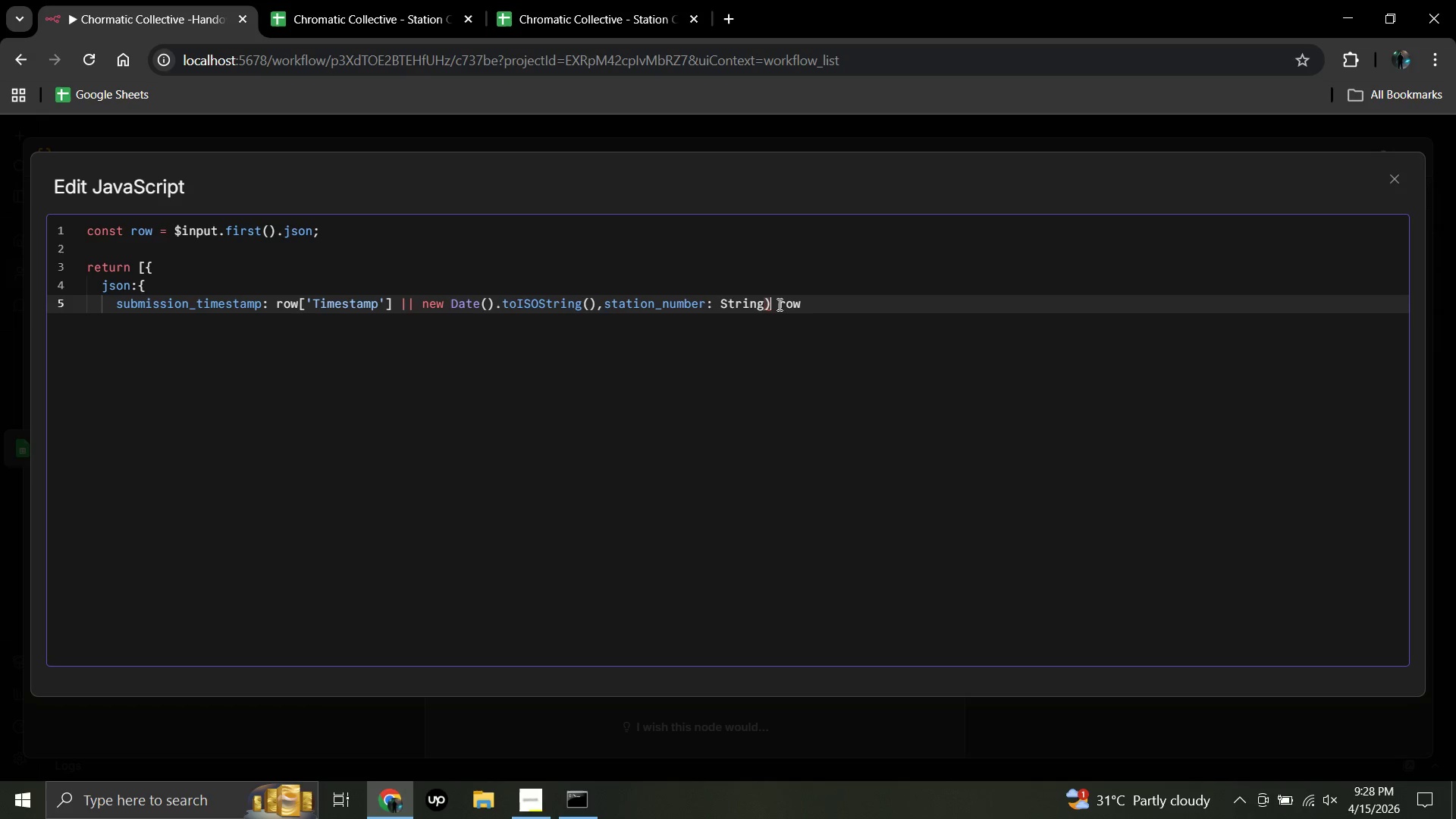 
key(Backspace)
 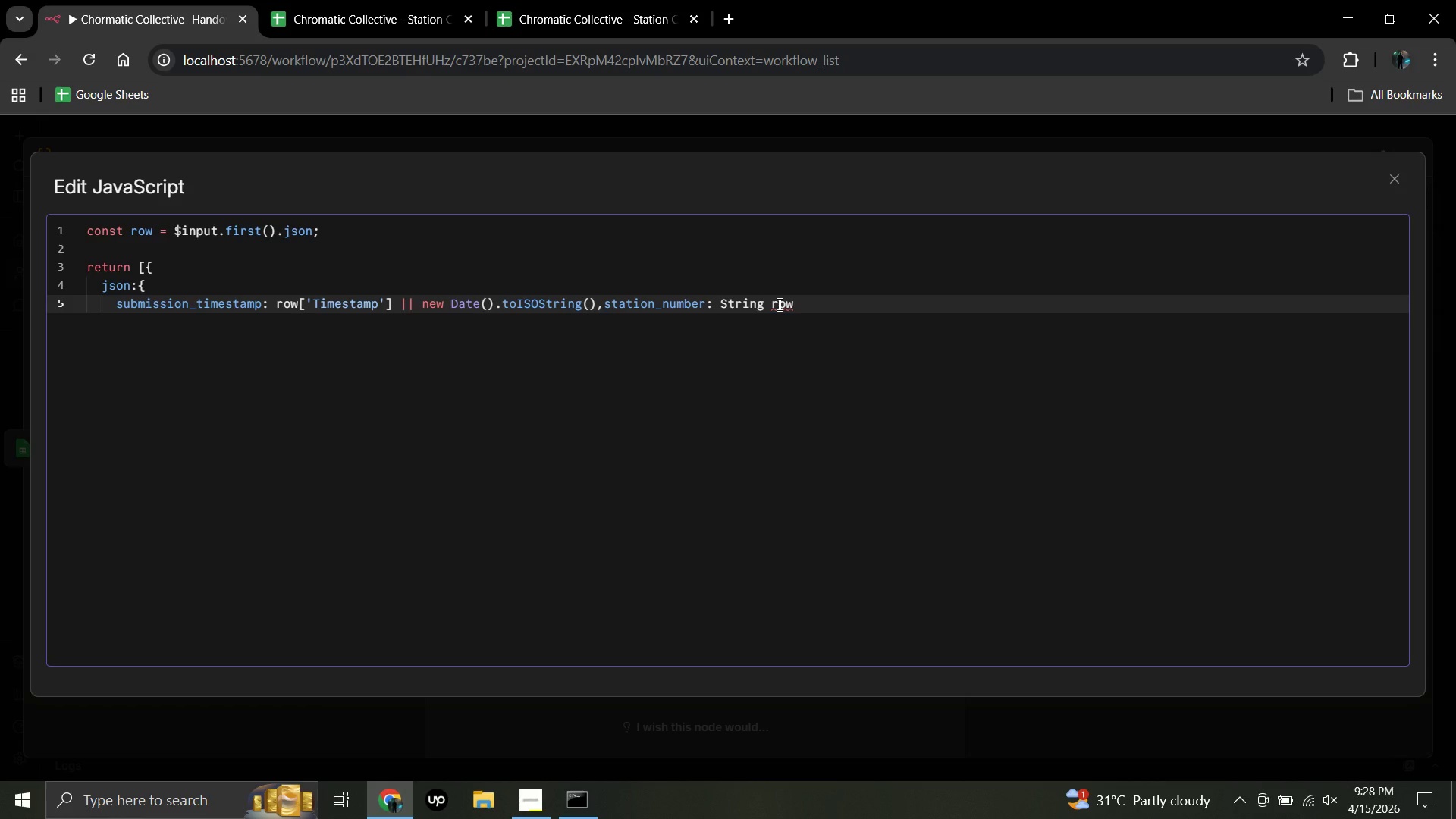 
wait(6.72)
 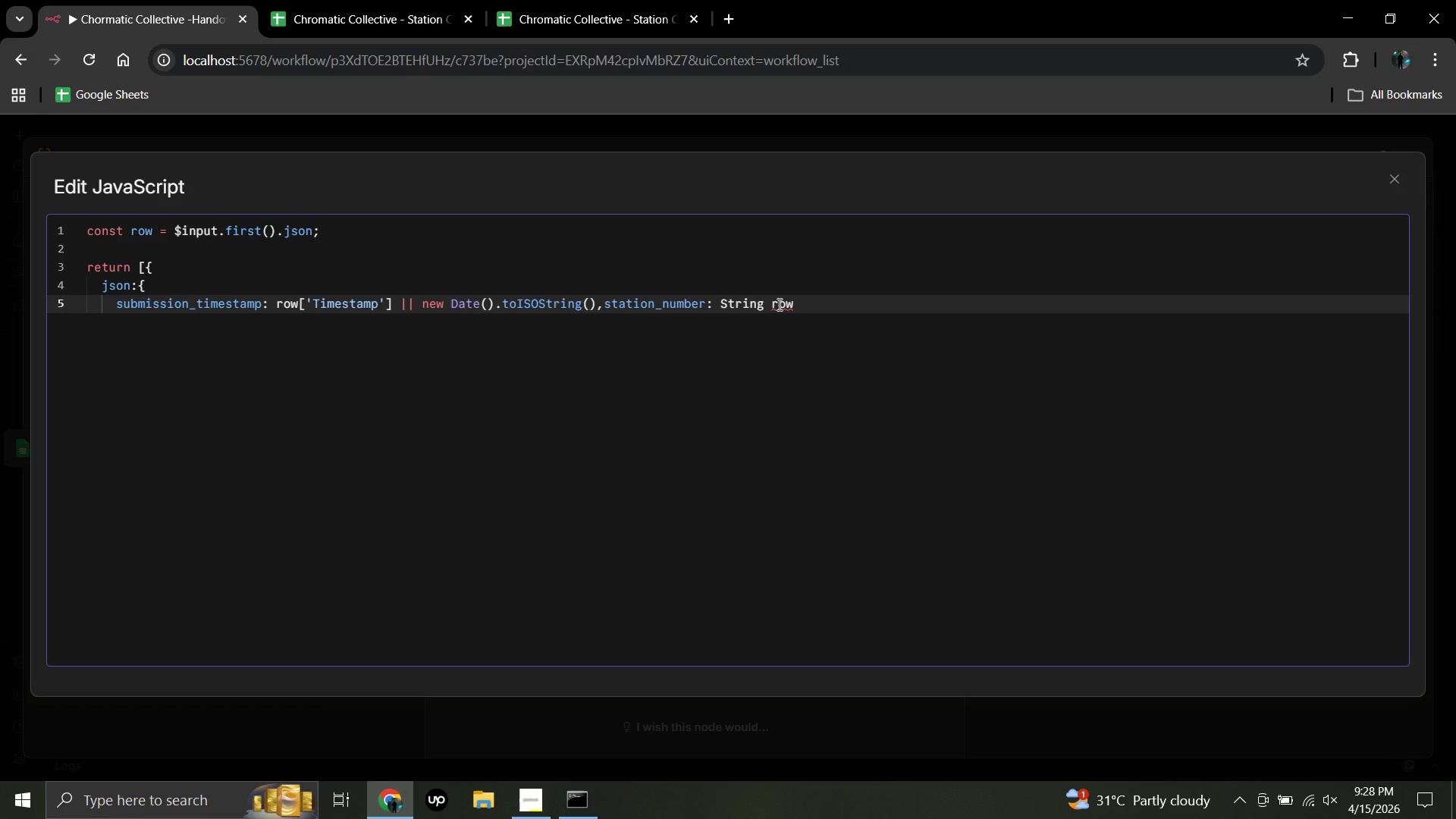 
key(Shift+9)
 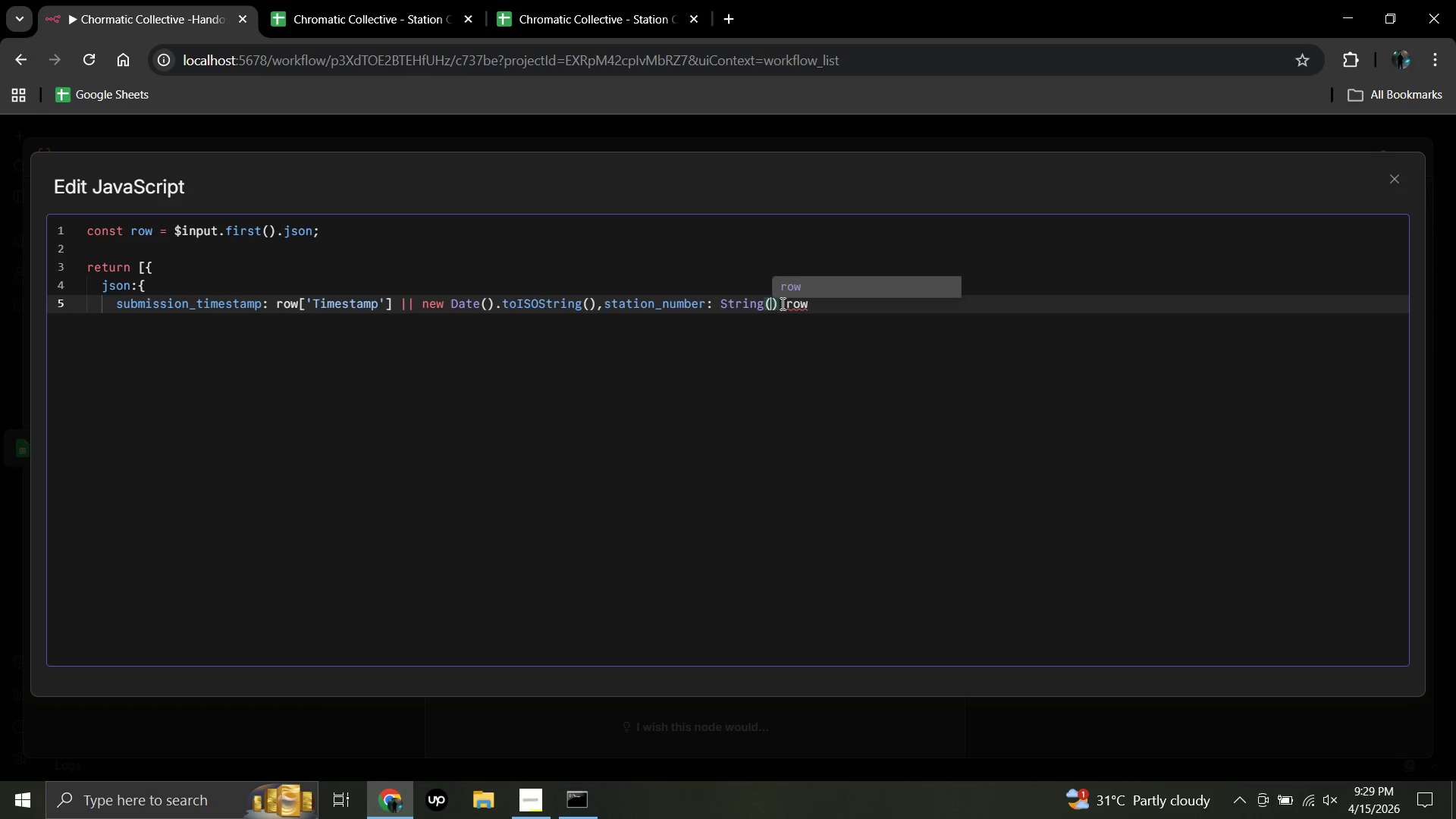 
wait(14.45)
 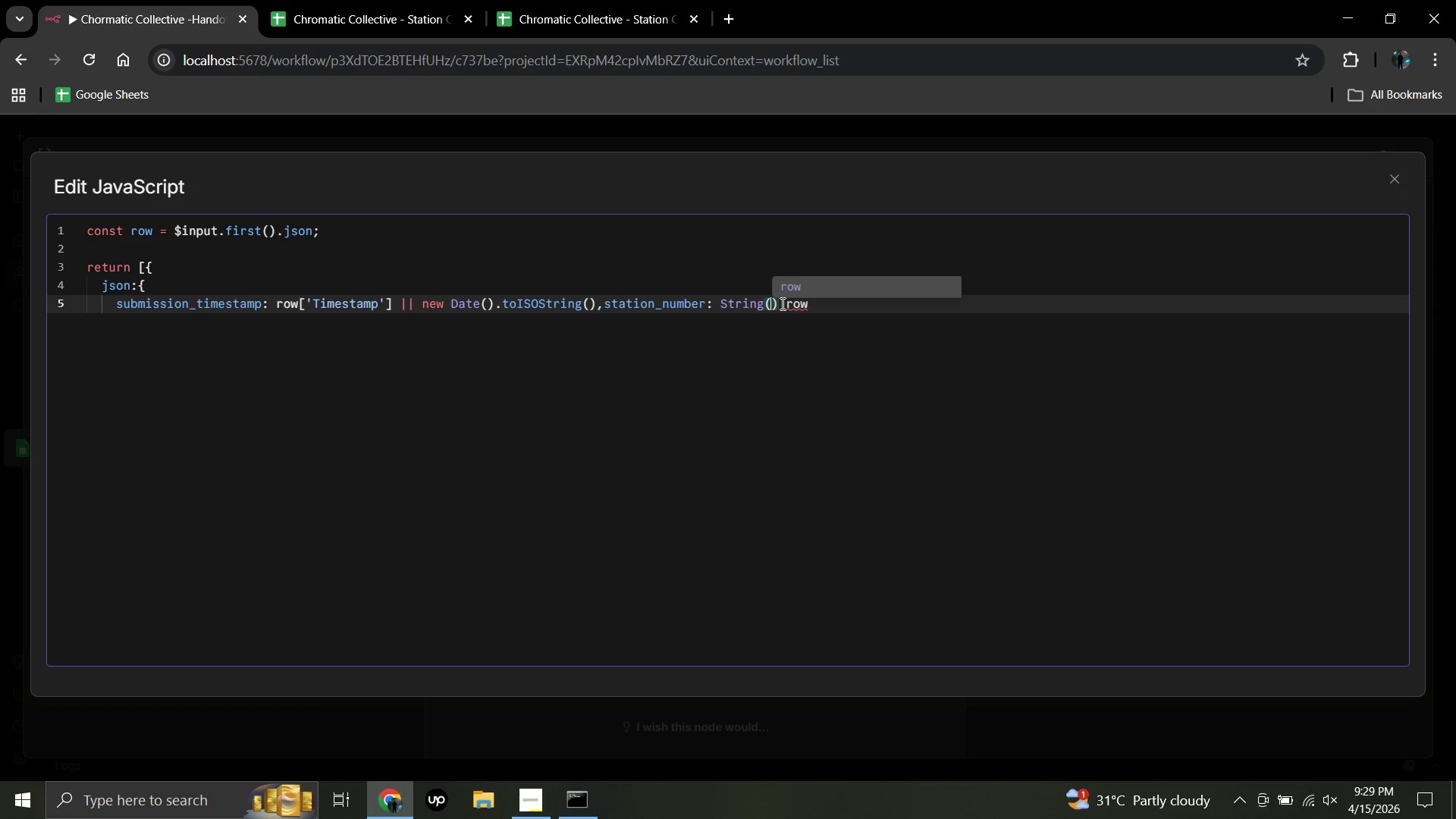 
left_click([781, 303])
 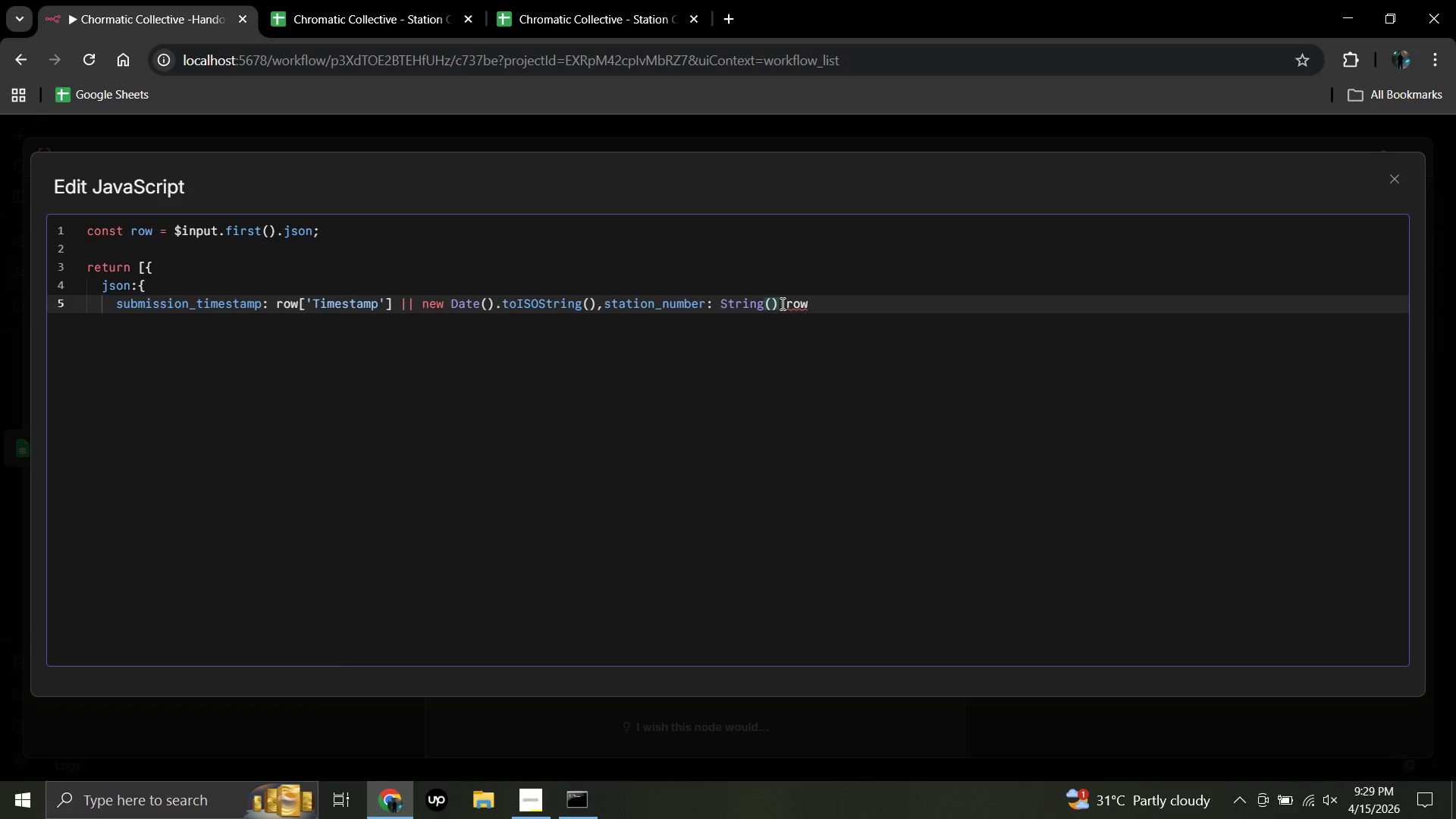 
key(Backspace)
 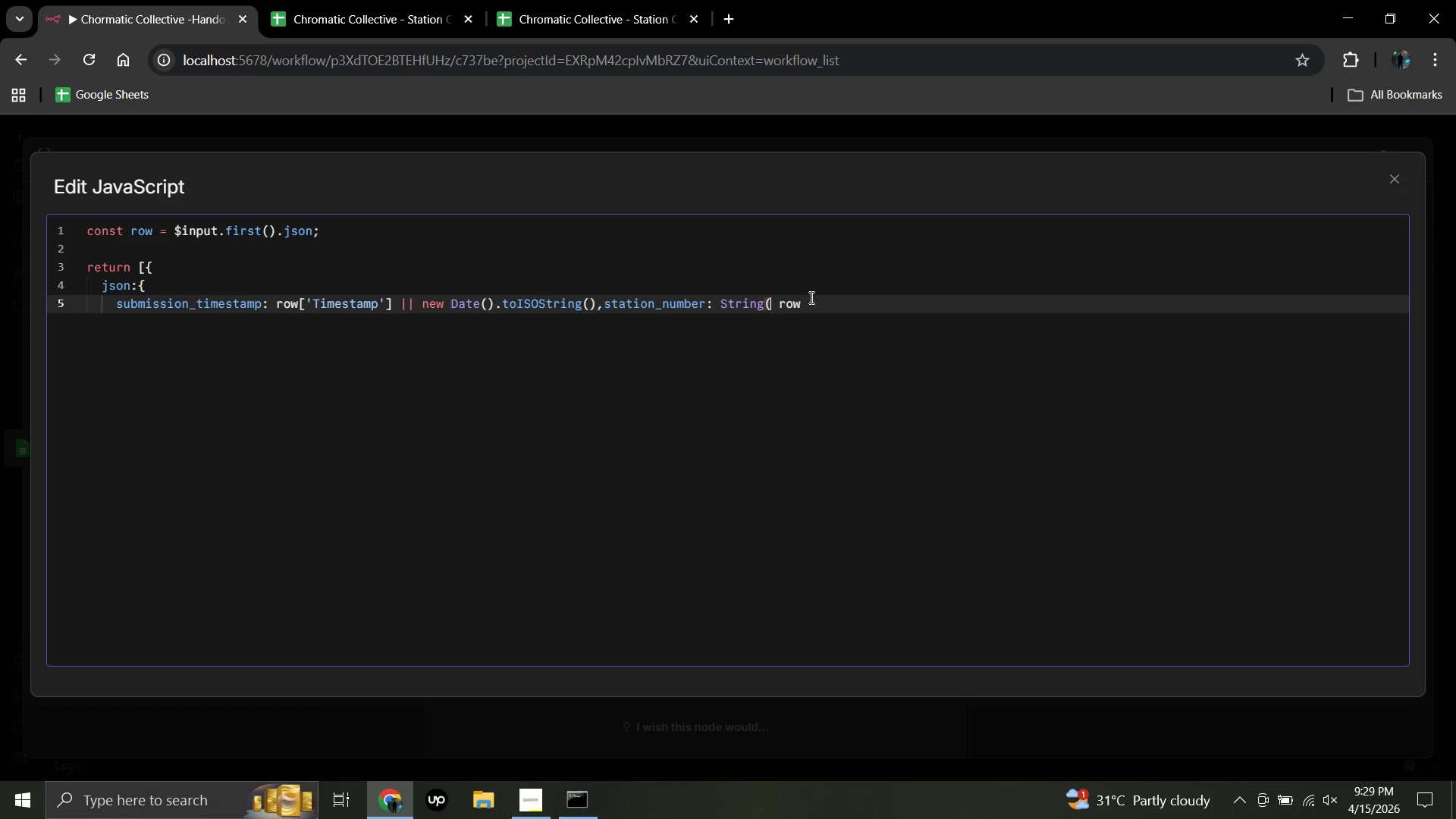 
left_click([811, 301])
 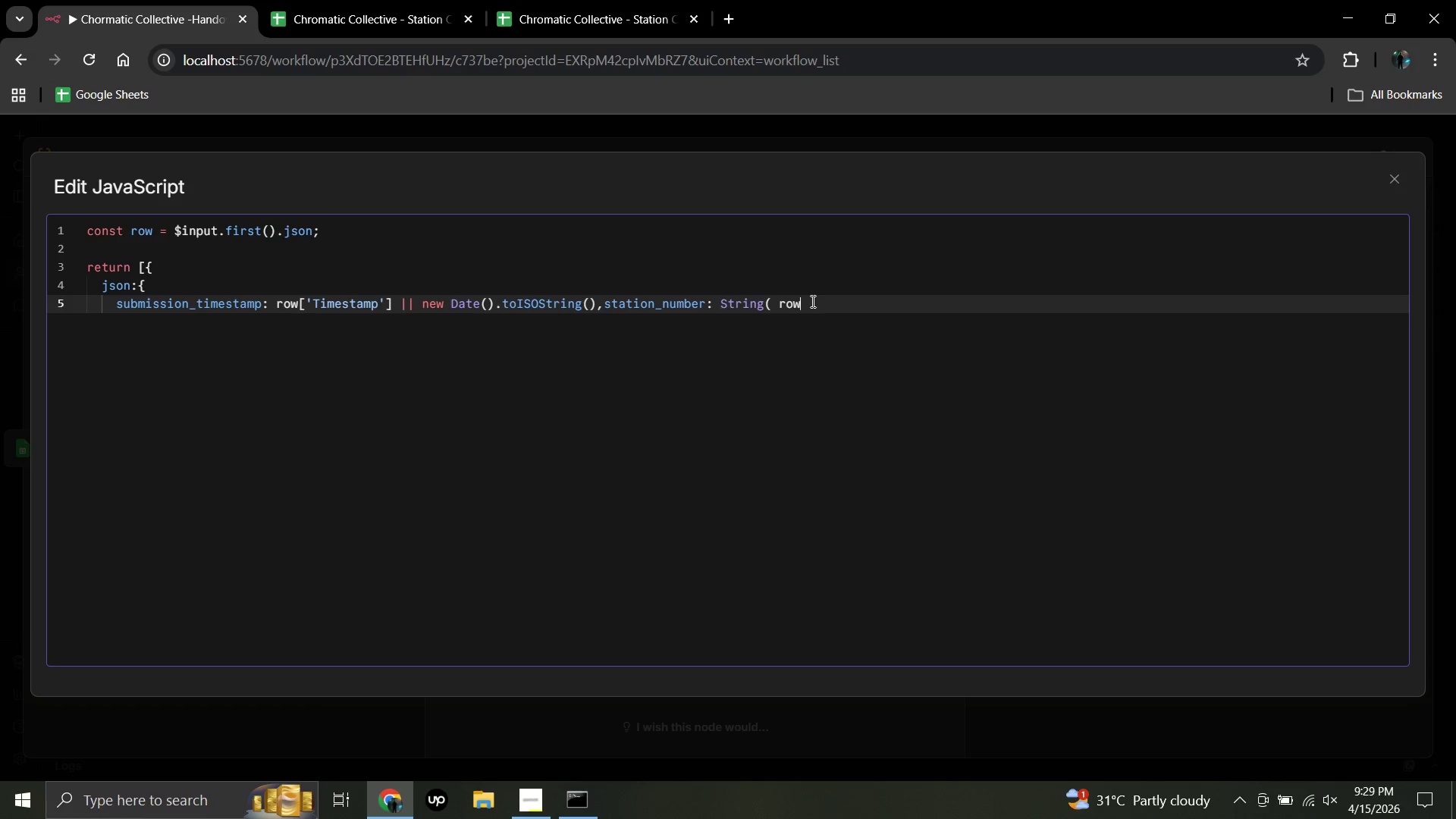 
wait(6.84)
 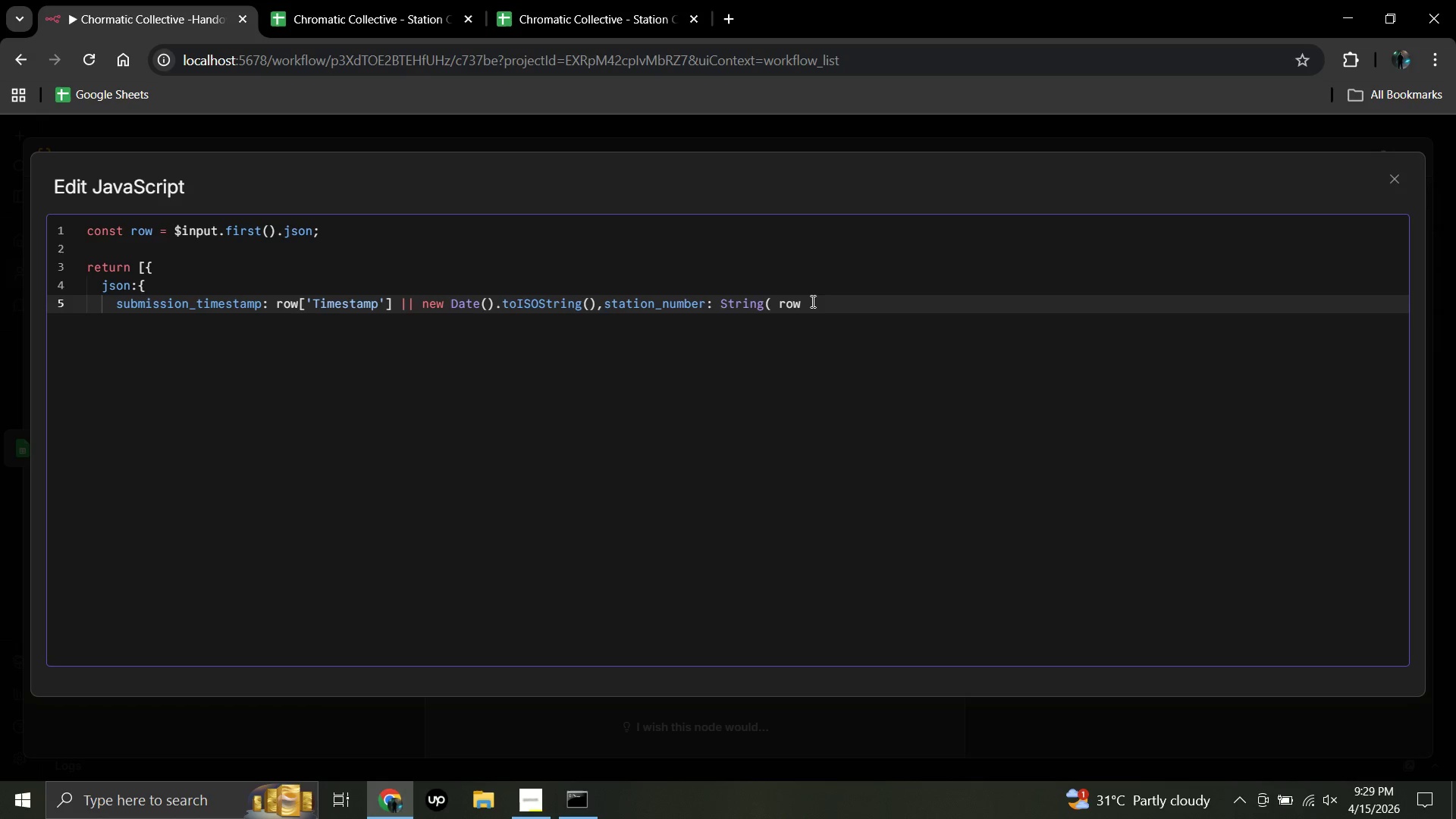 
key(Space)
 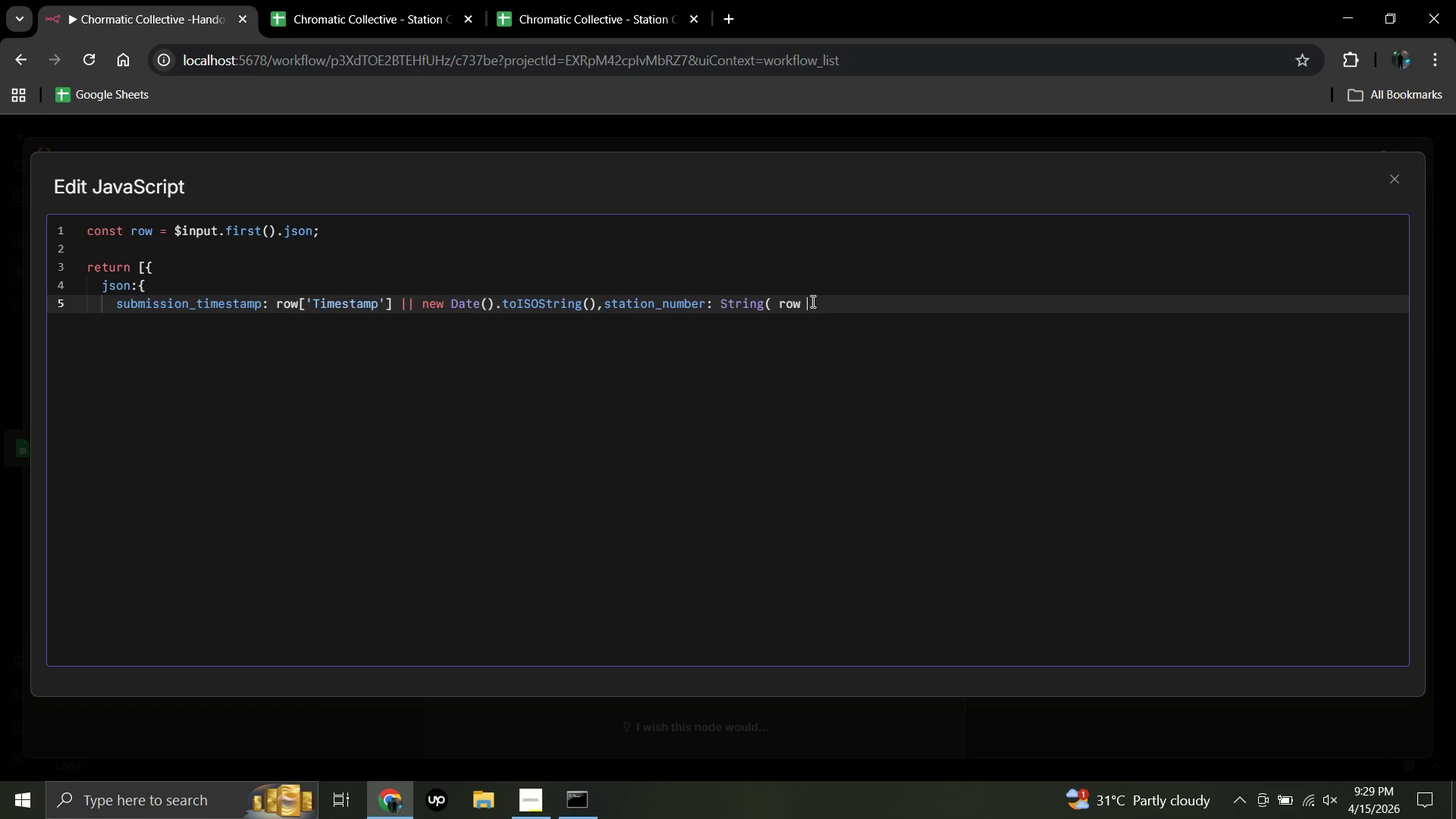 
key(Shift+ShiftRight)
 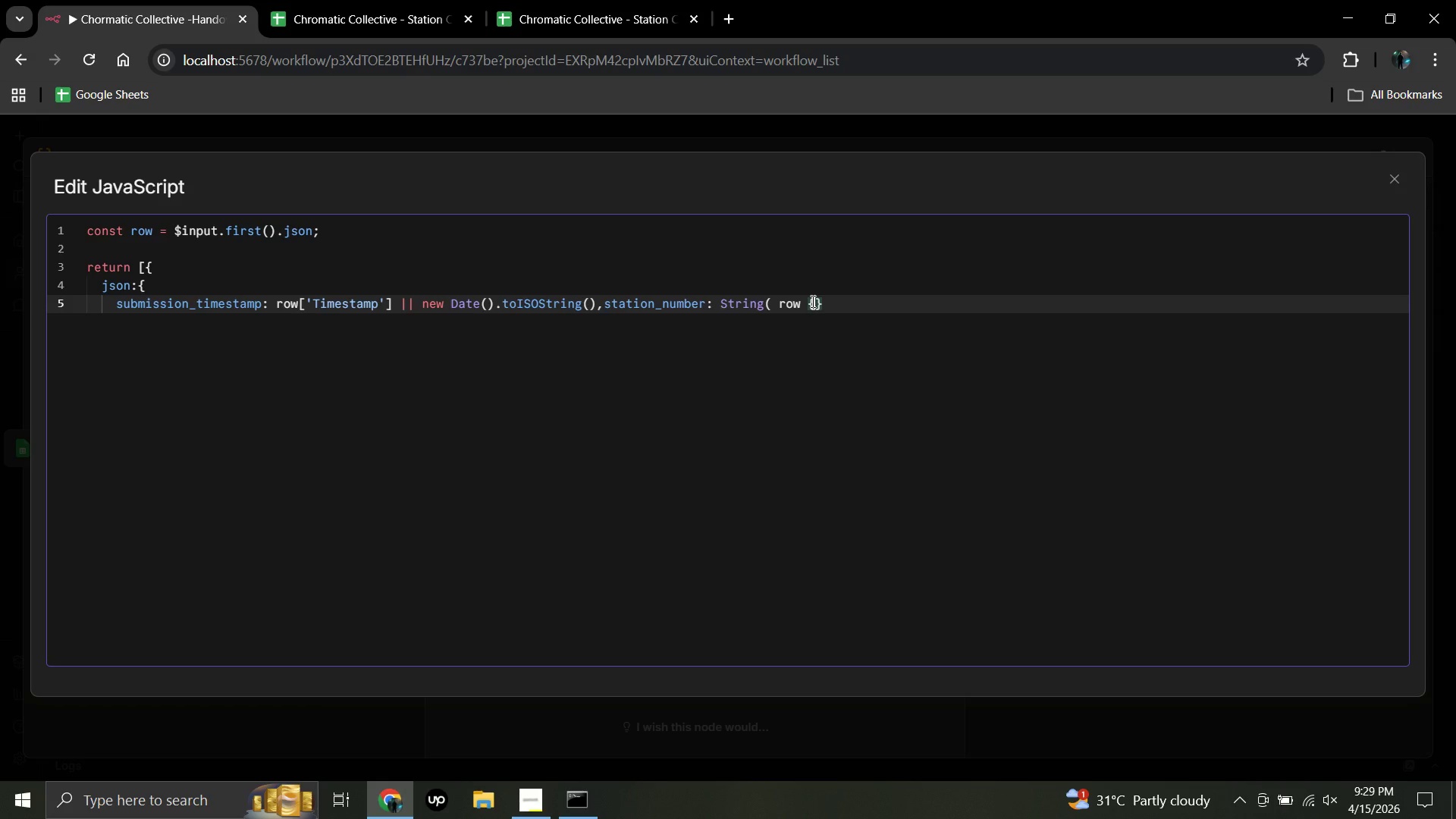 
key(Shift+BracketLeft)
 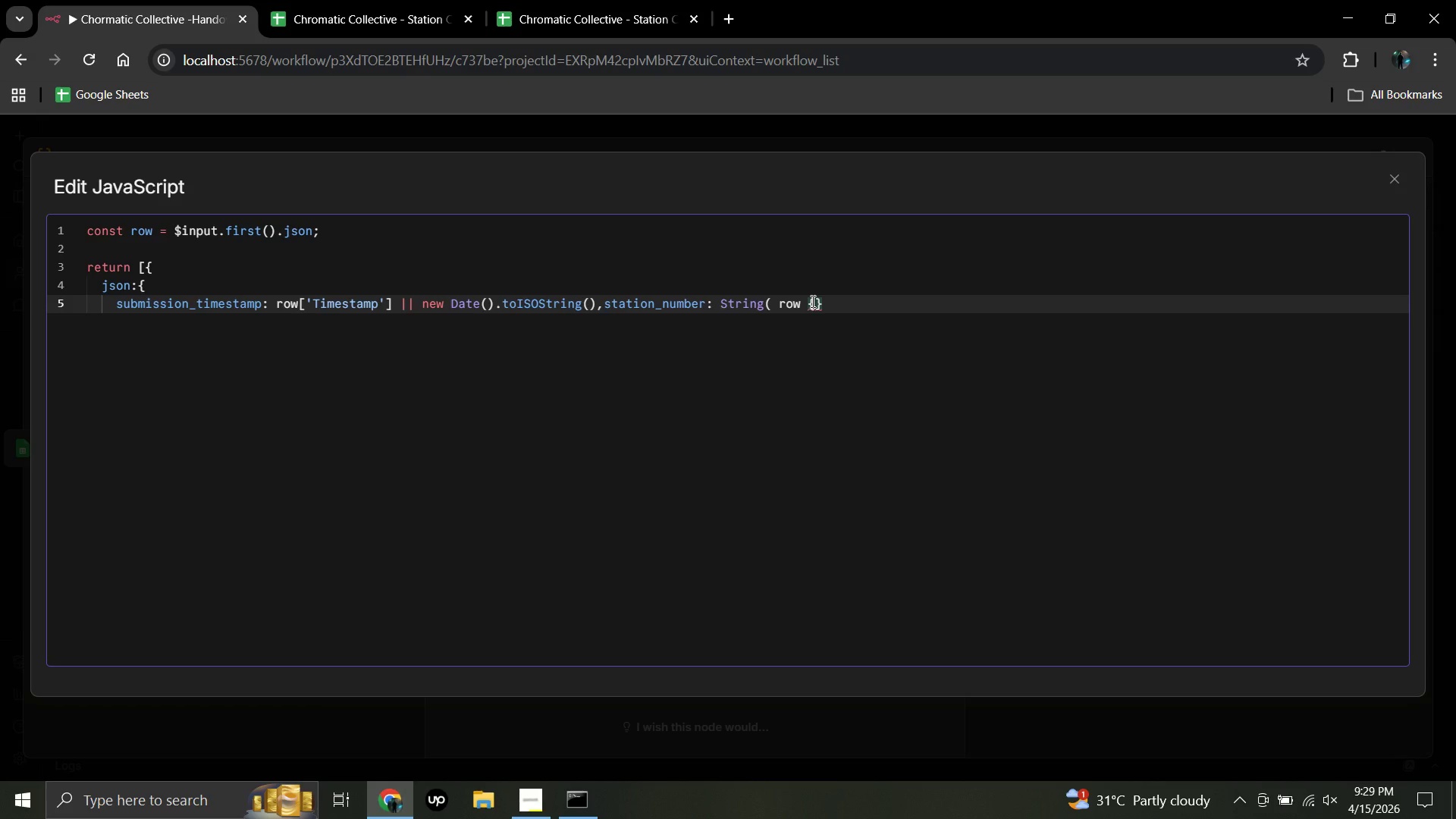 
key(Backspace)
 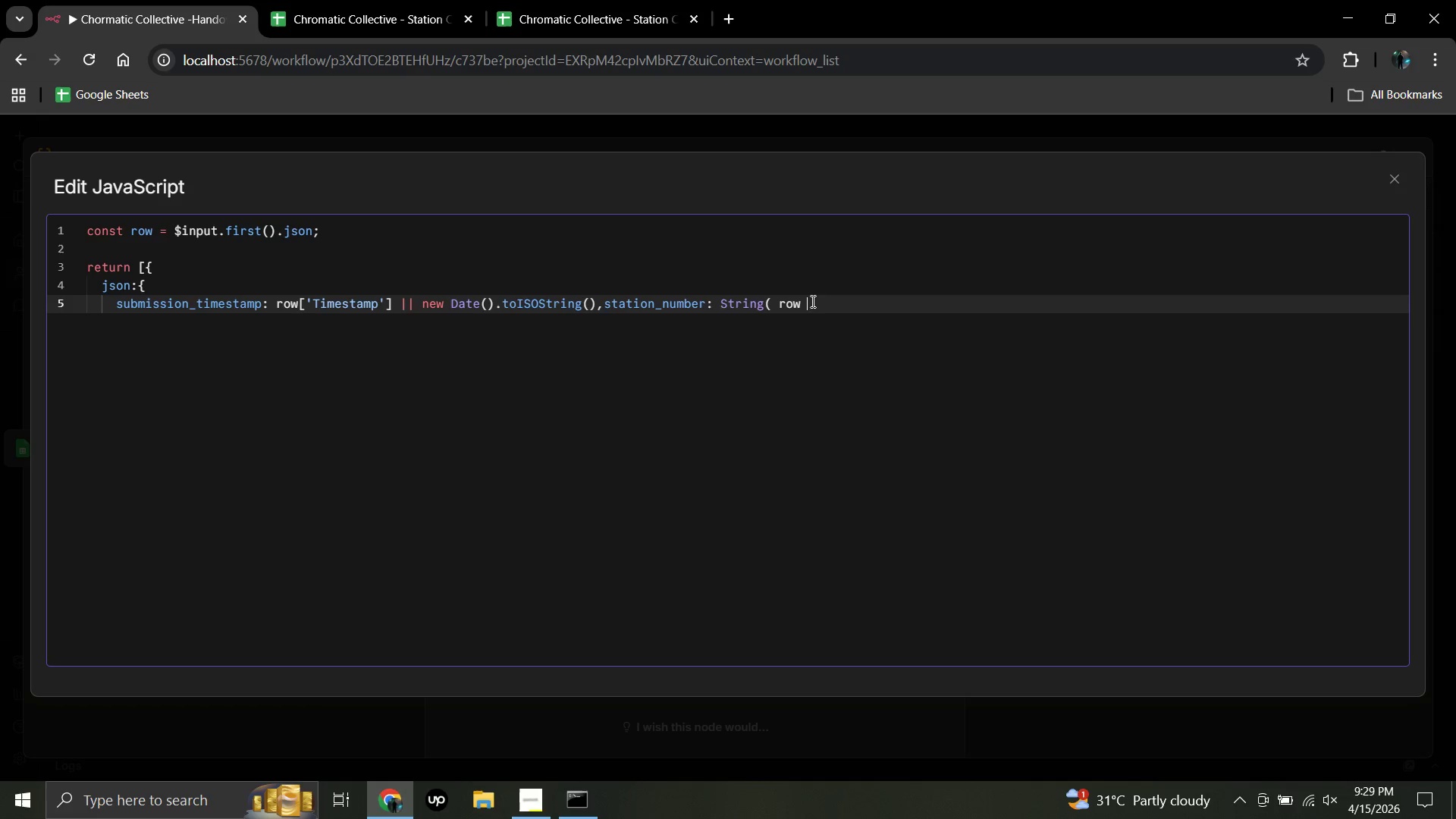 
key(Shift+ShiftRight)
 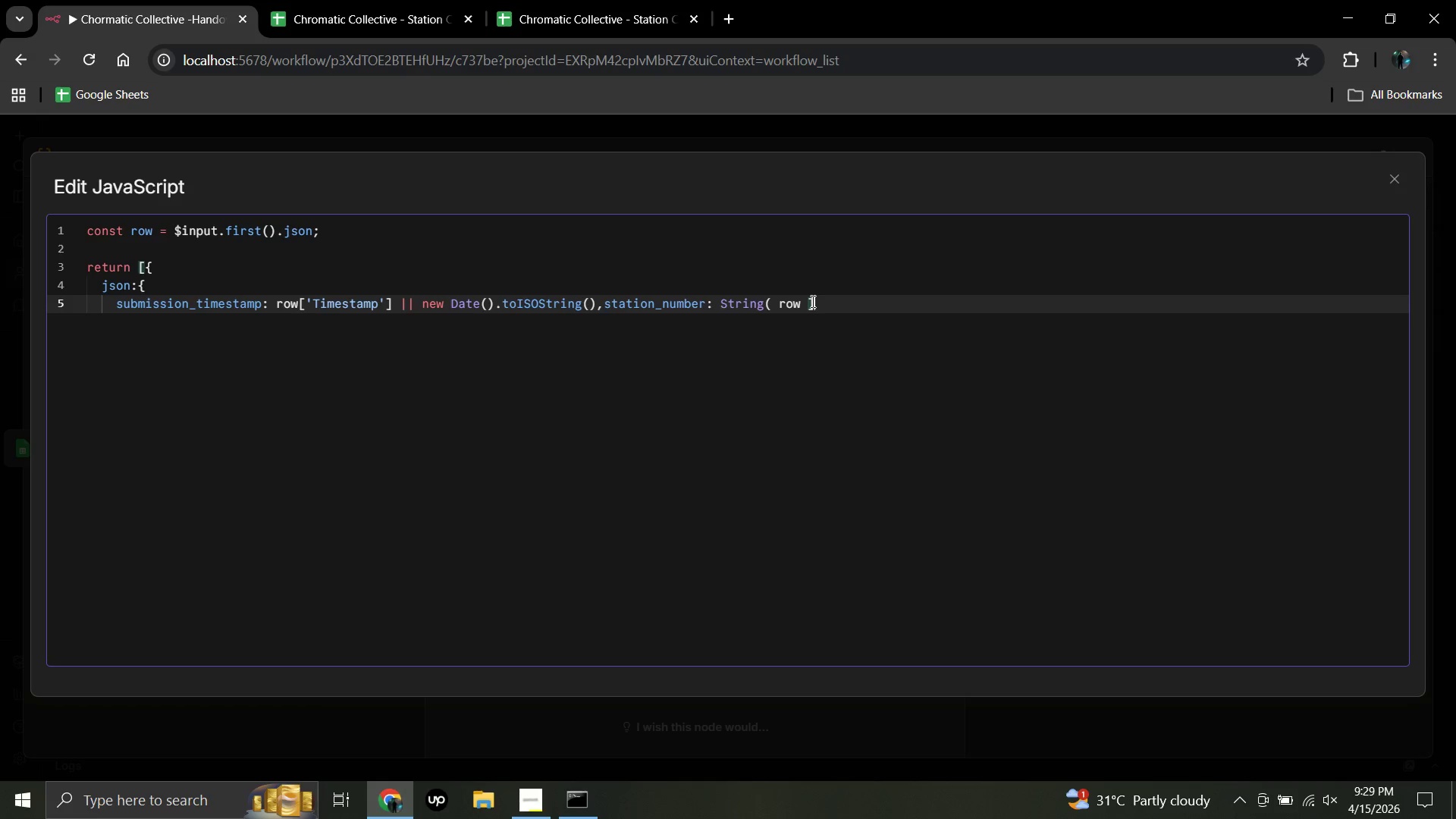 
key(BracketRight)
 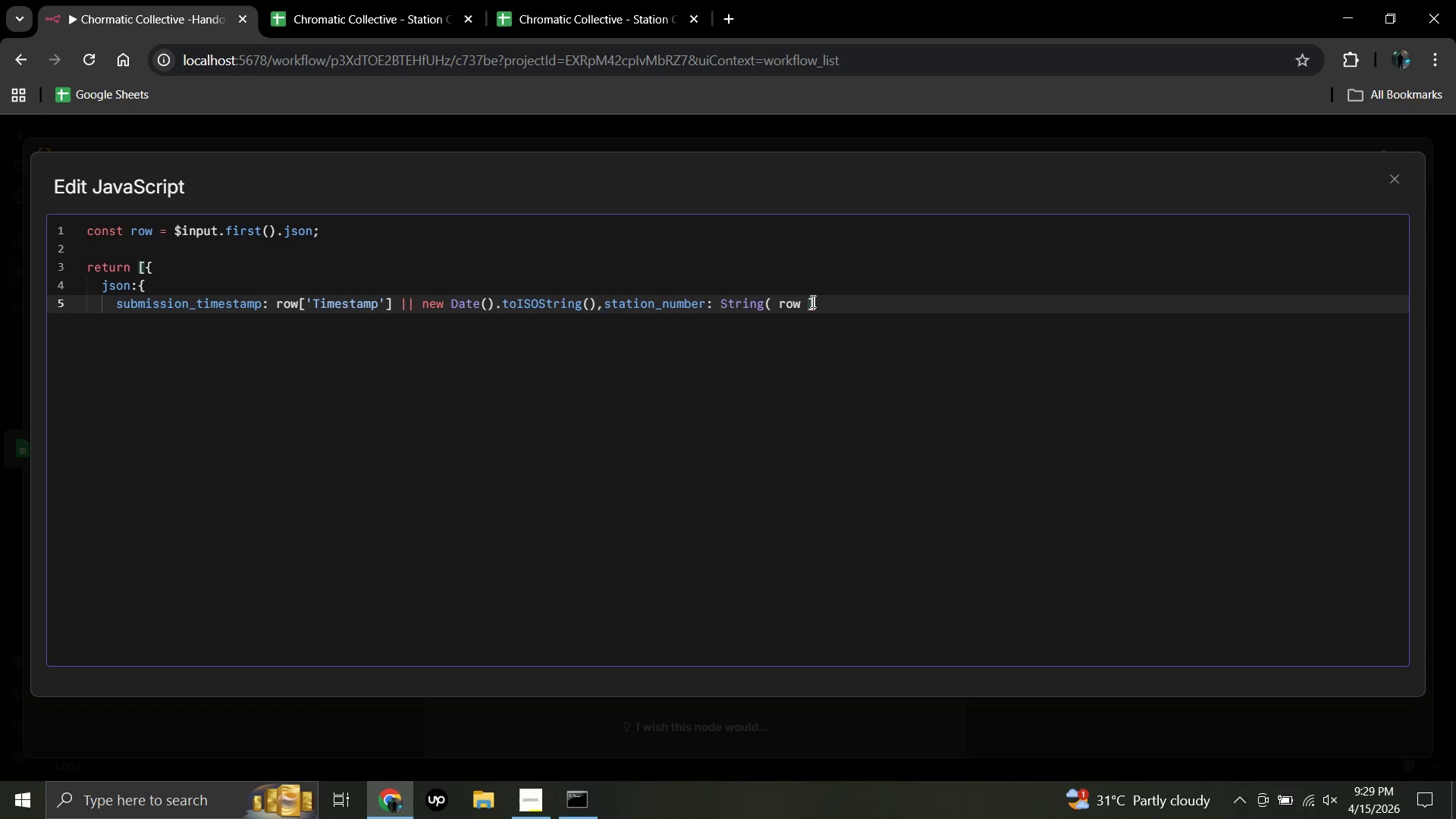 
wait(12.08)
 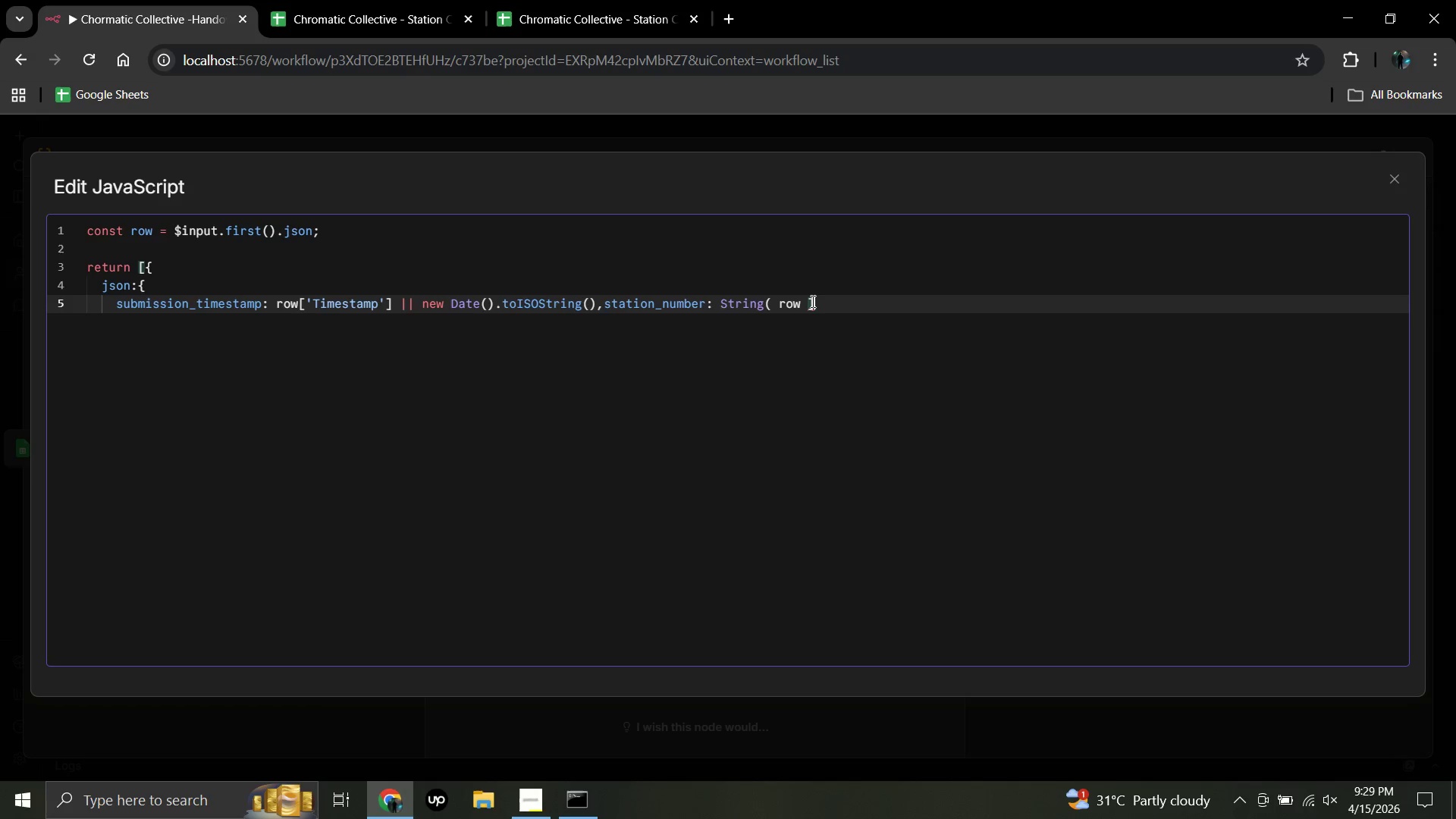 
key(Backspace)
 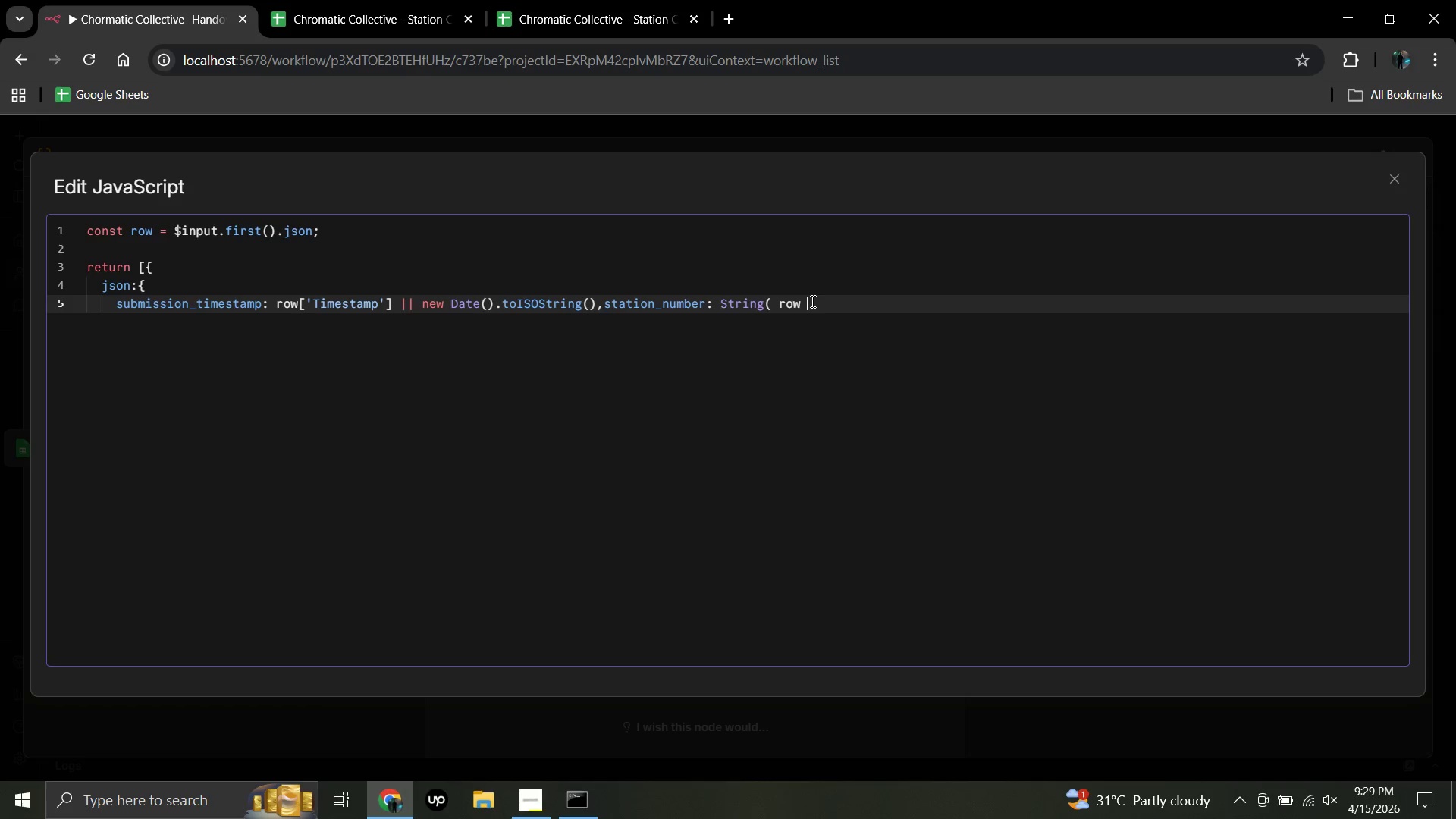 
wait(12.08)
 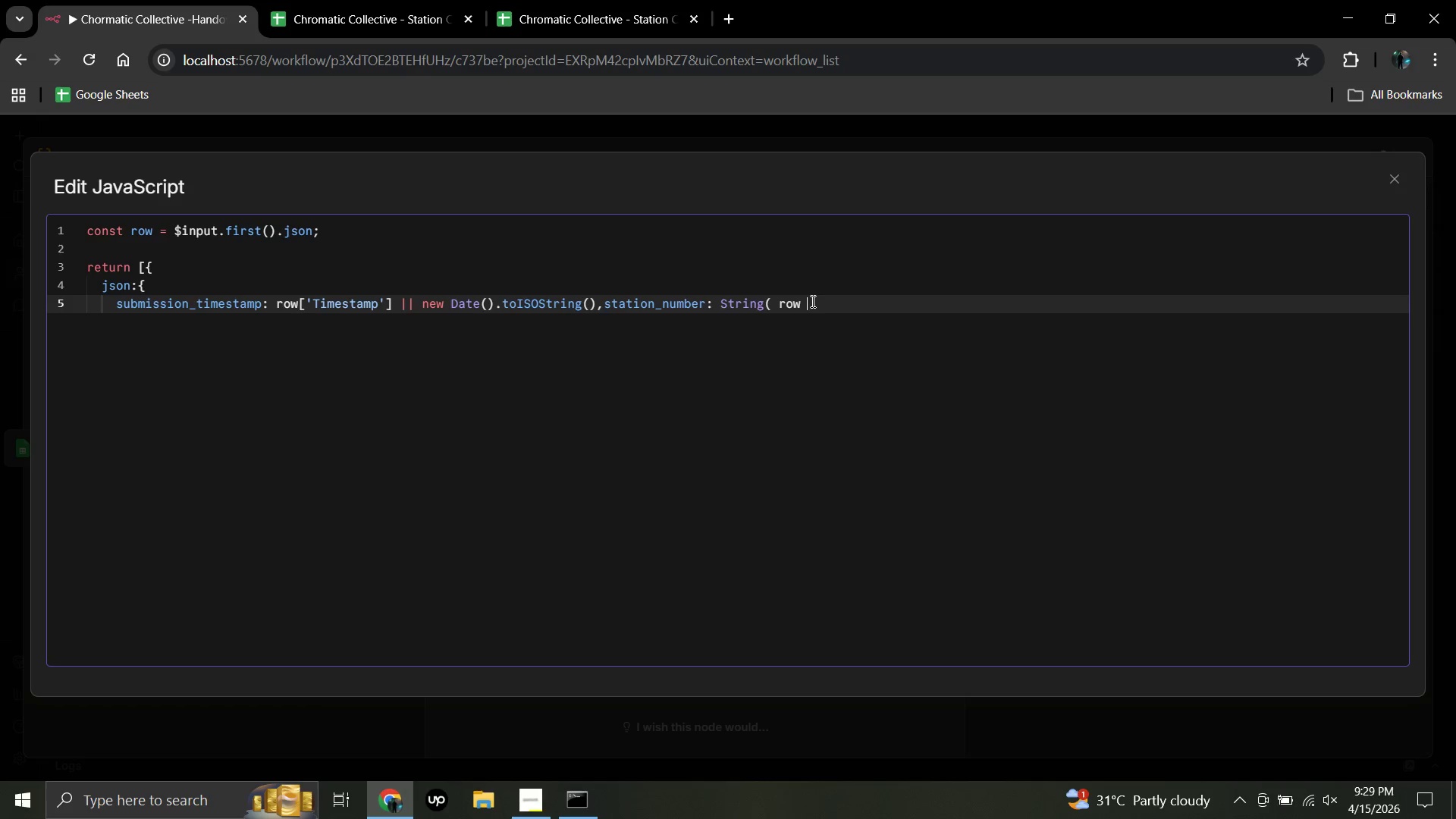 
key(Shift+ShiftRight)
 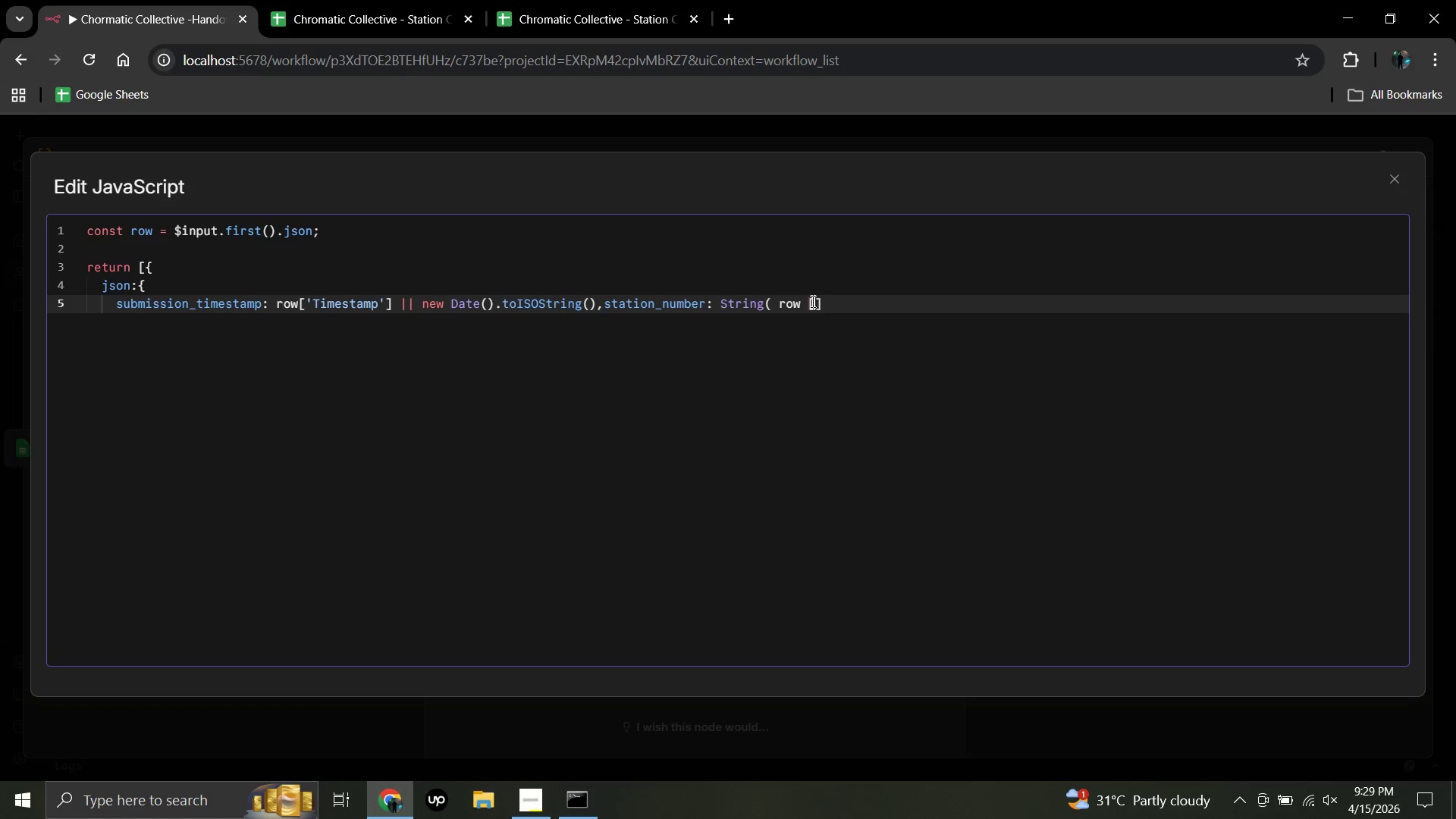 
key(BracketLeft)
 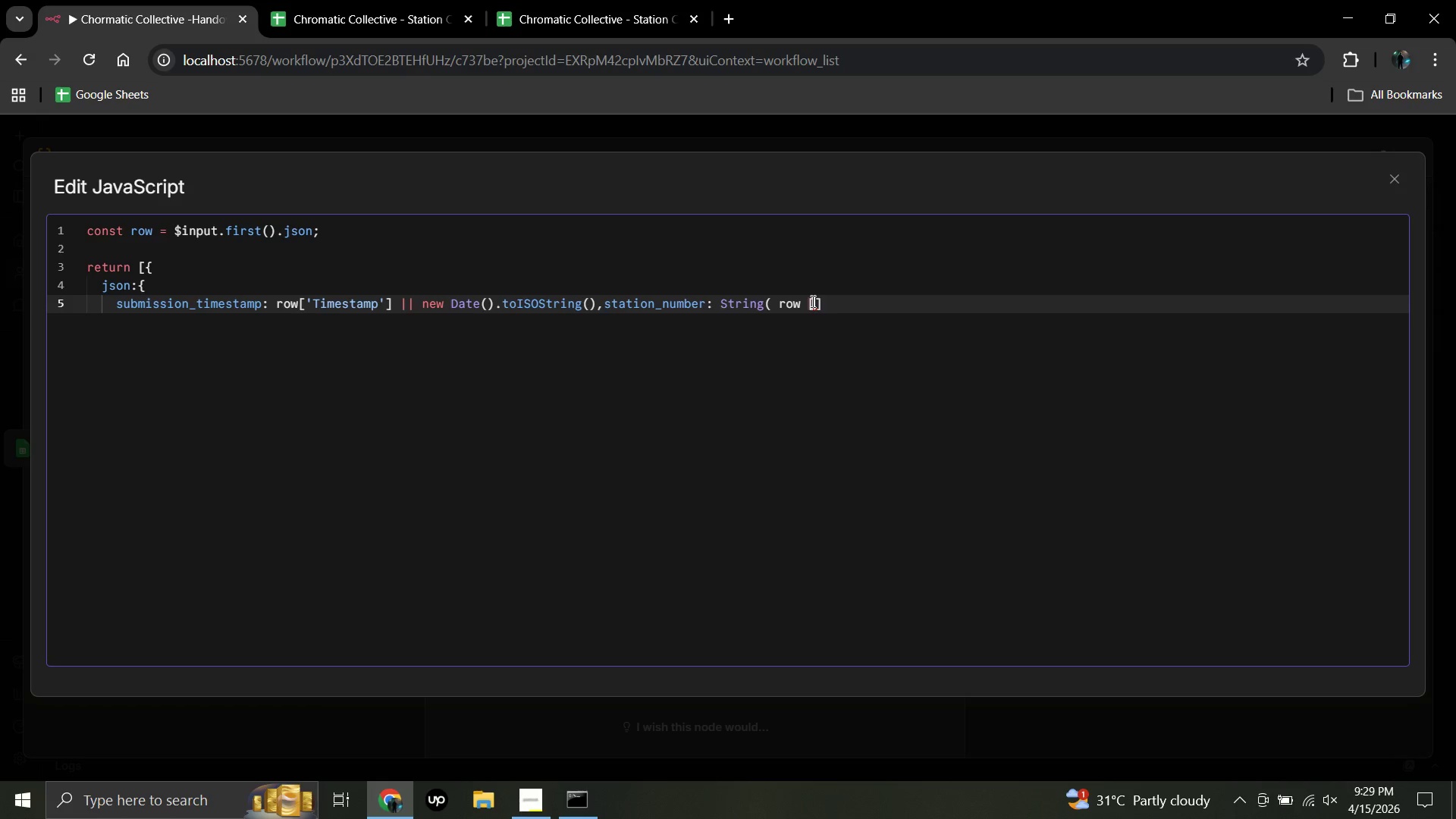 
wait(5.25)
 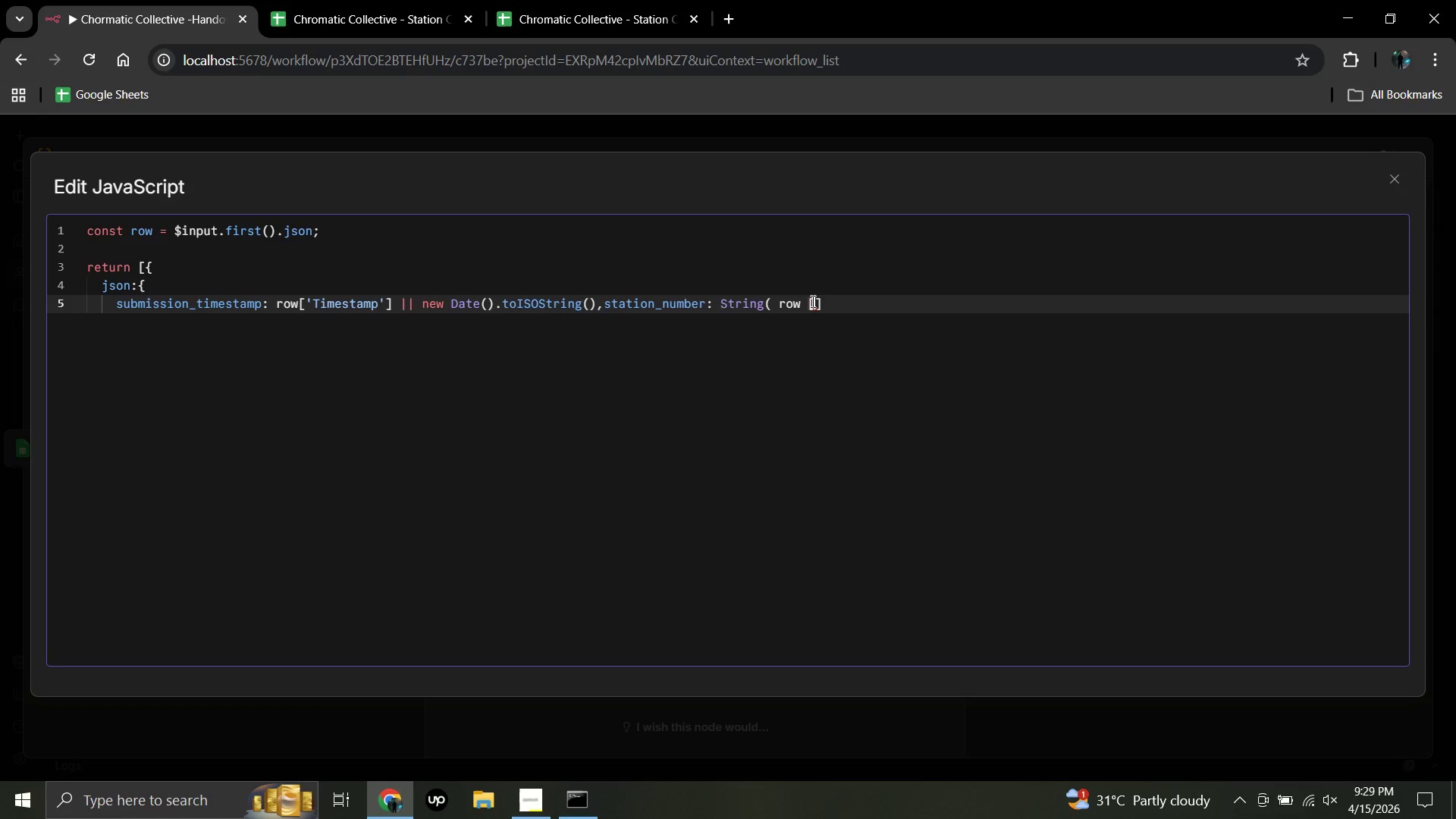 
left_click([833, 305])
 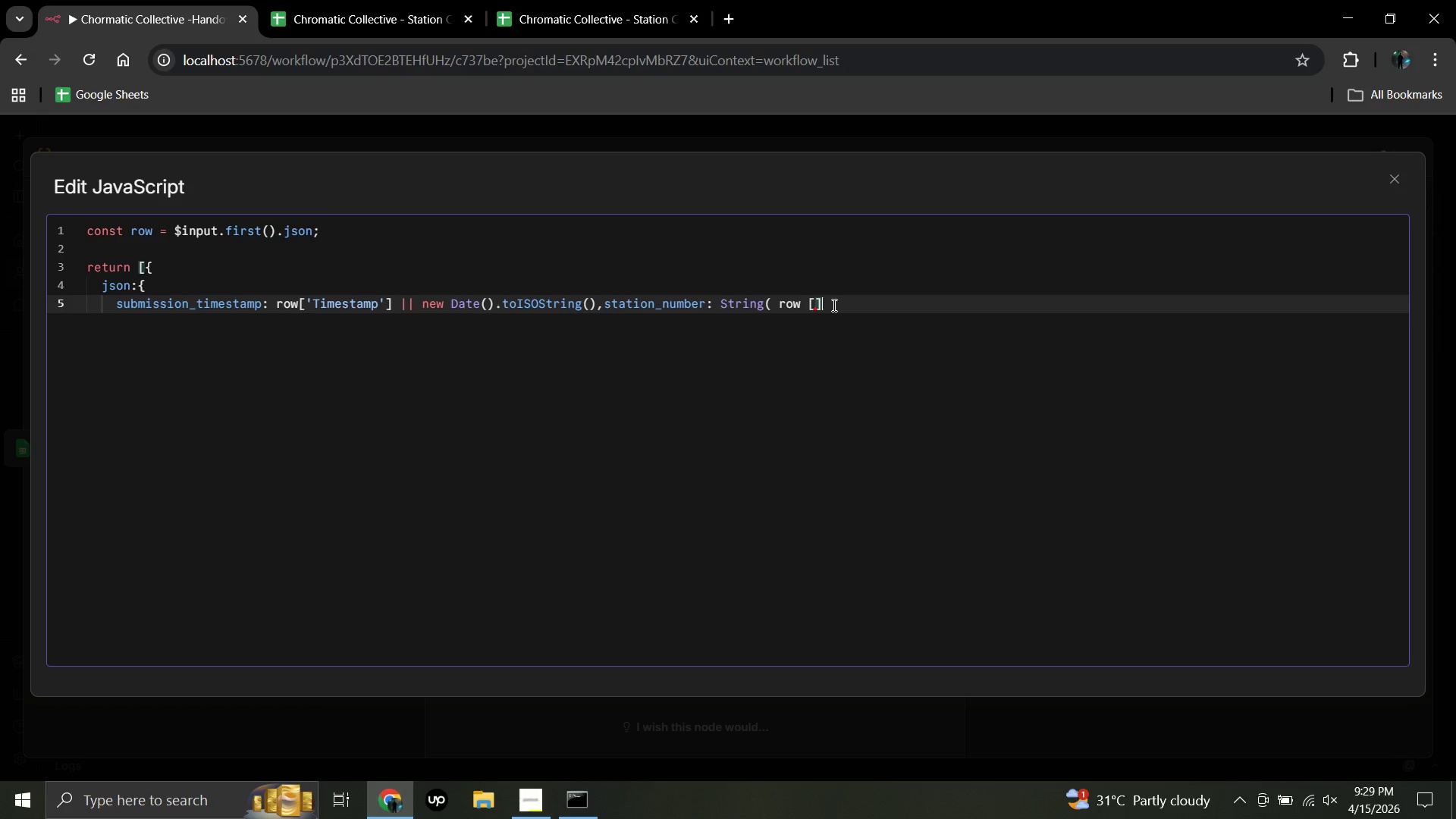 
key(Backspace)
 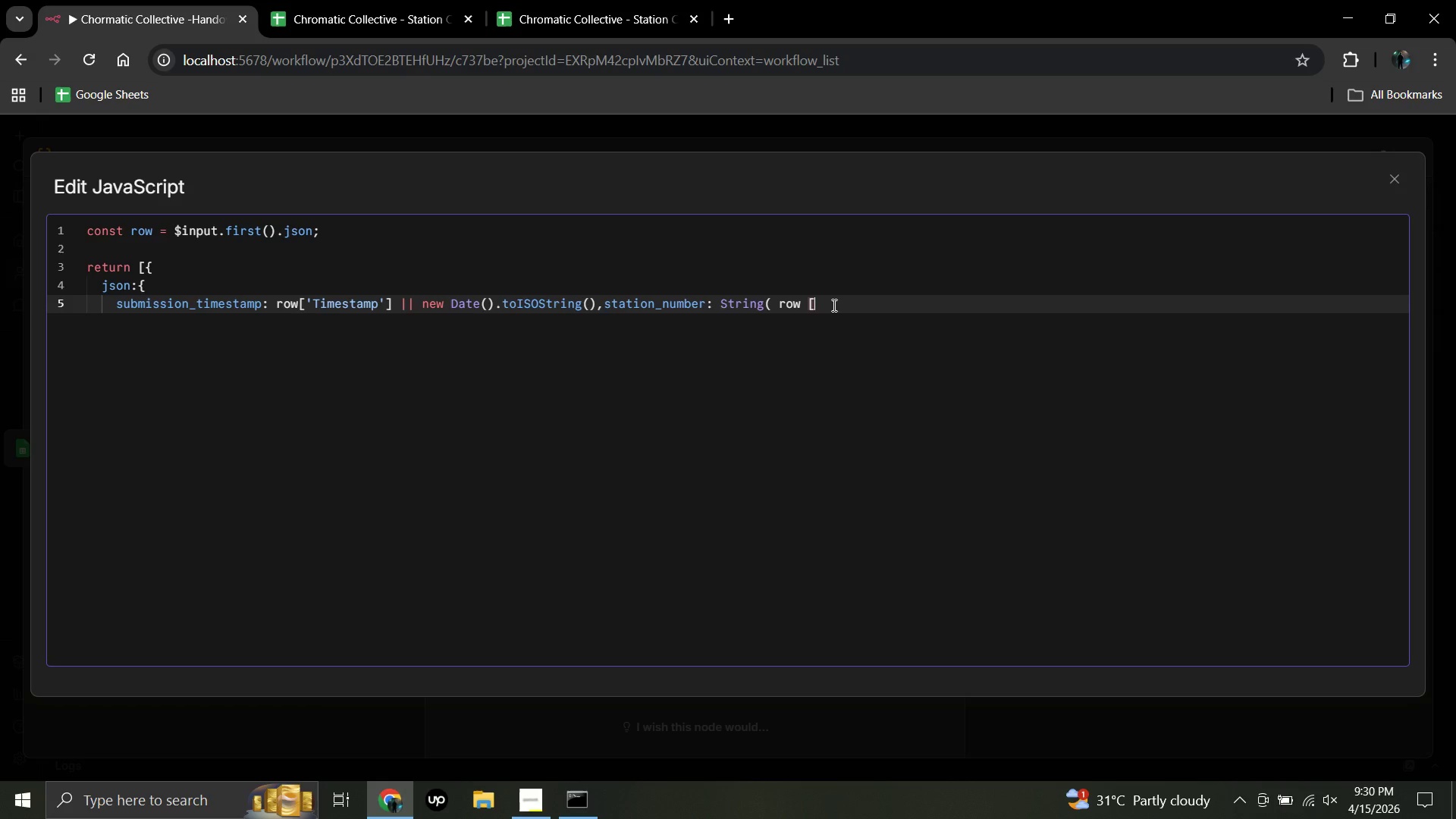 
wait(13.59)
 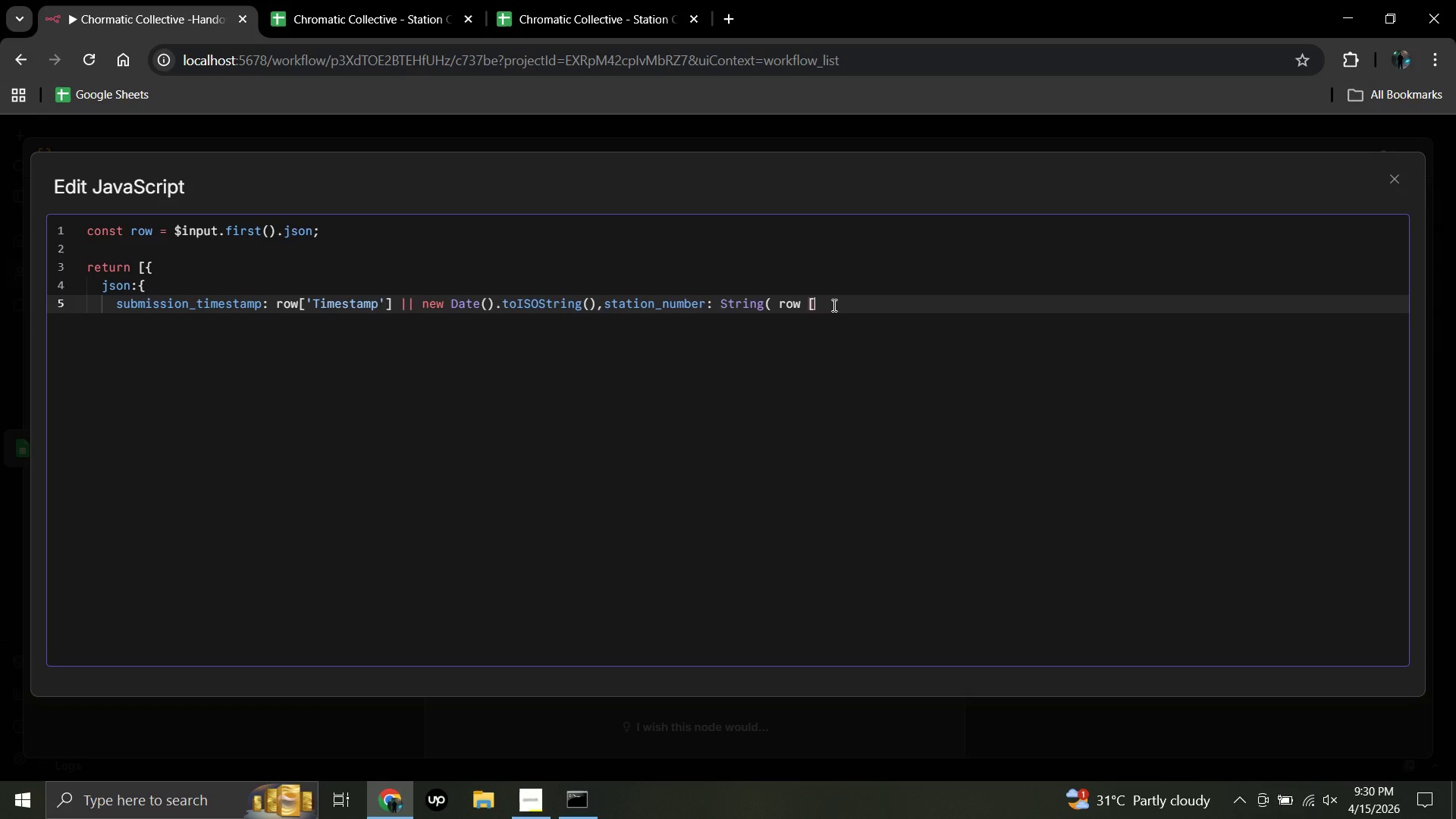 
key(Quote)
 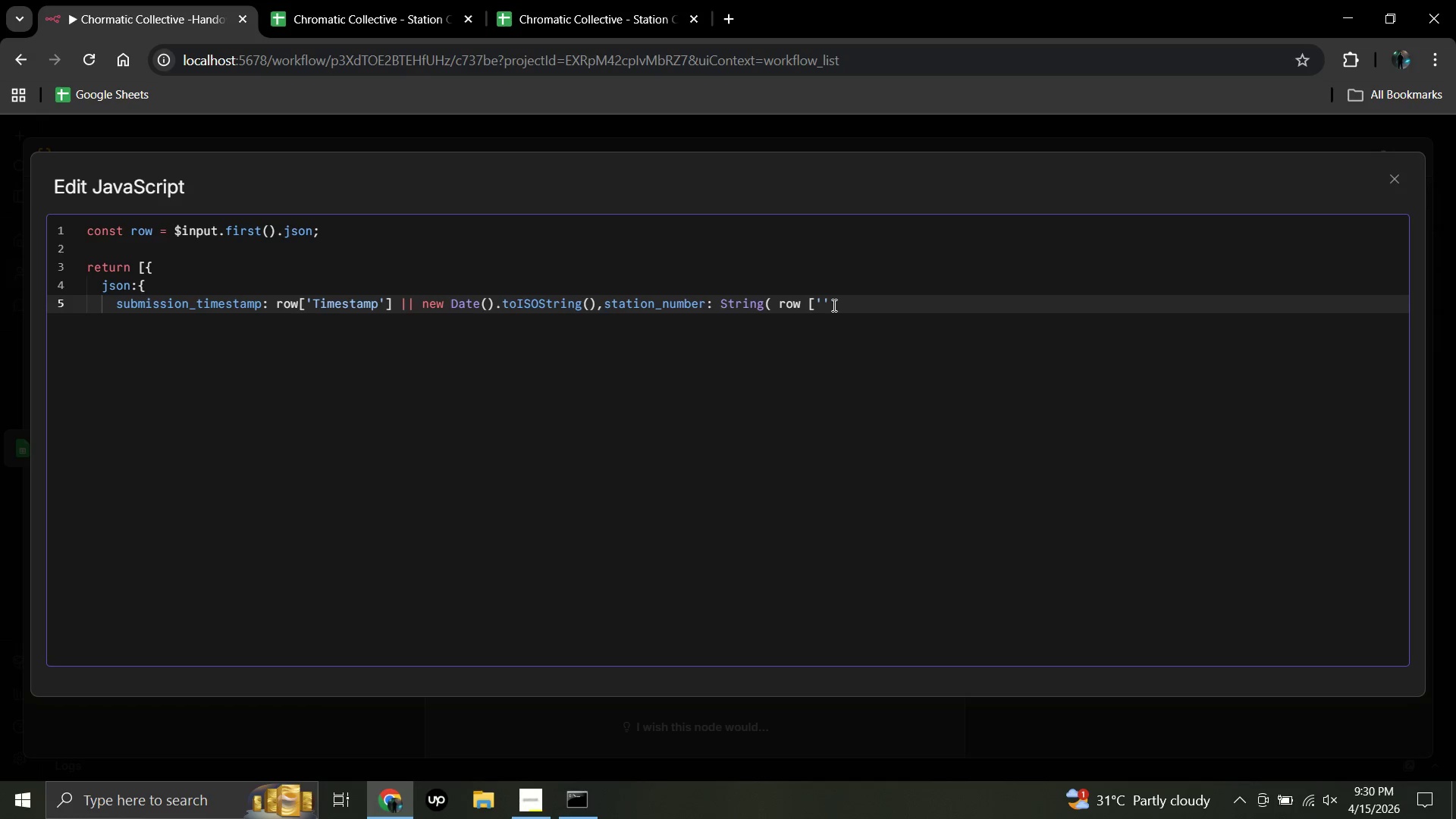 
wait(5.42)
 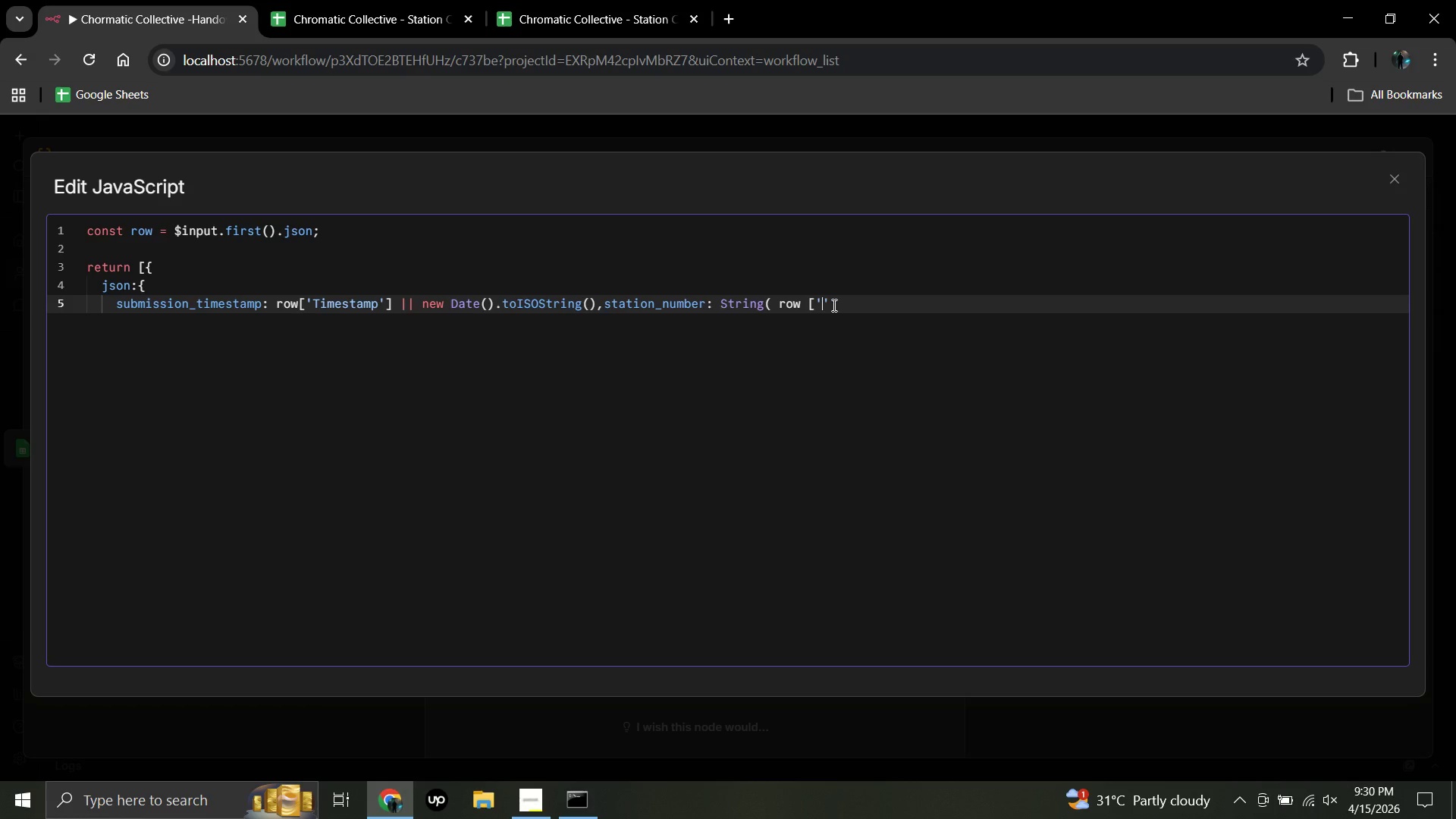 
type(Station Number)
 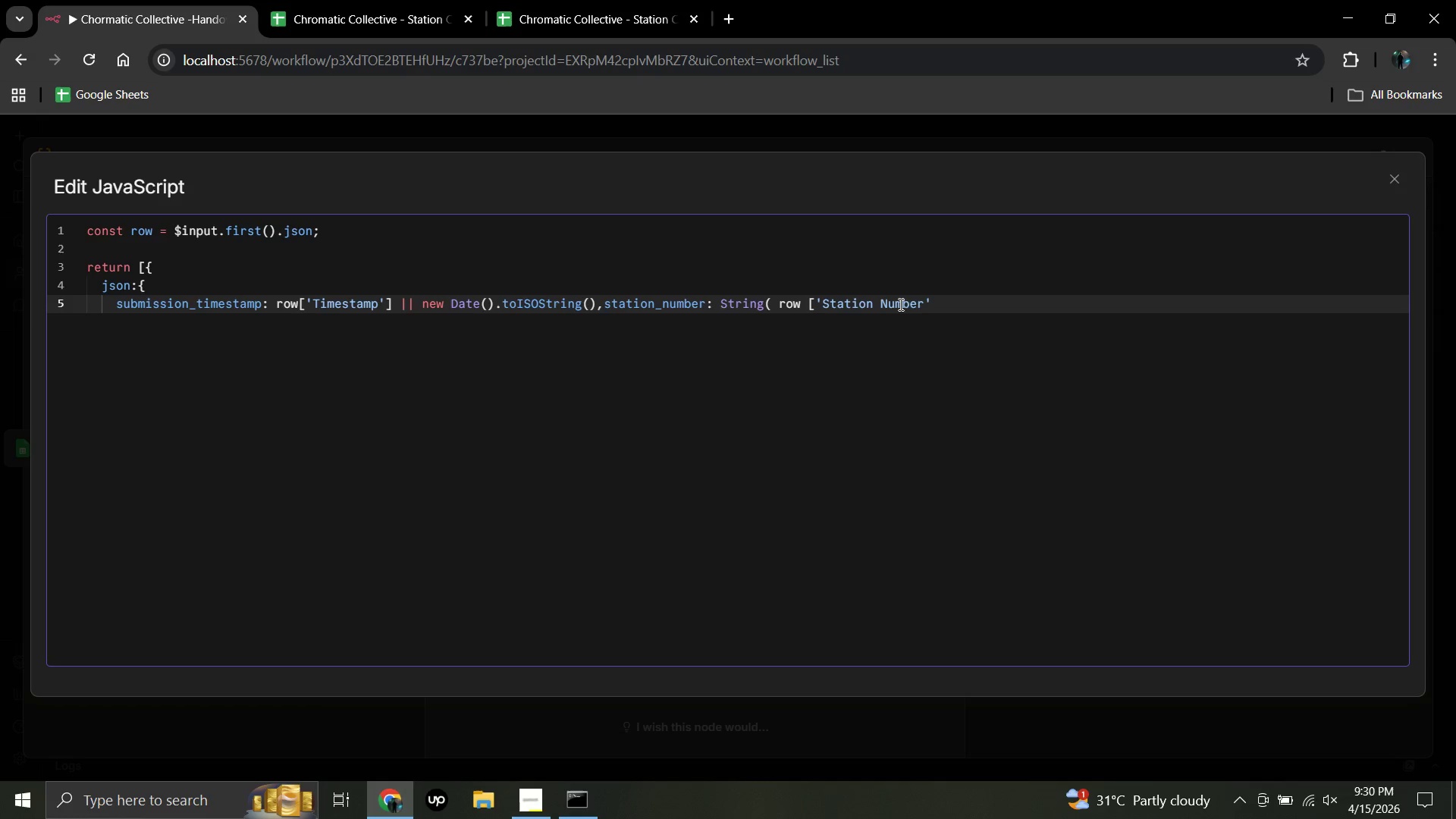 
wait(5.89)
 